 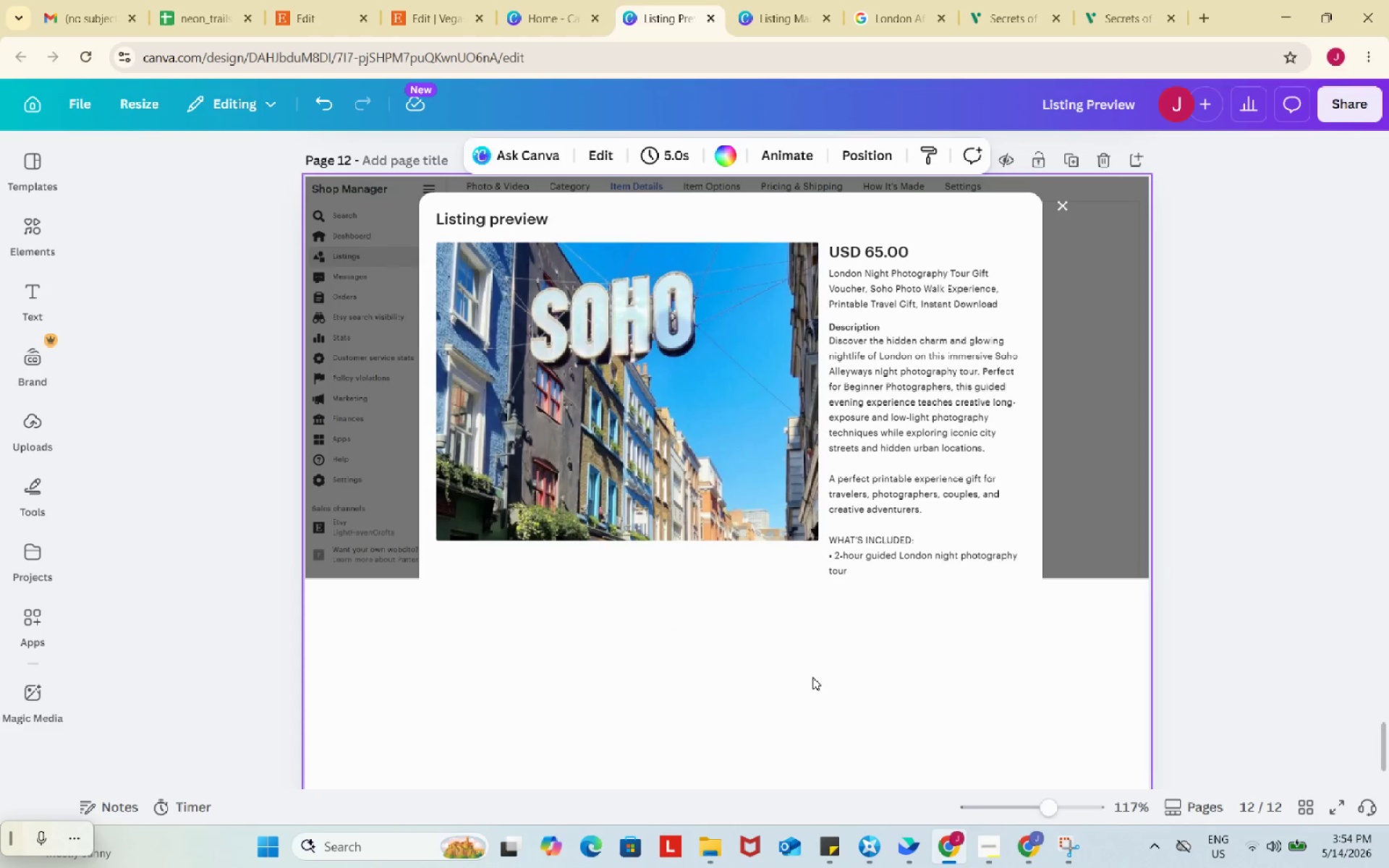 
scroll: coordinate [812, 651], scroll_direction: down, amount: 2.0
 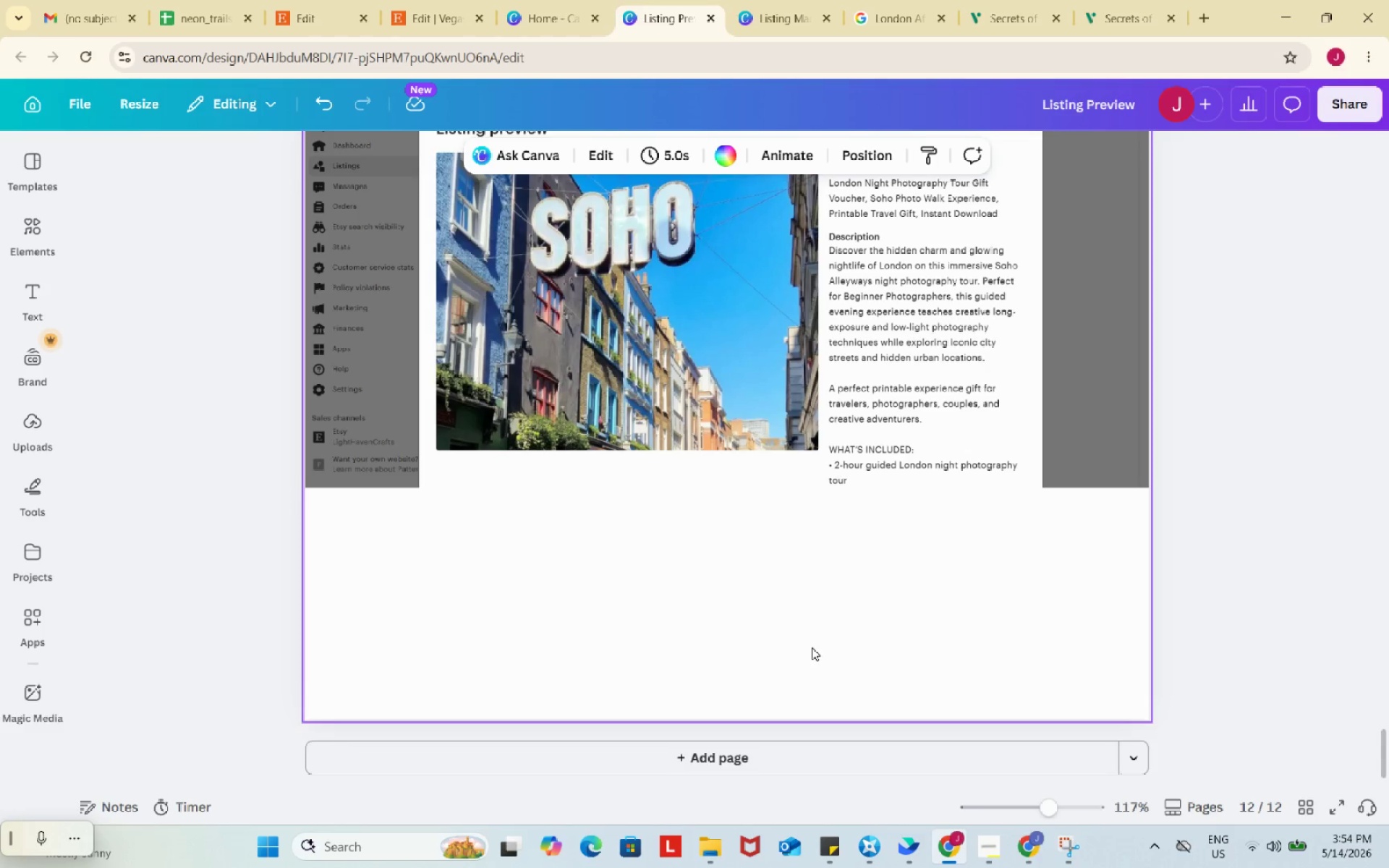 
wait(8.73)
 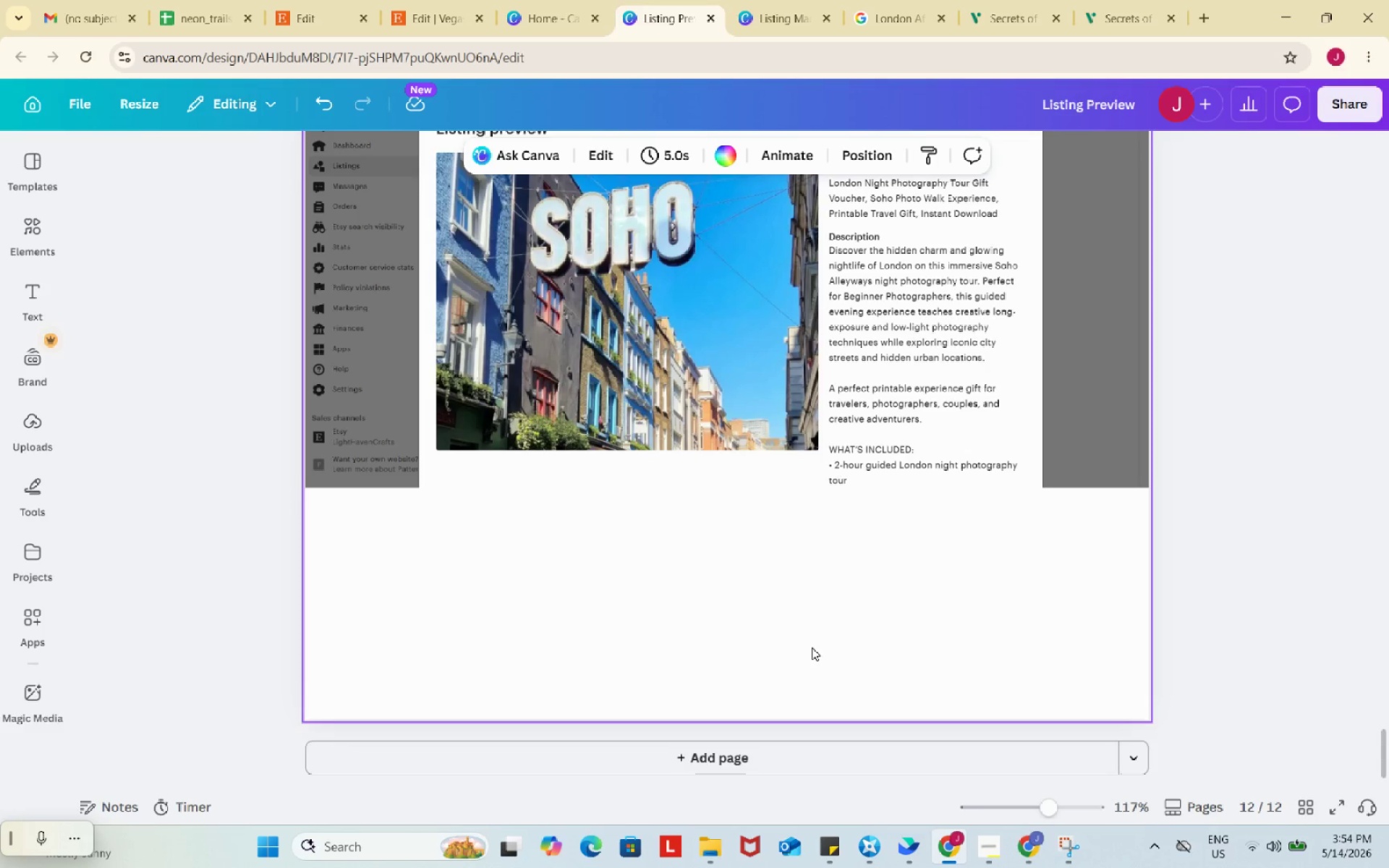 
key(Control+V)
 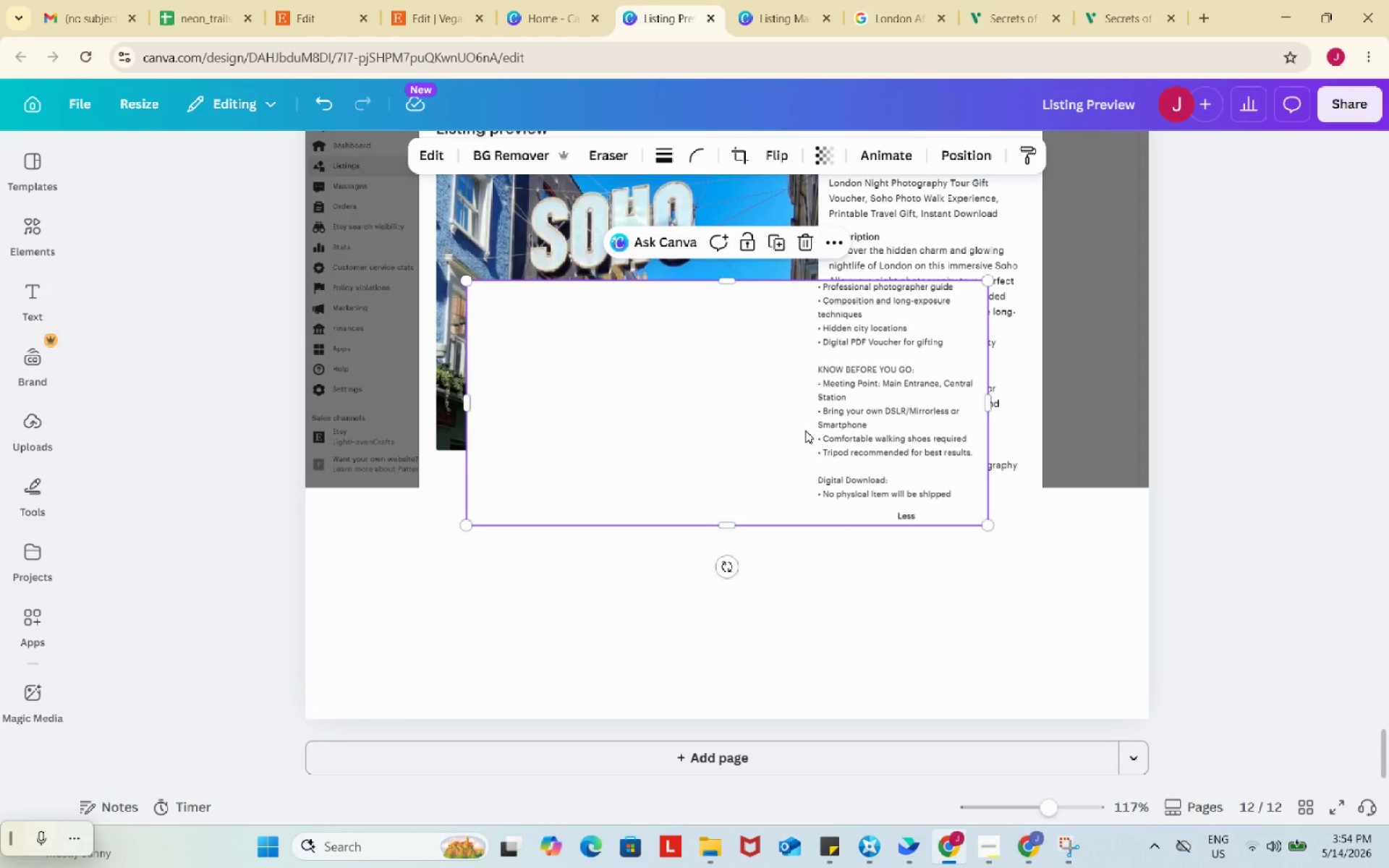 
wait(7.12)
 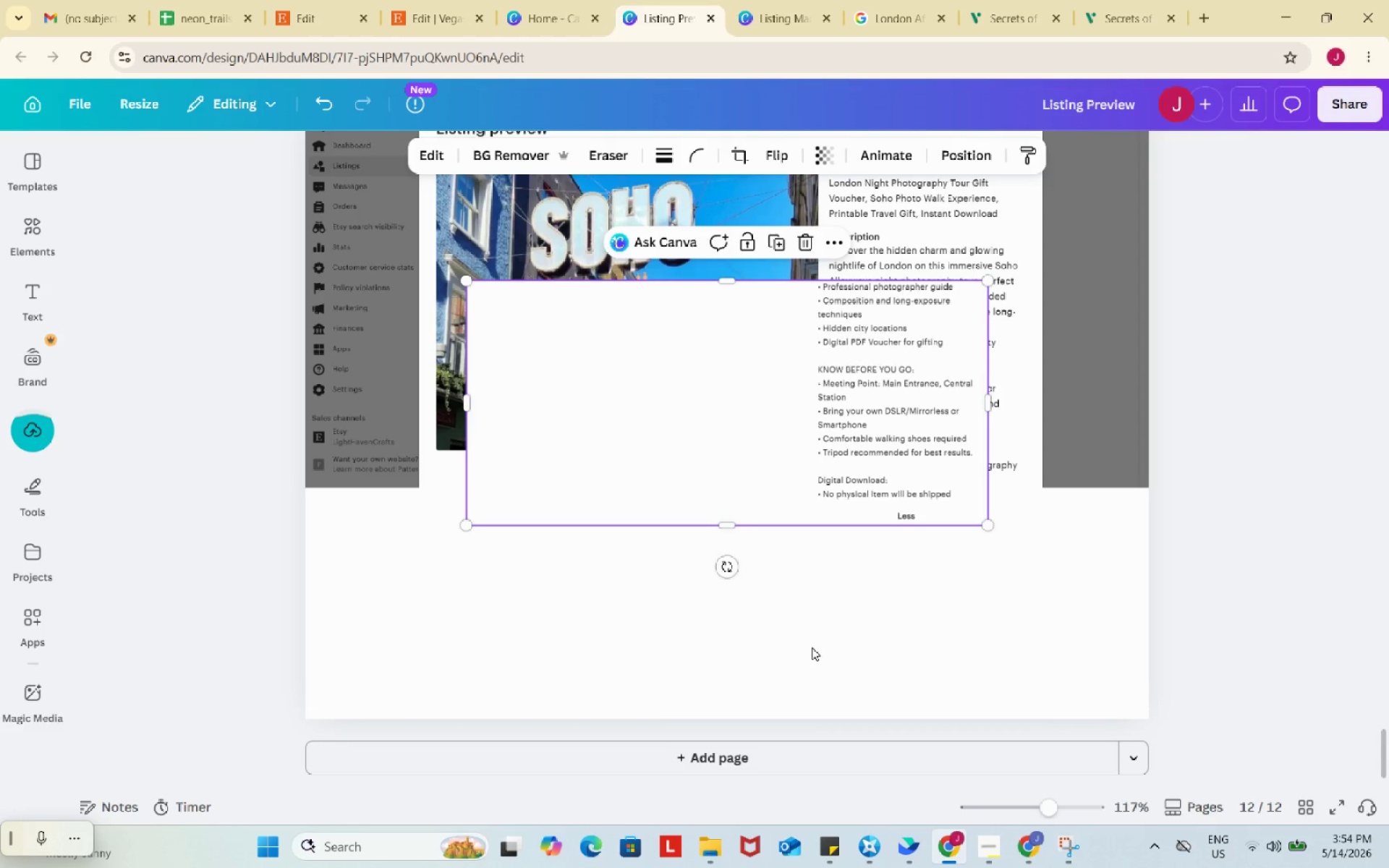 
left_click_drag(start_coordinate=[788, 388], to_coordinate=[765, 601])
 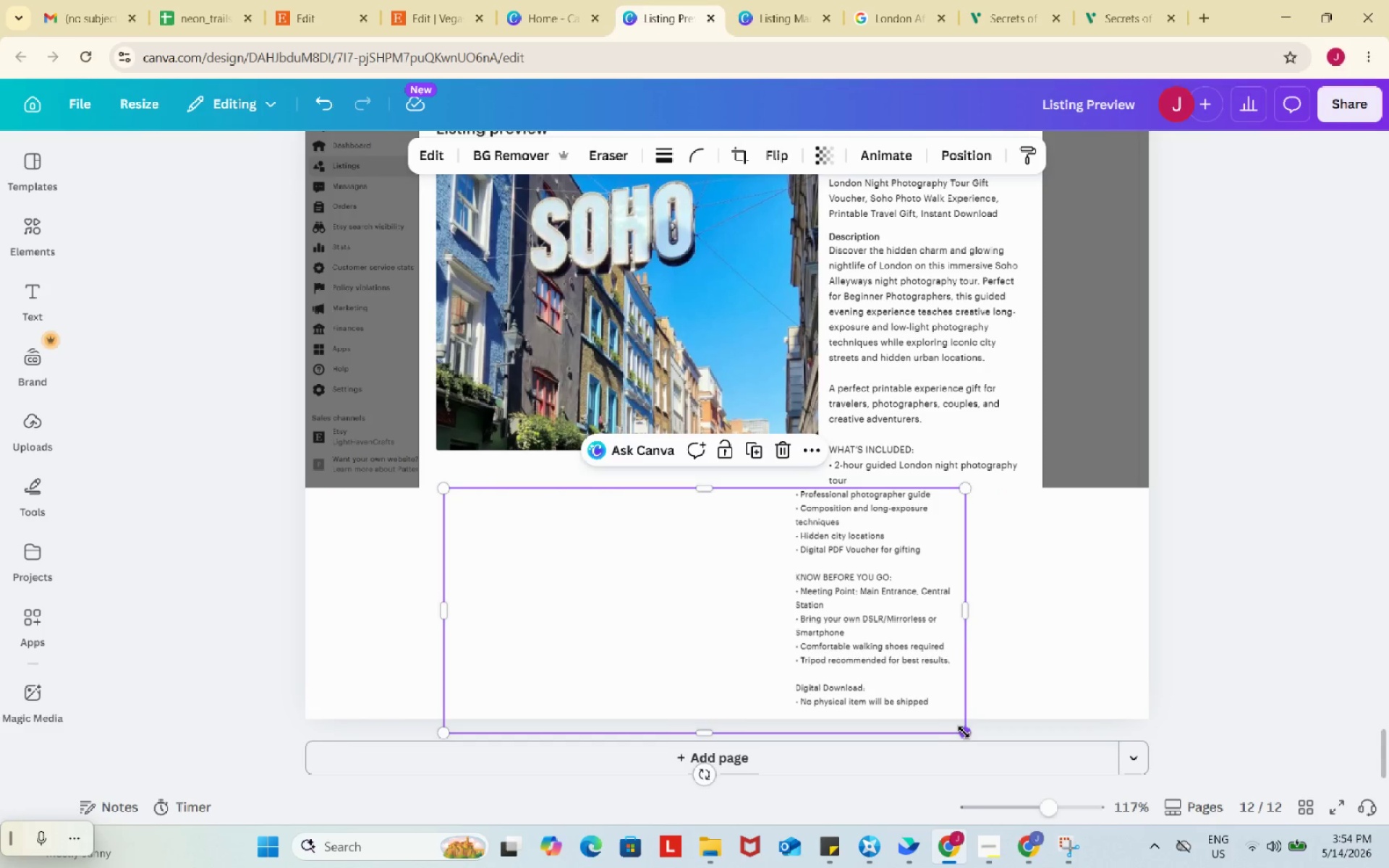 
left_click_drag(start_coordinate=[964, 732], to_coordinate=[1052, 749])
 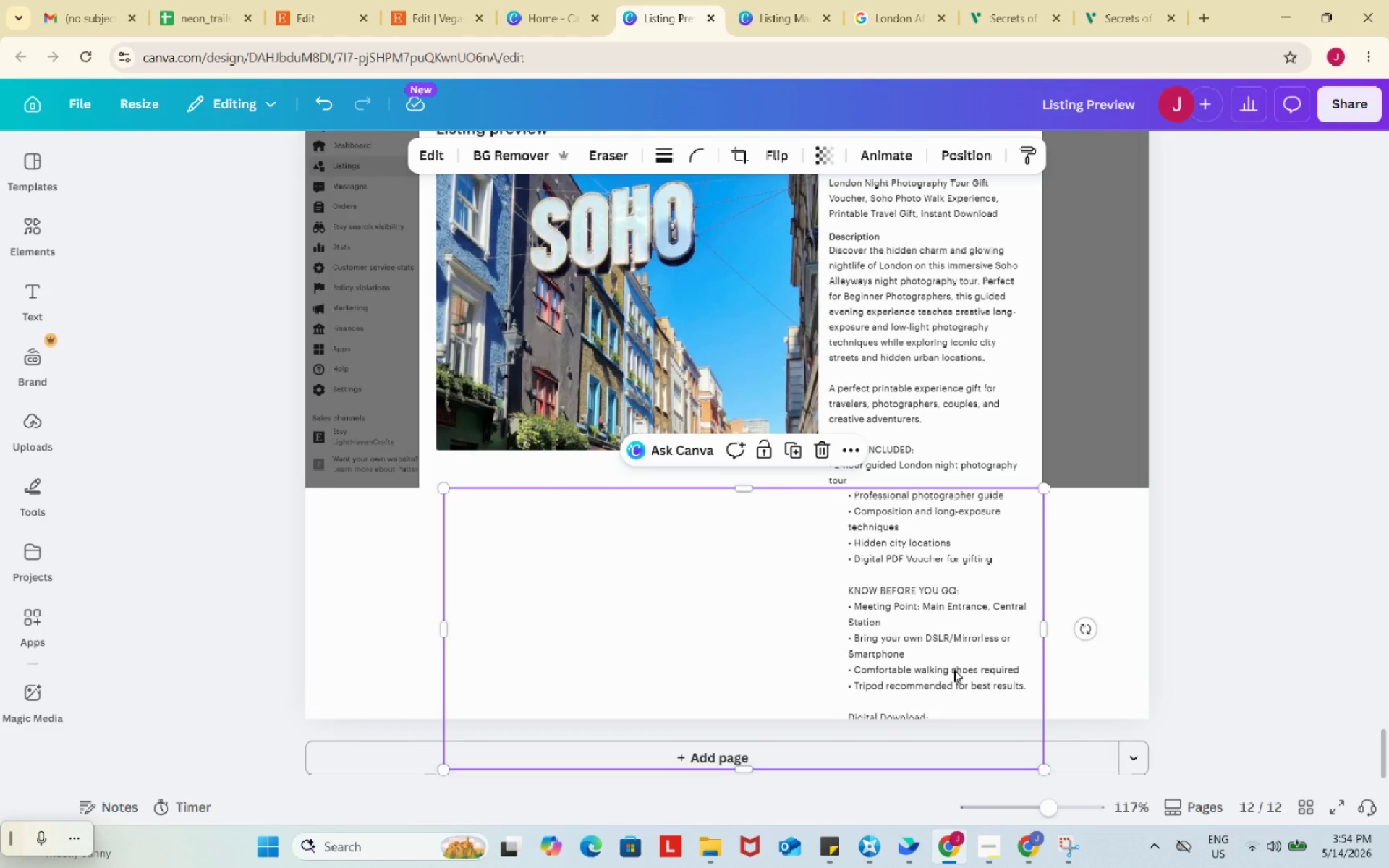 
left_click_drag(start_coordinate=[954, 670], to_coordinate=[932, 673])
 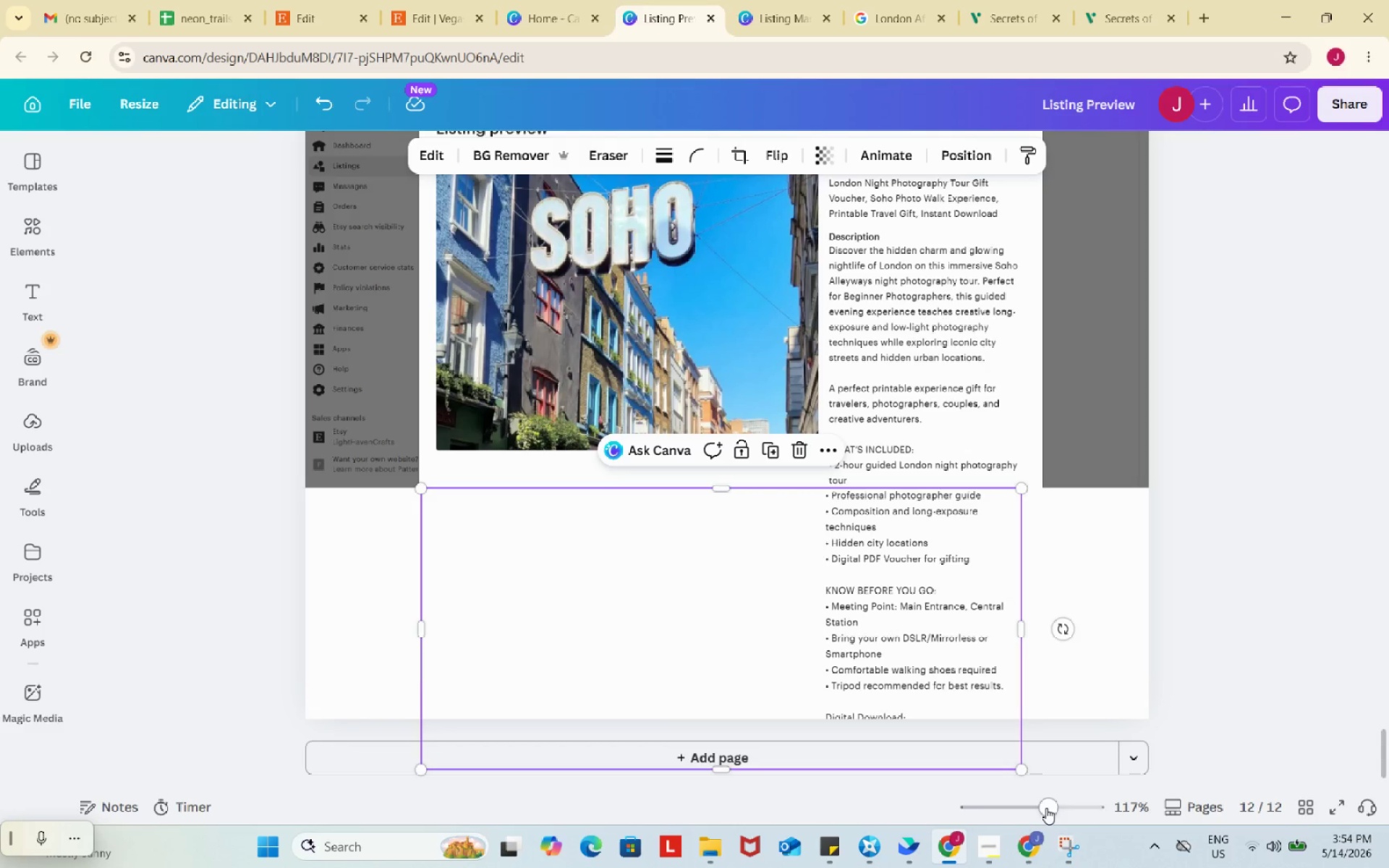 
left_click_drag(start_coordinate=[1046, 808], to_coordinate=[1063, 807])
 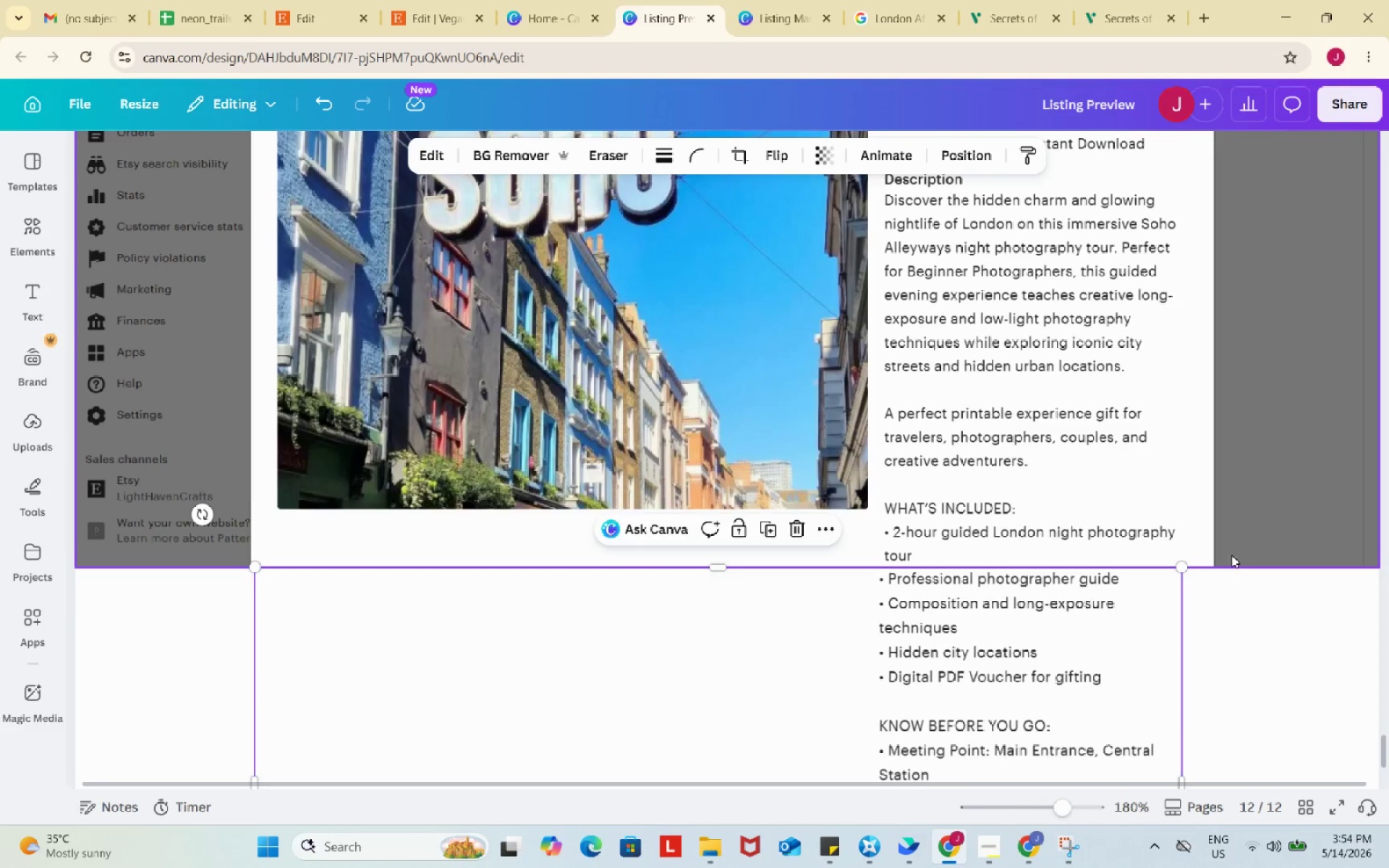 
left_click_drag(start_coordinate=[947, 475], to_coordinate=[951, 476])
 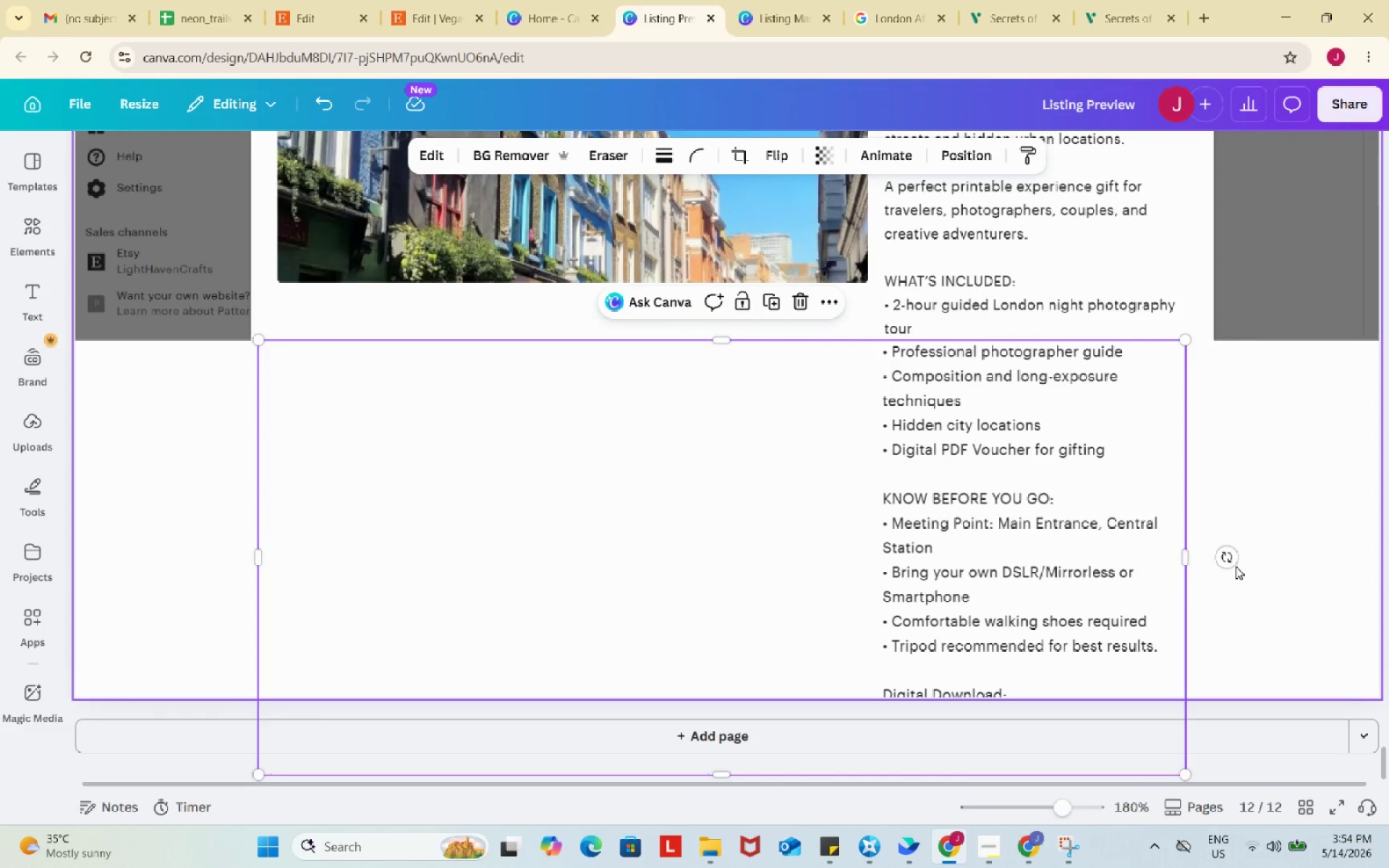 
scroll: coordinate [1249, 663], scroll_direction: down, amount: 5.0
 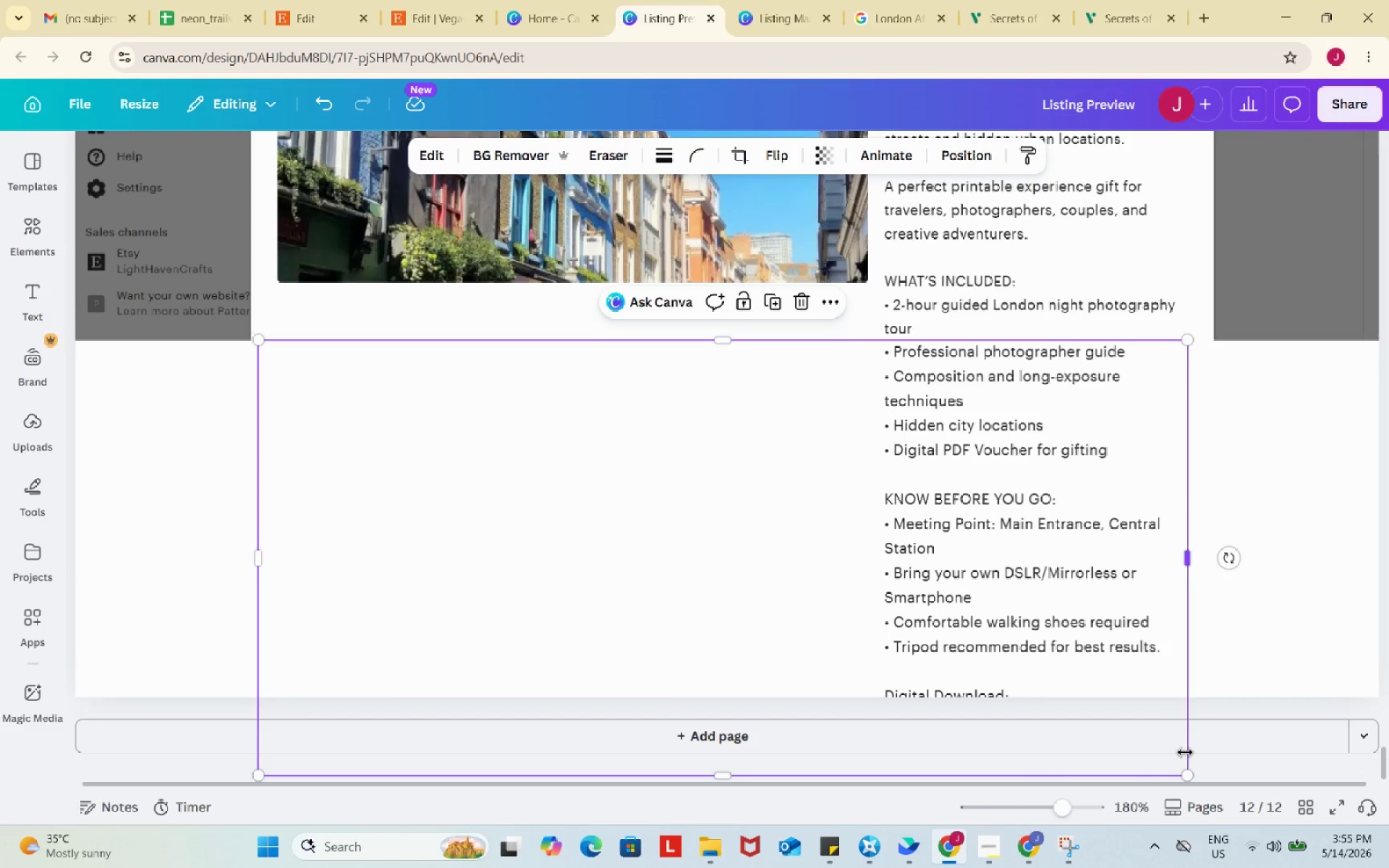 
left_click_drag(start_coordinate=[1058, 807], to_coordinate=[1041, 807])
 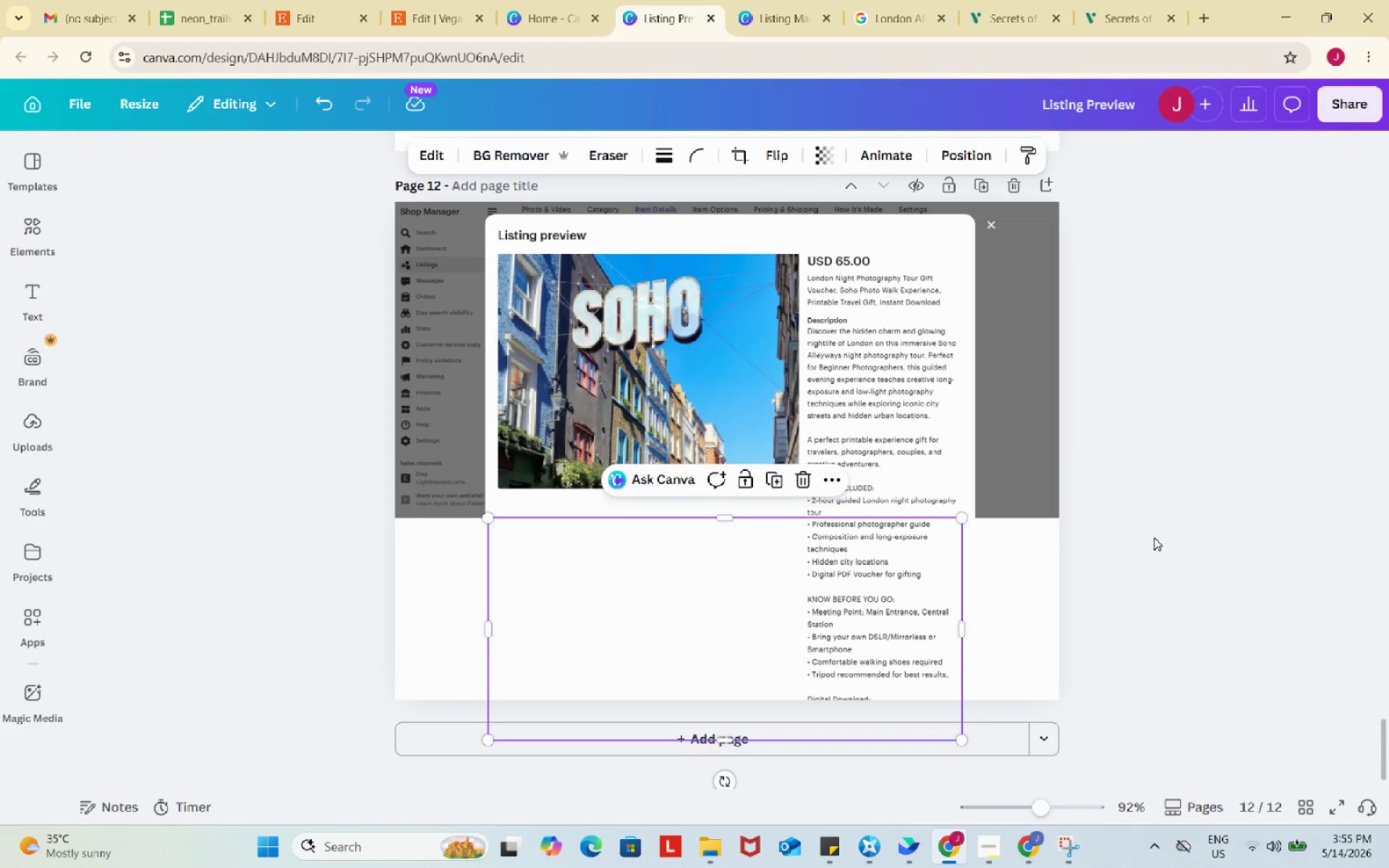 
left_click([1154, 537])
 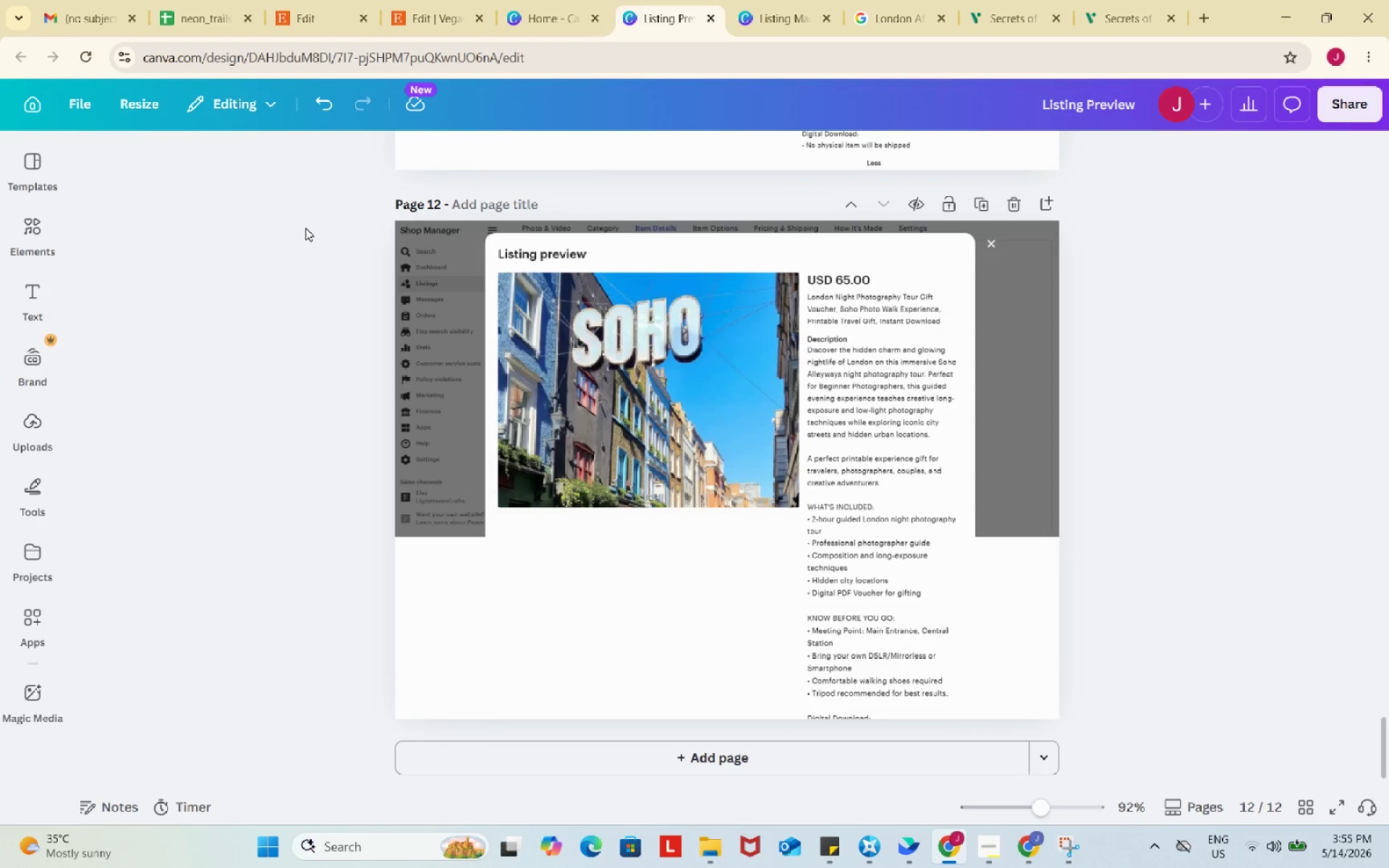 
left_click_drag(start_coordinate=[291, 210], to_coordinate=[1168, 754])
 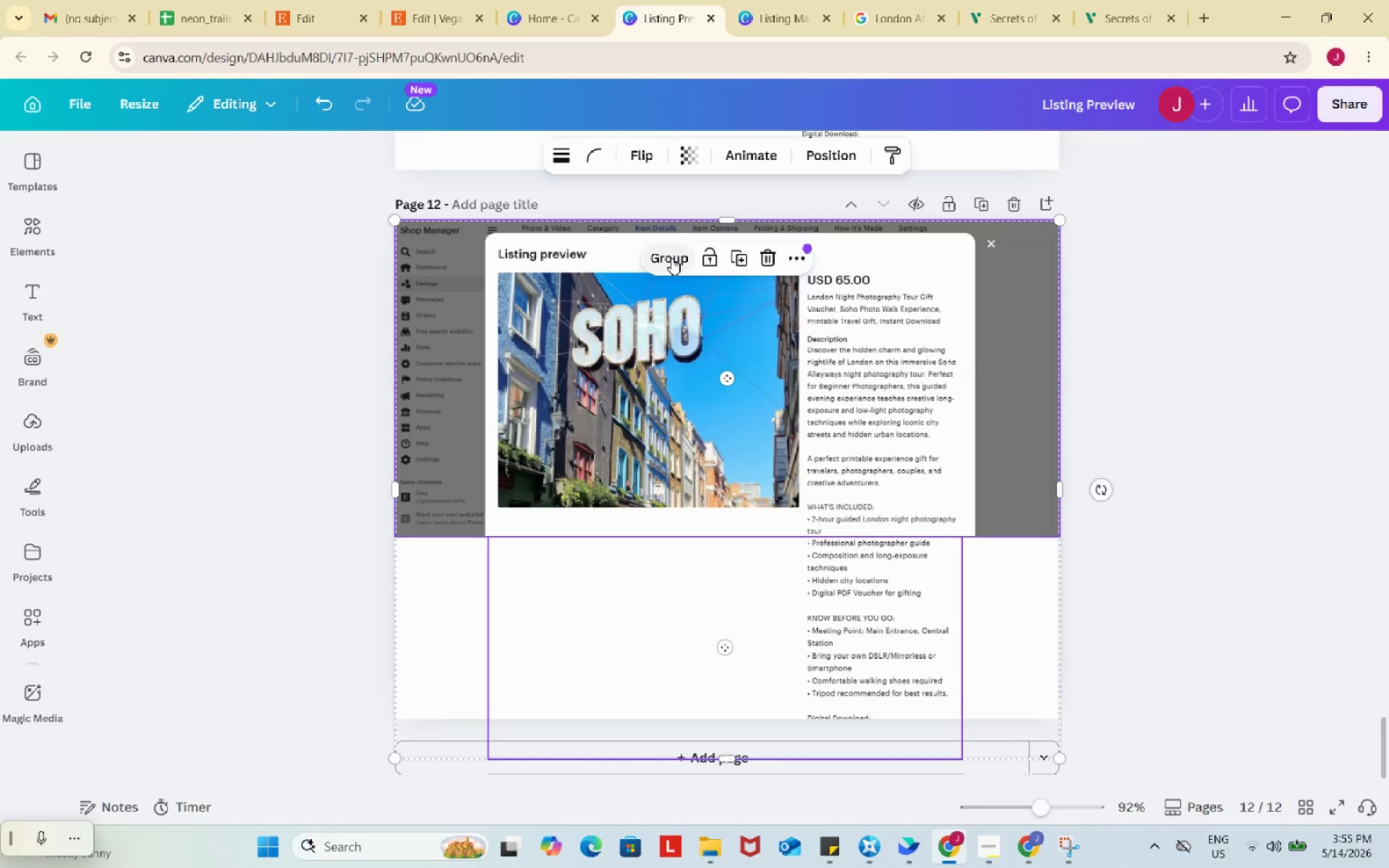 
left_click([671, 258])
 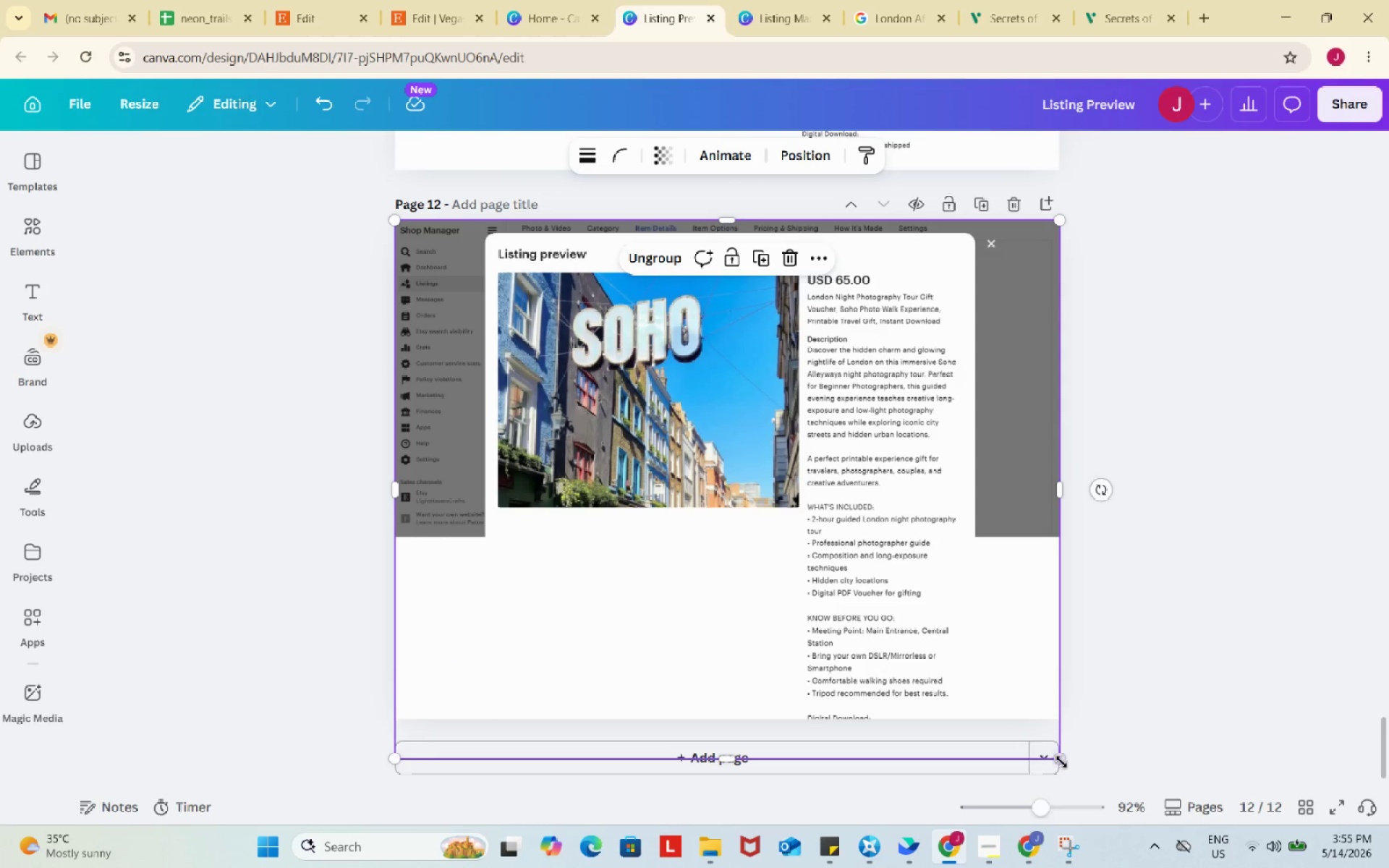 
left_click_drag(start_coordinate=[1062, 762], to_coordinate=[1019, 718])
 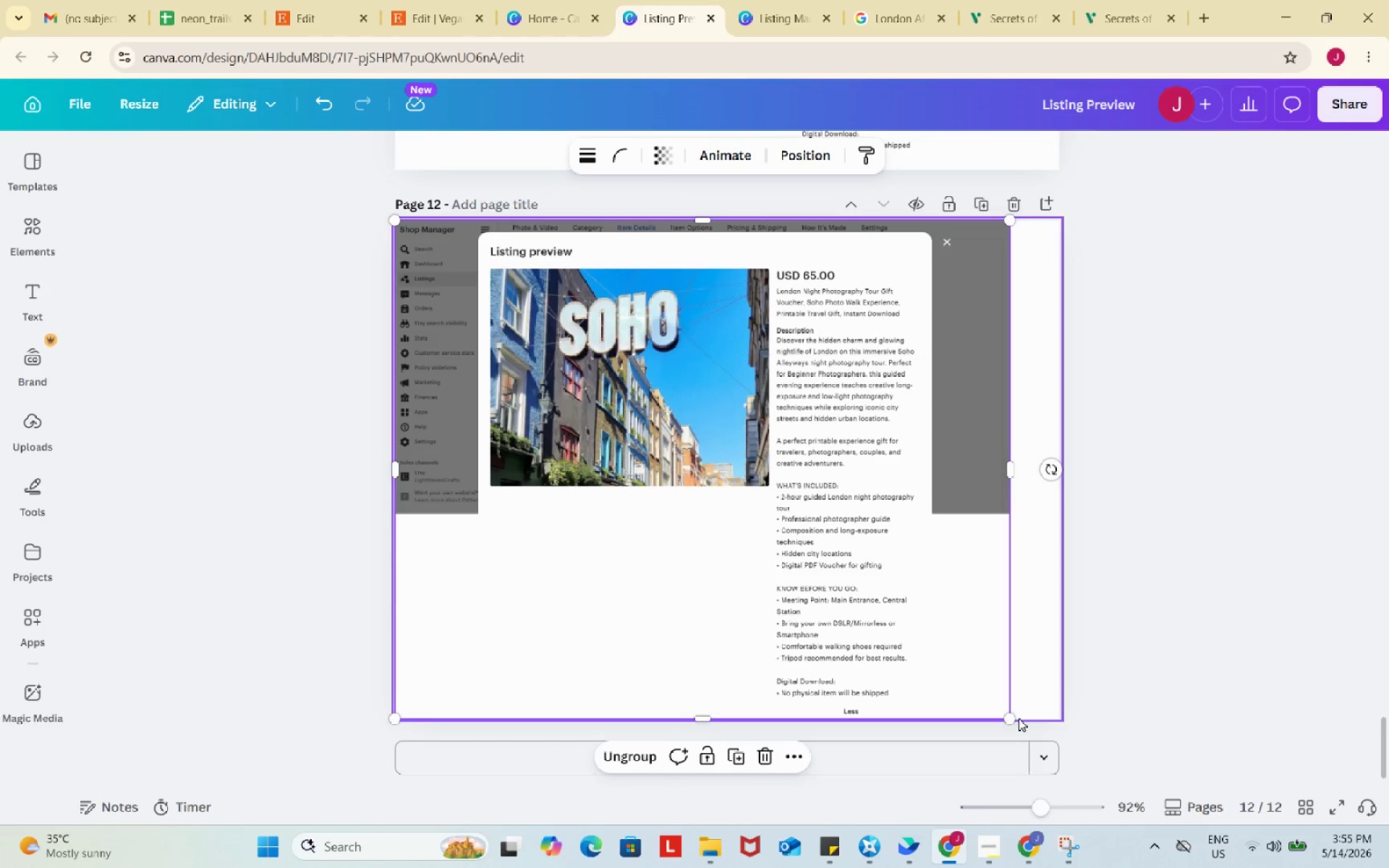 
wait(10.83)
 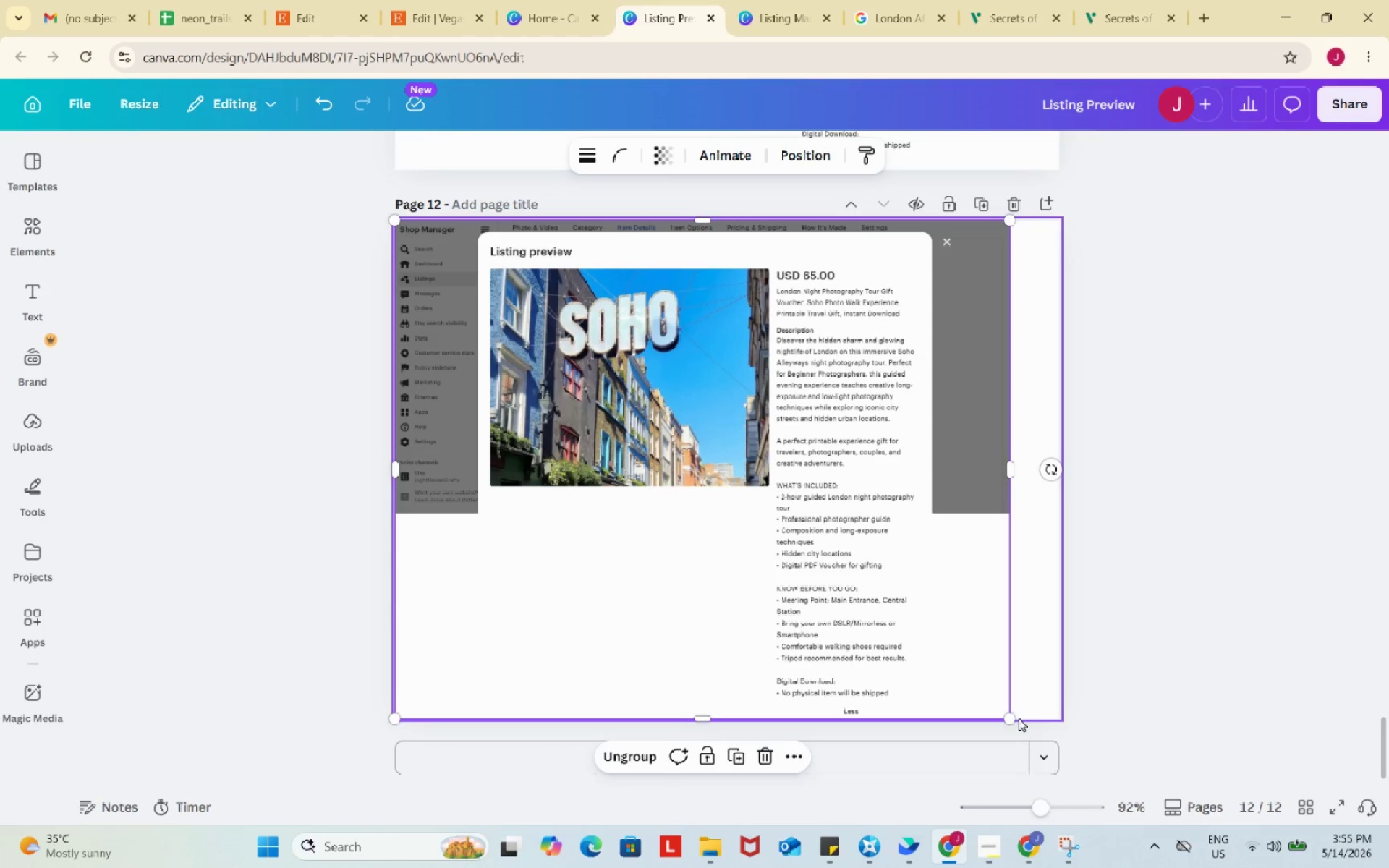 
left_click([812, 153])
 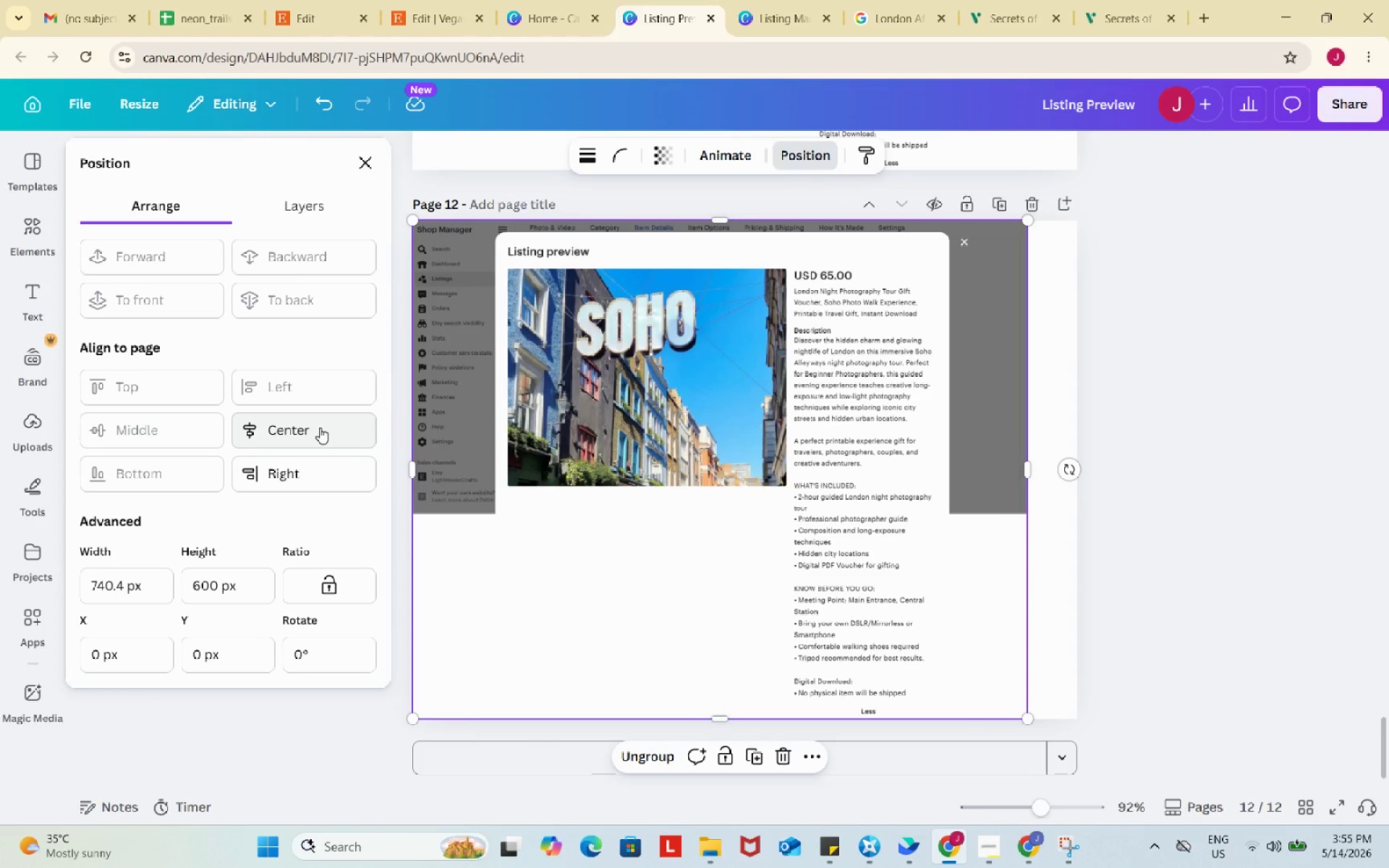 
left_click([320, 427])
 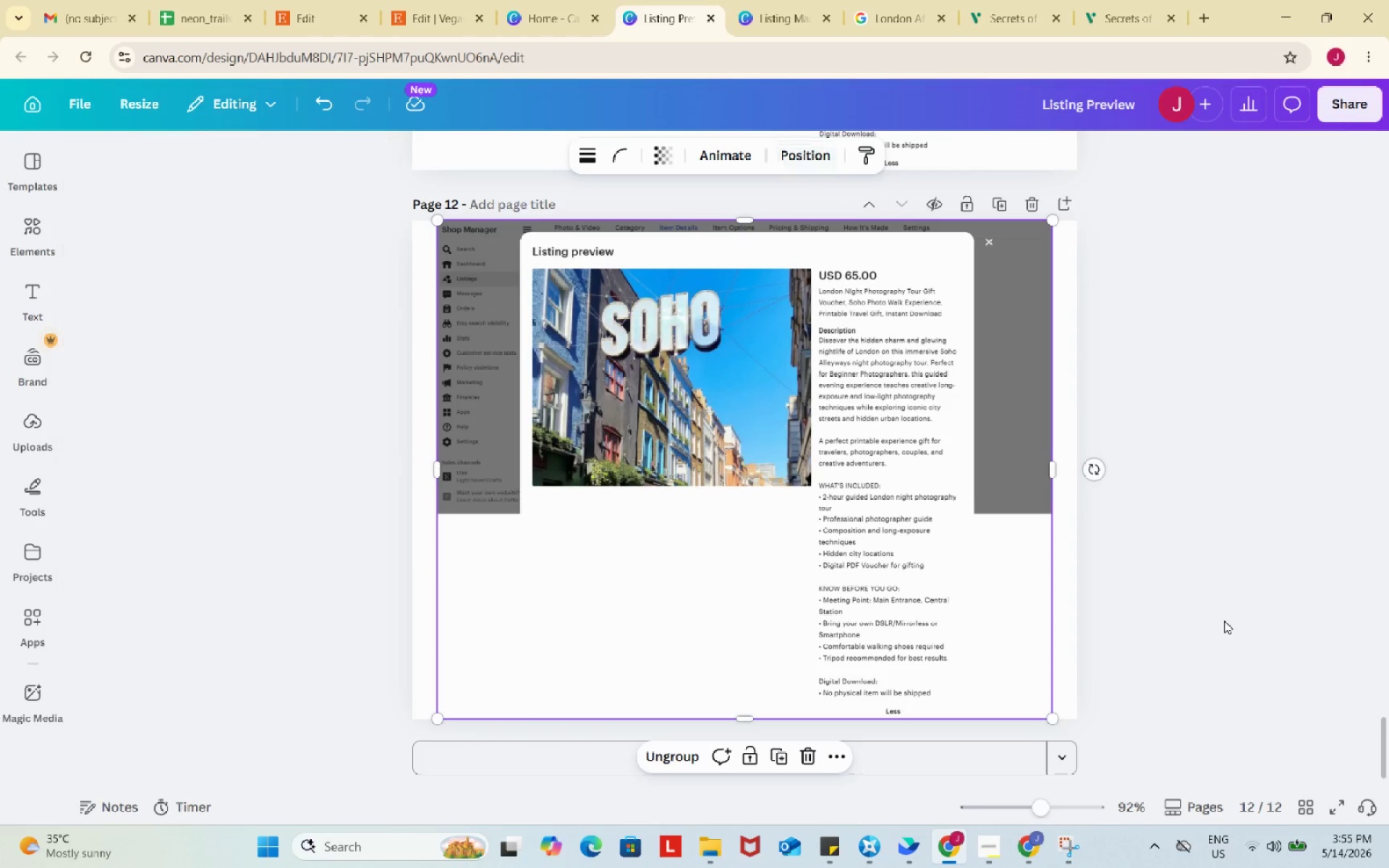 
double_click([1224, 621])
 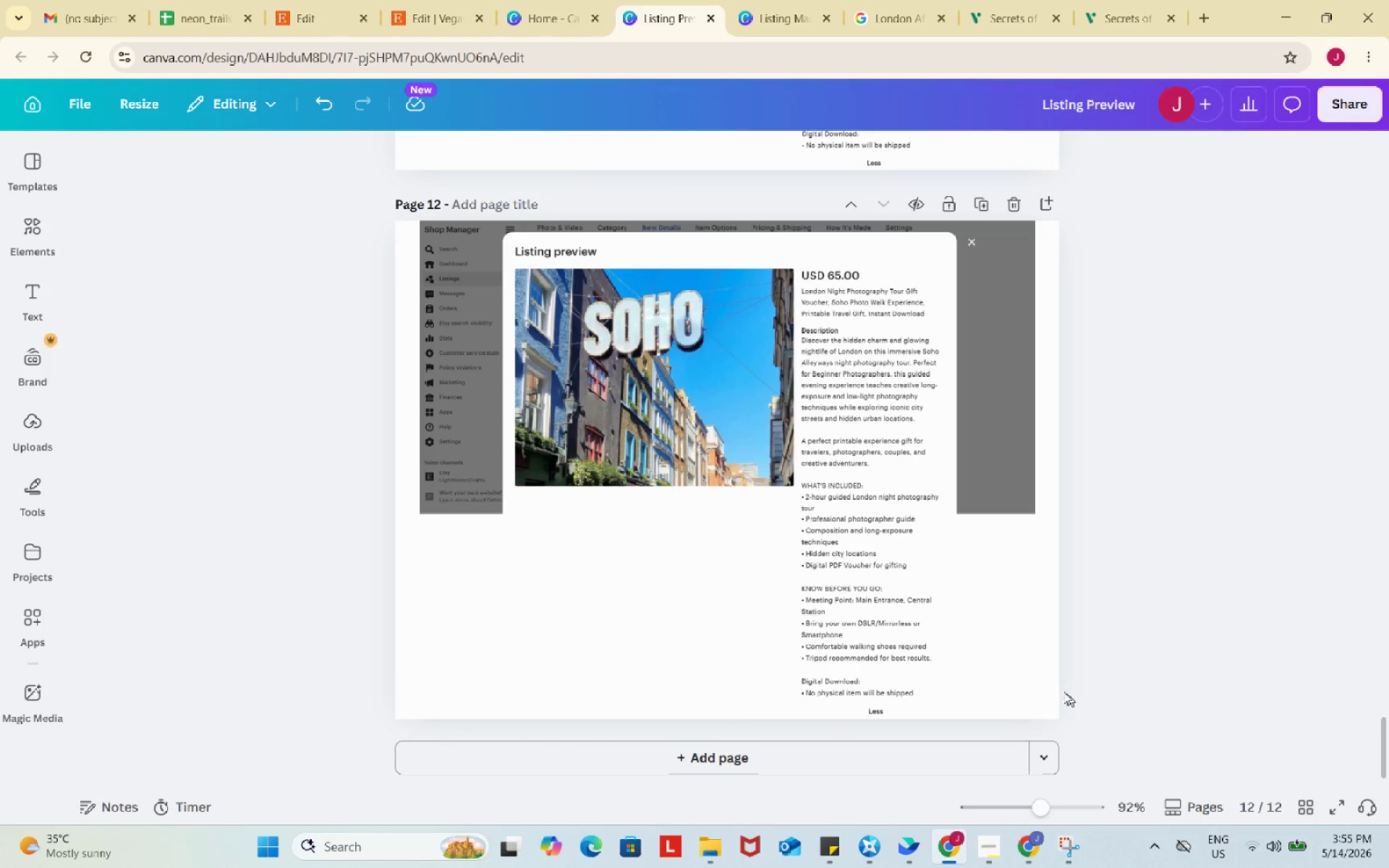 
left_click([315, 0])
 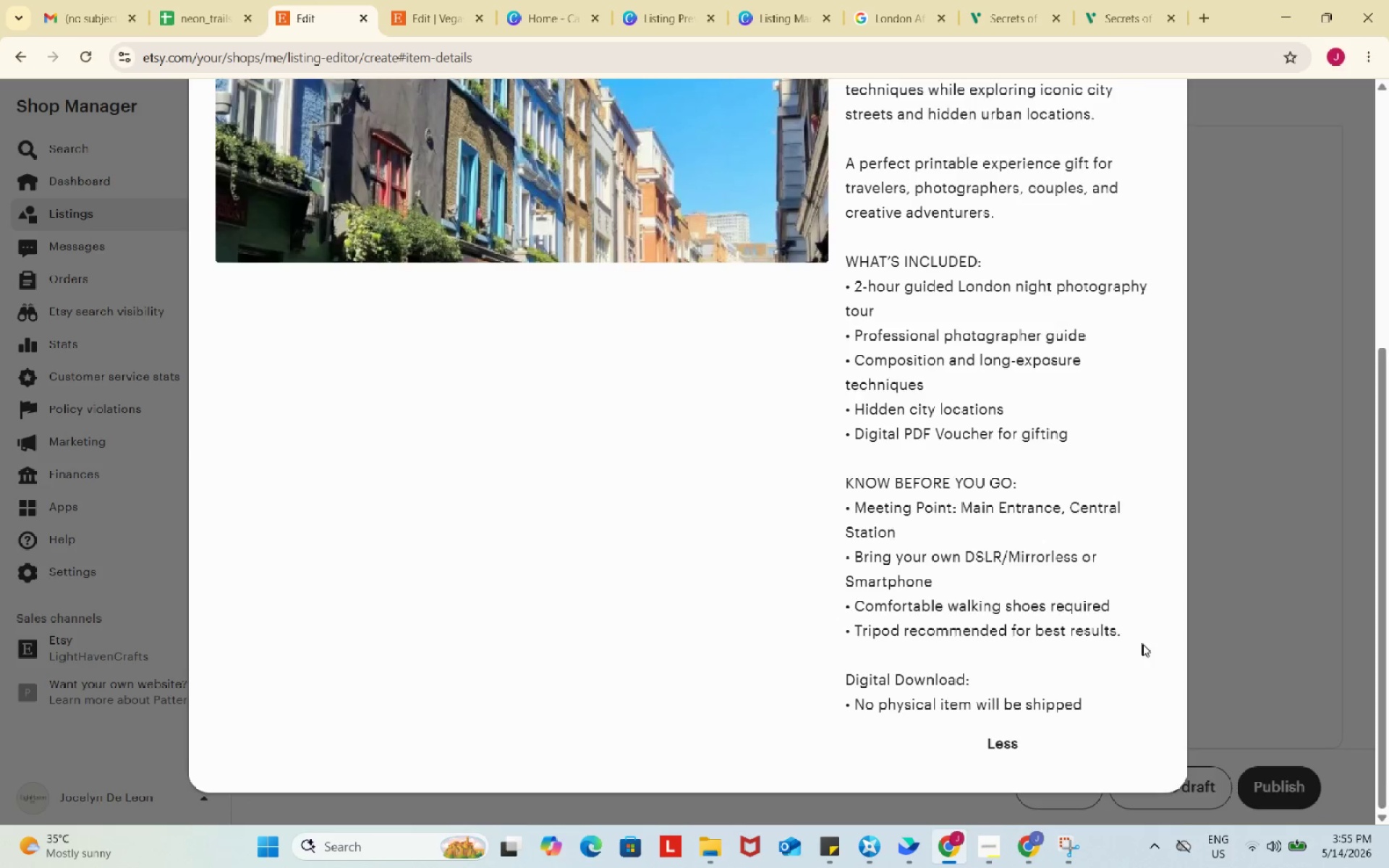 
left_click([1212, 132])
 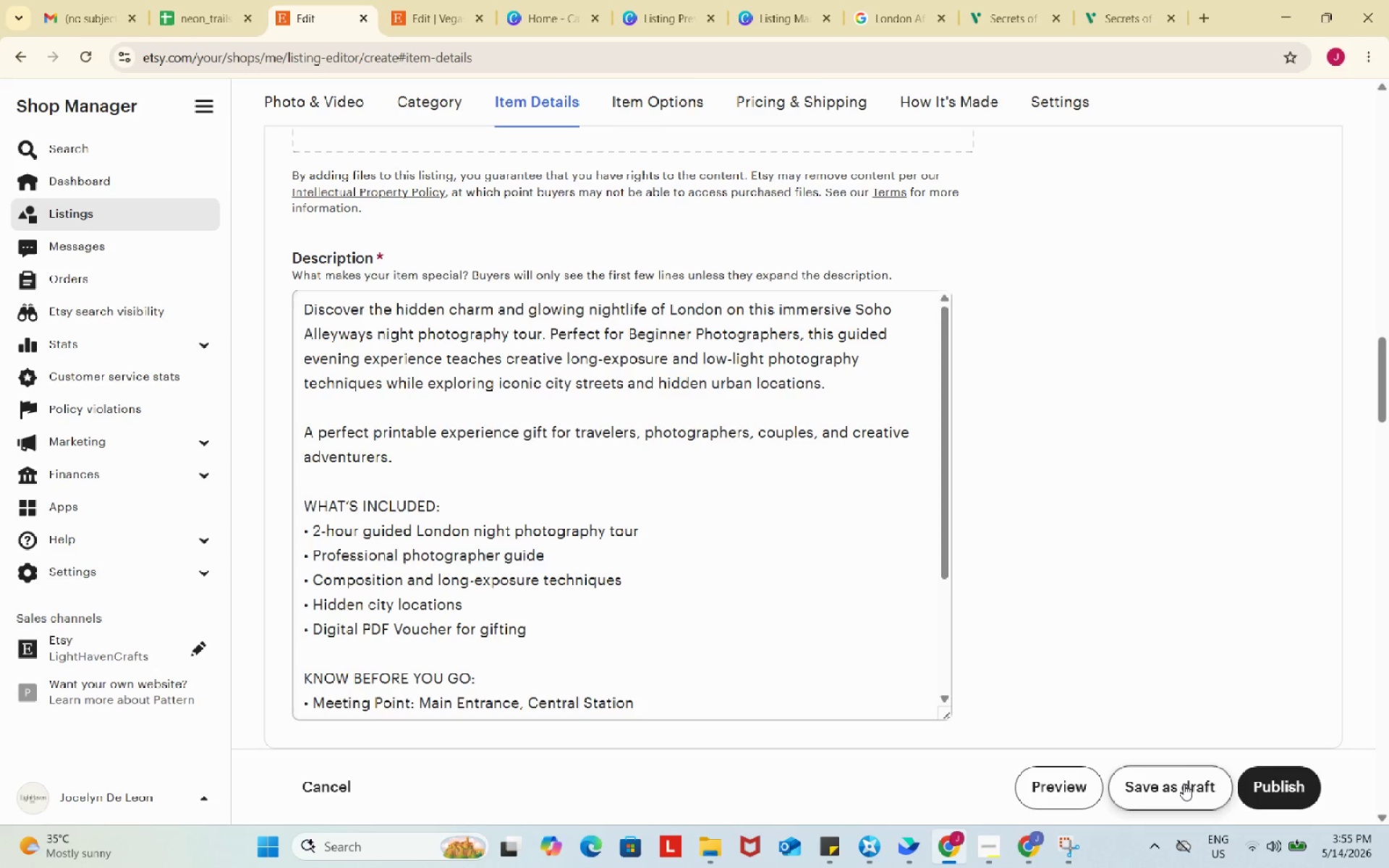 
scroll: coordinate [1142, 644], scroll_direction: up, amount: 6.0
 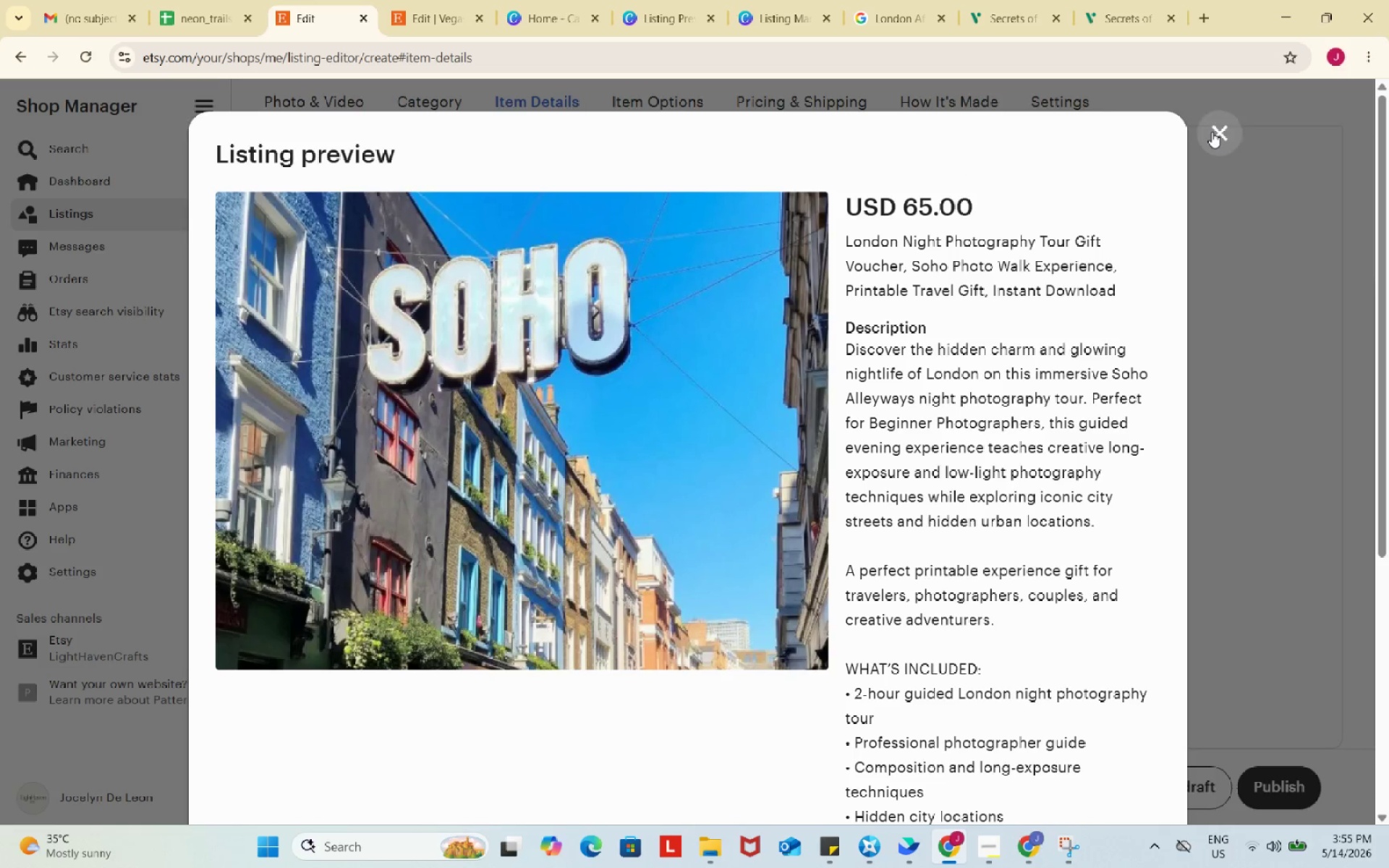 
left_click([1184, 784])
 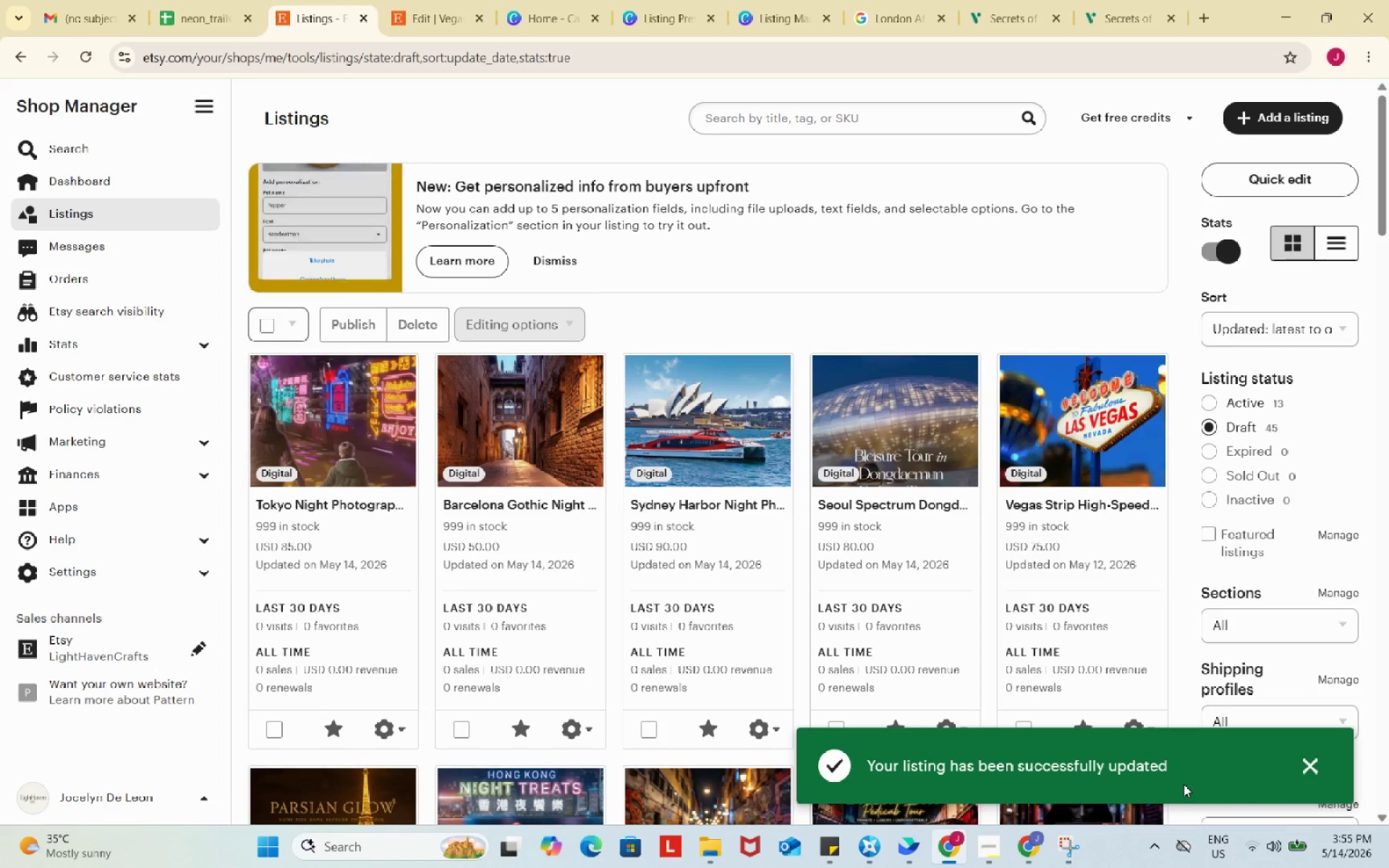 
wait(15.72)
 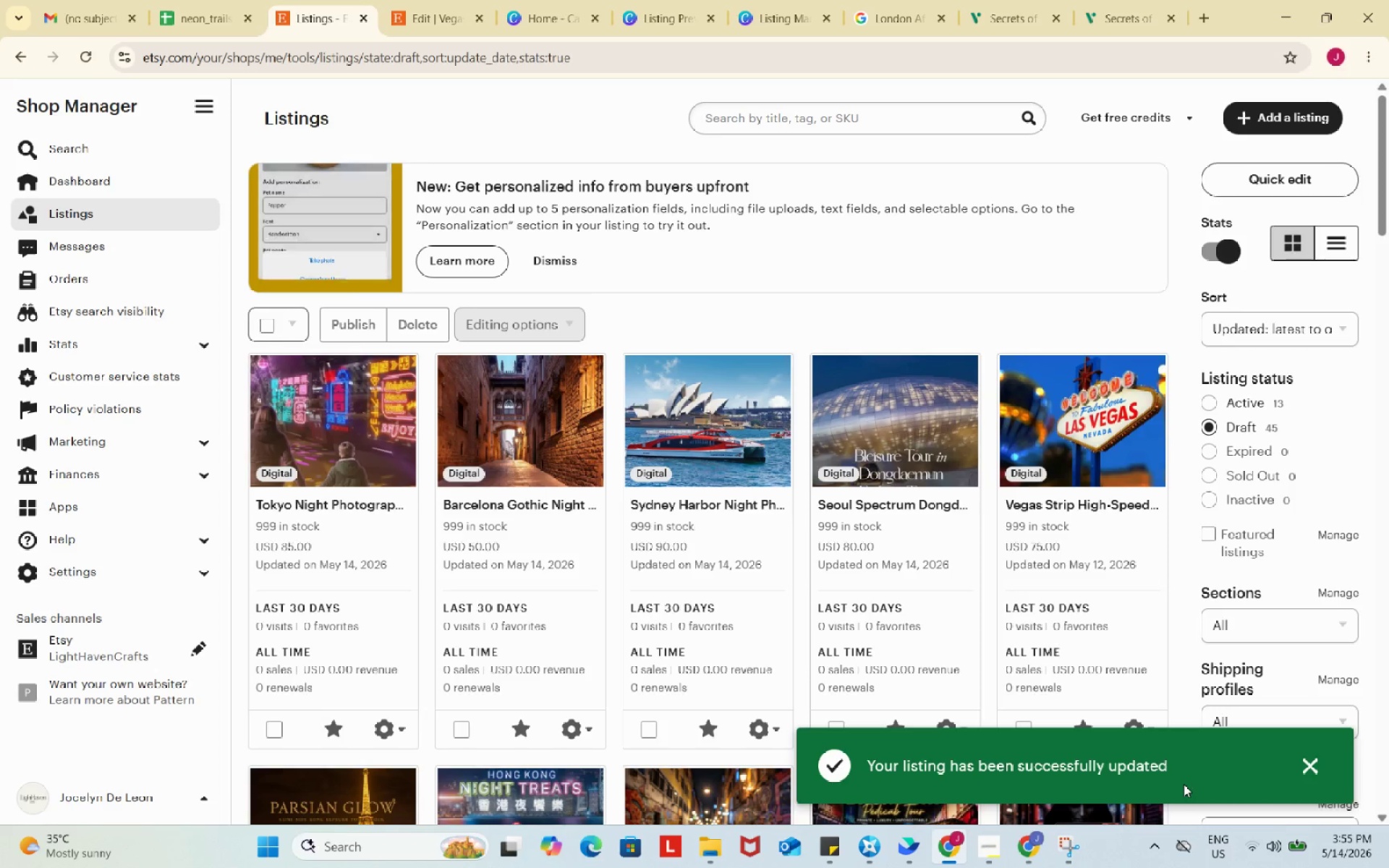 
left_click([205, 0])
 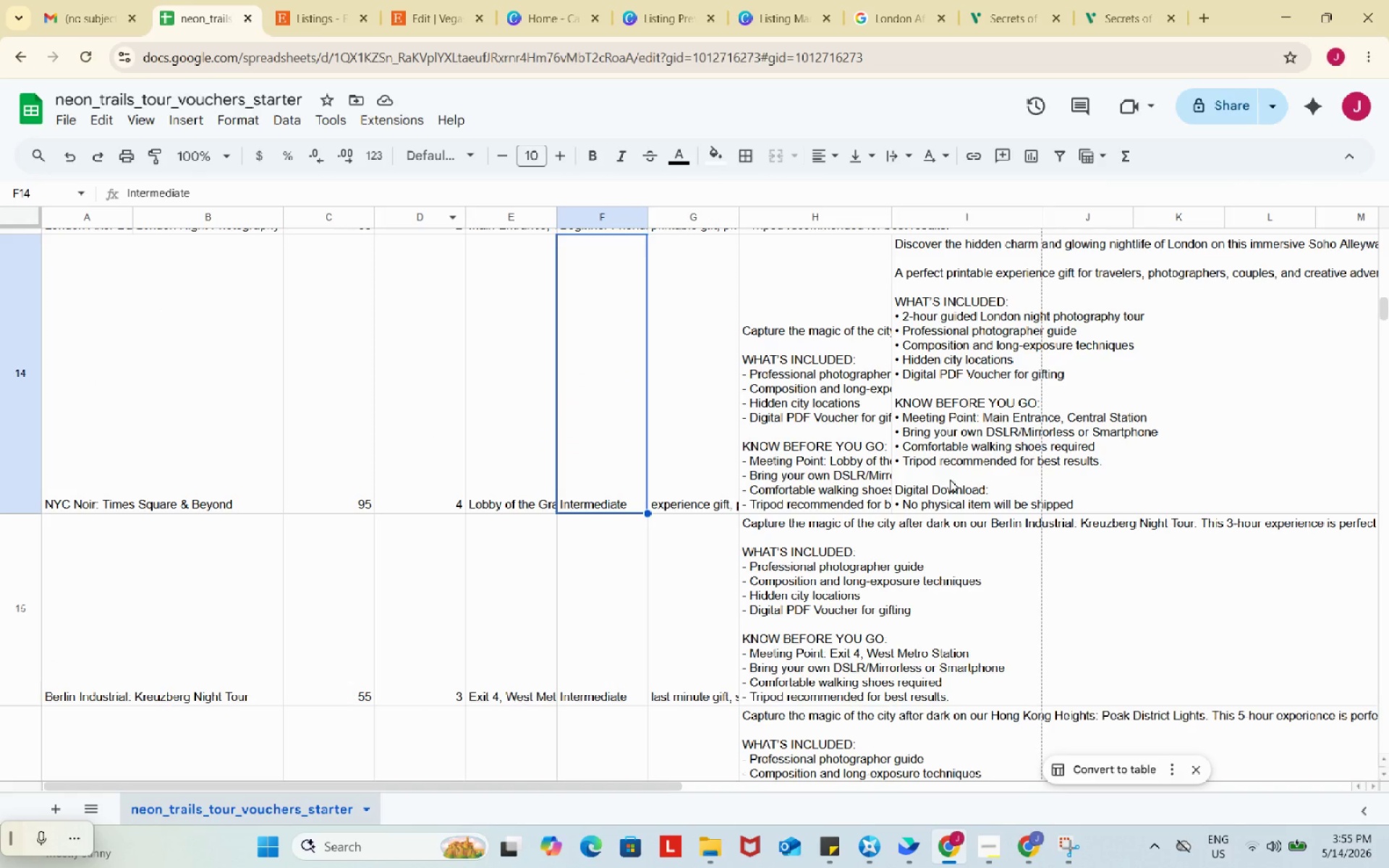 
left_click([951, 480])
 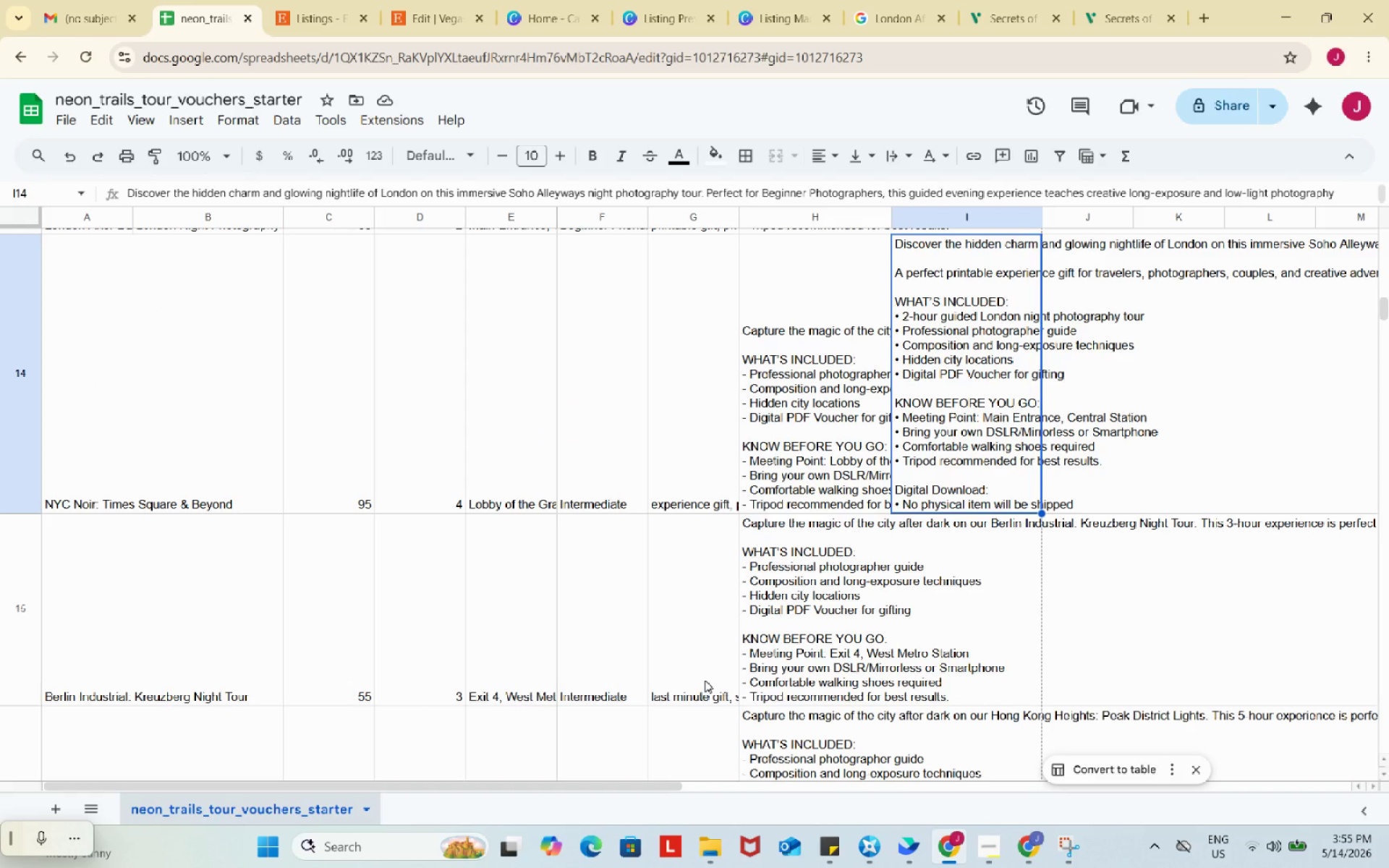 
scroll: coordinate [1050, 659], scroll_direction: up, amount: 3.0
 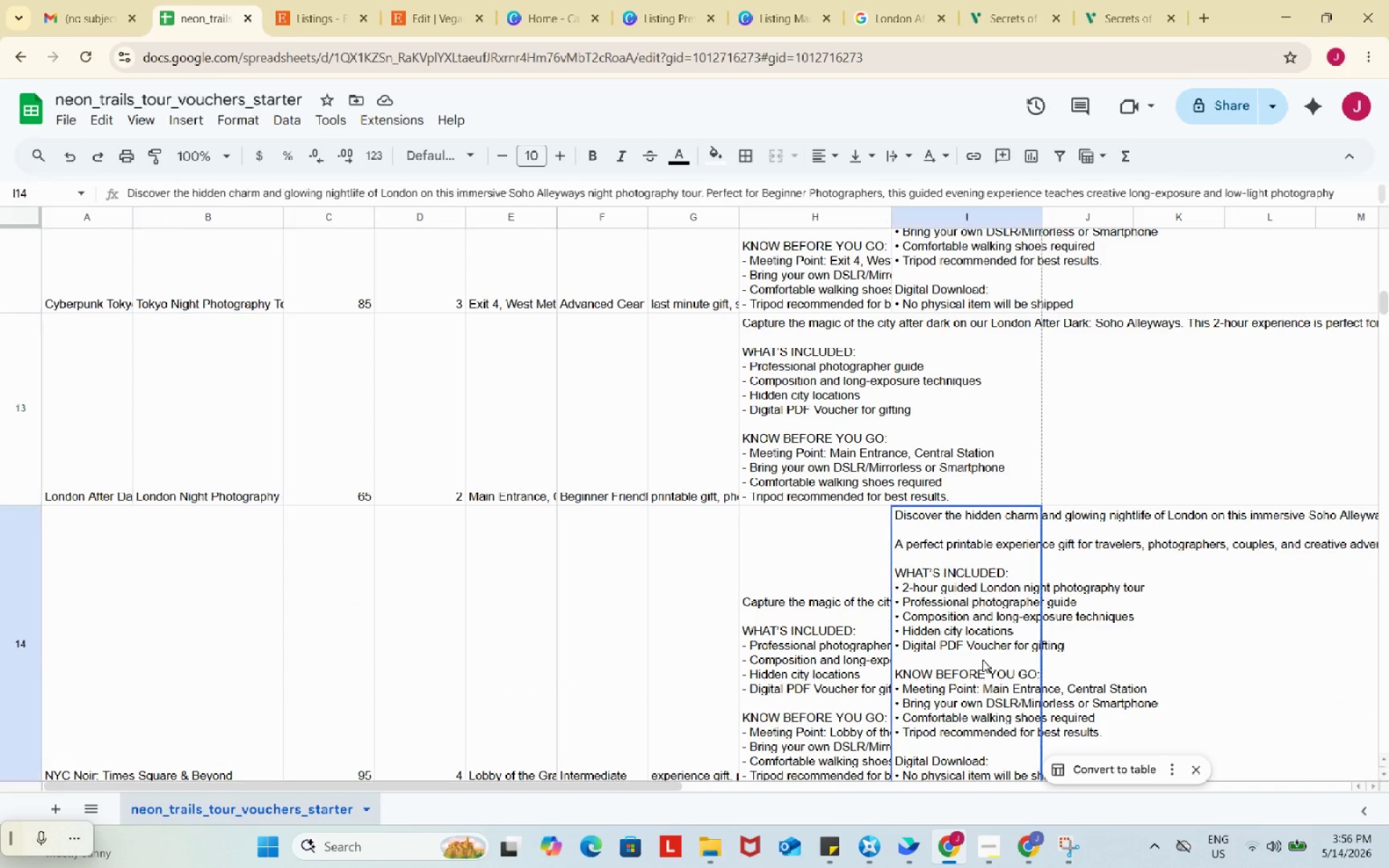 
left_click([982, 660])
 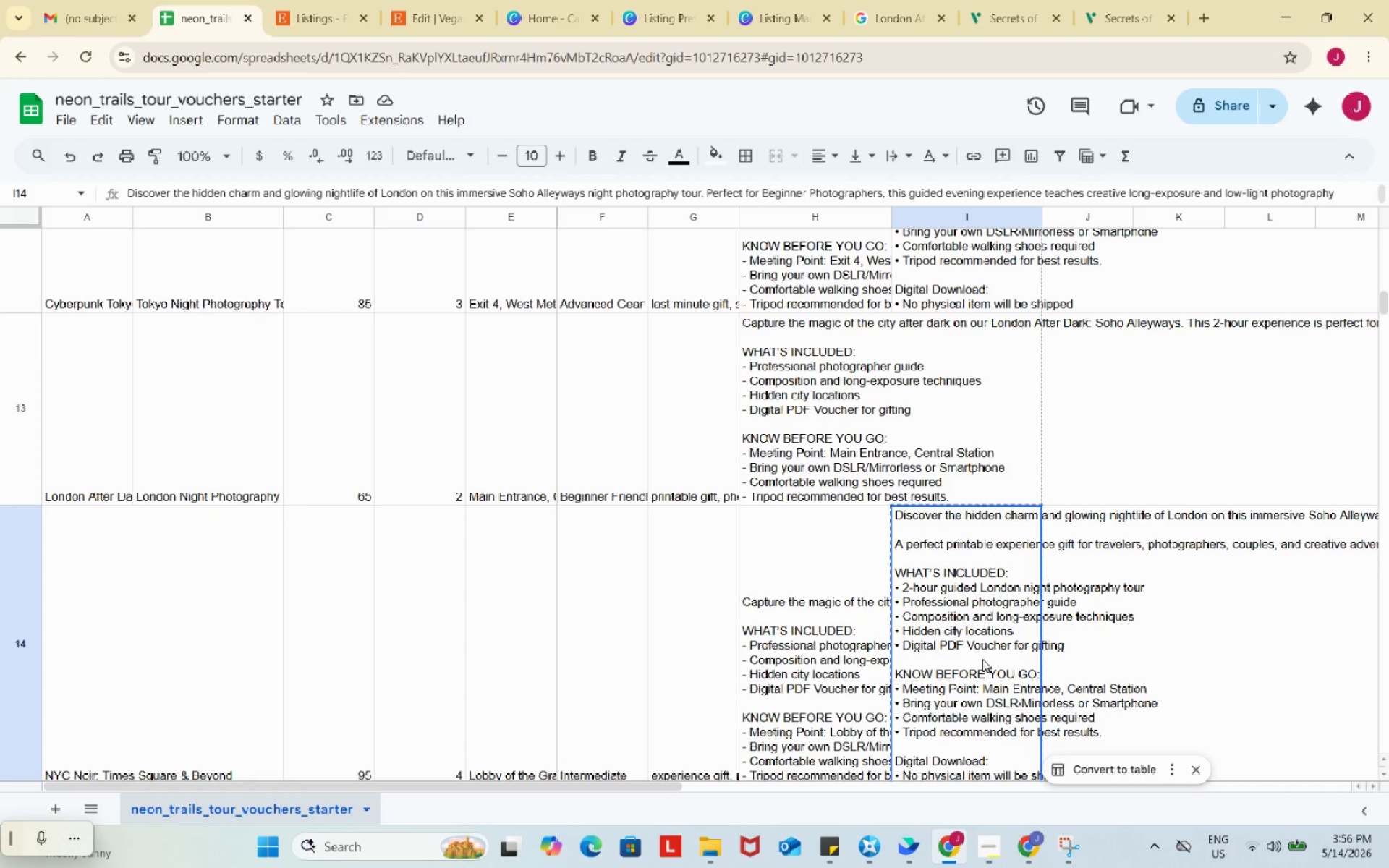 
key(Control+ControlLeft)
 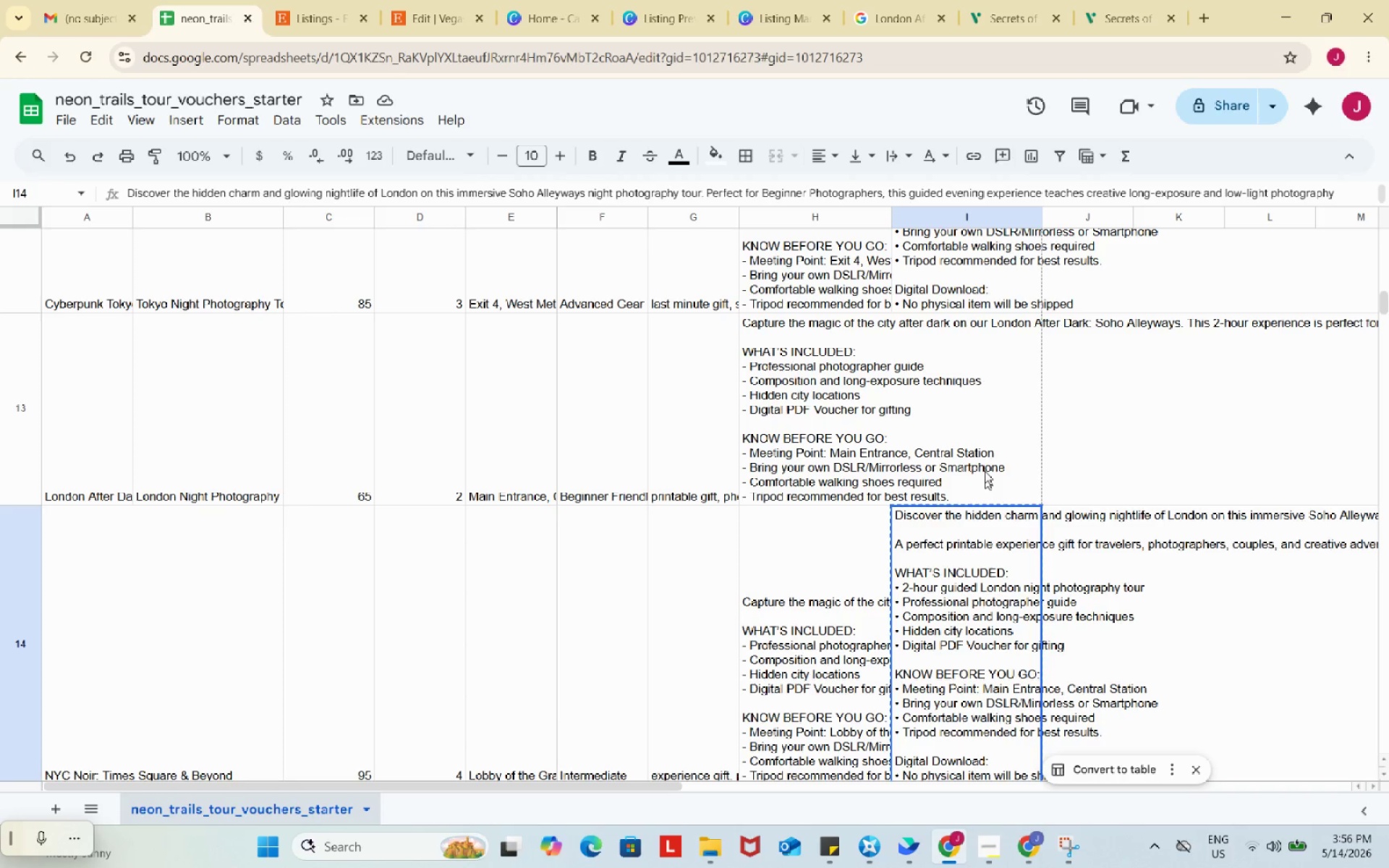 
key(Control+C)
 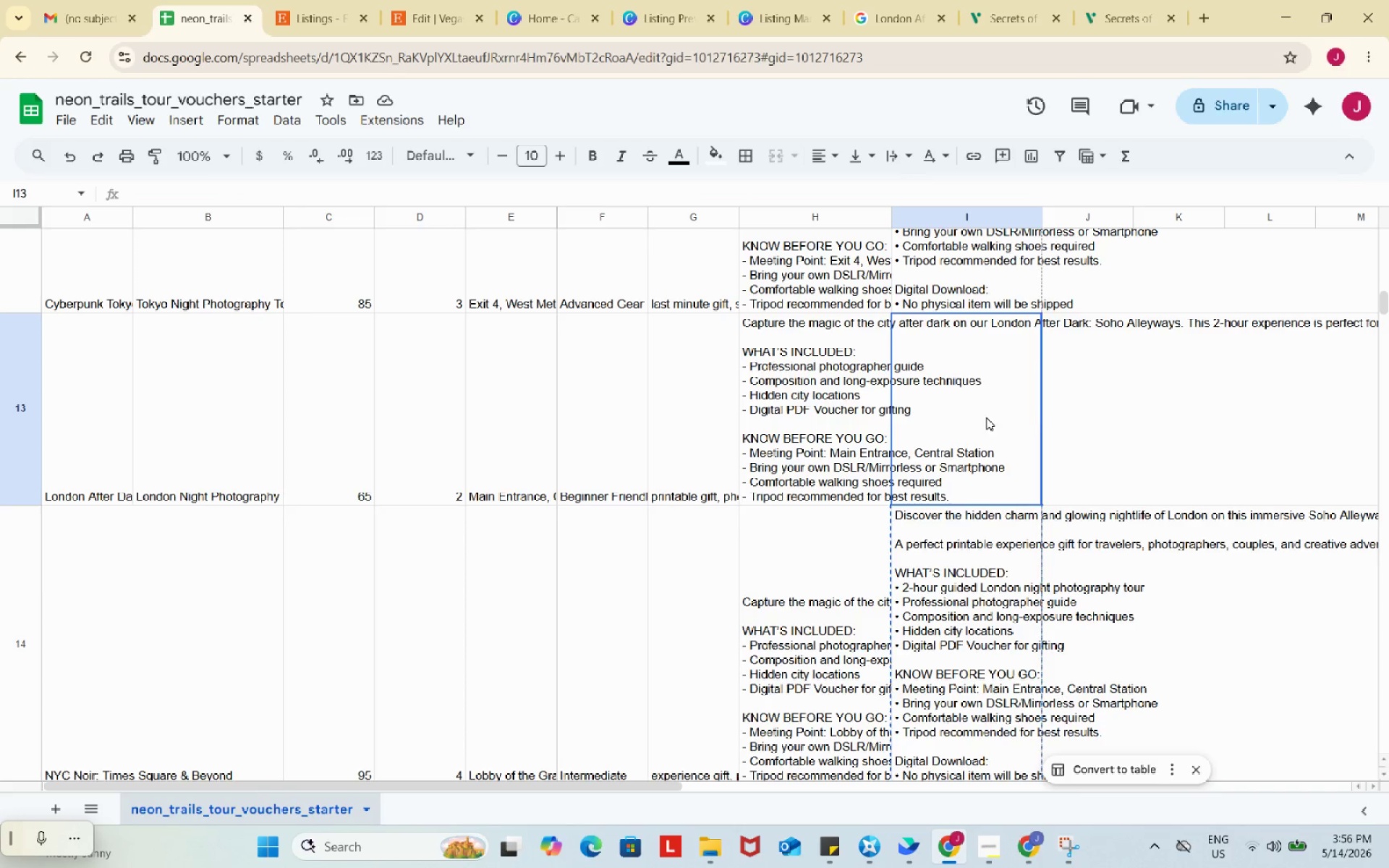 
left_click_drag(start_coordinate=[986, 417], to_coordinate=[990, 413])
 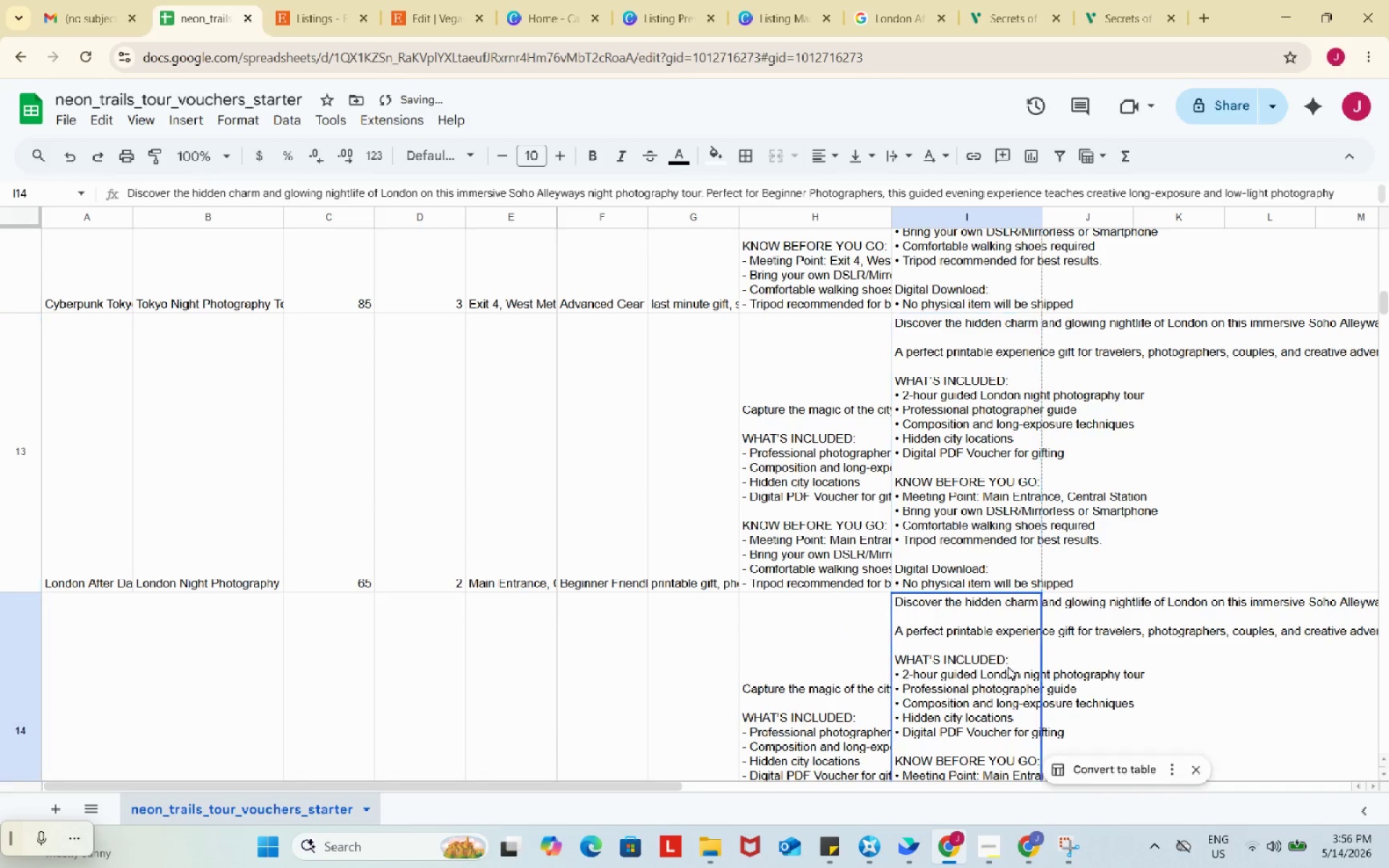 
key(Control+ControlLeft)
 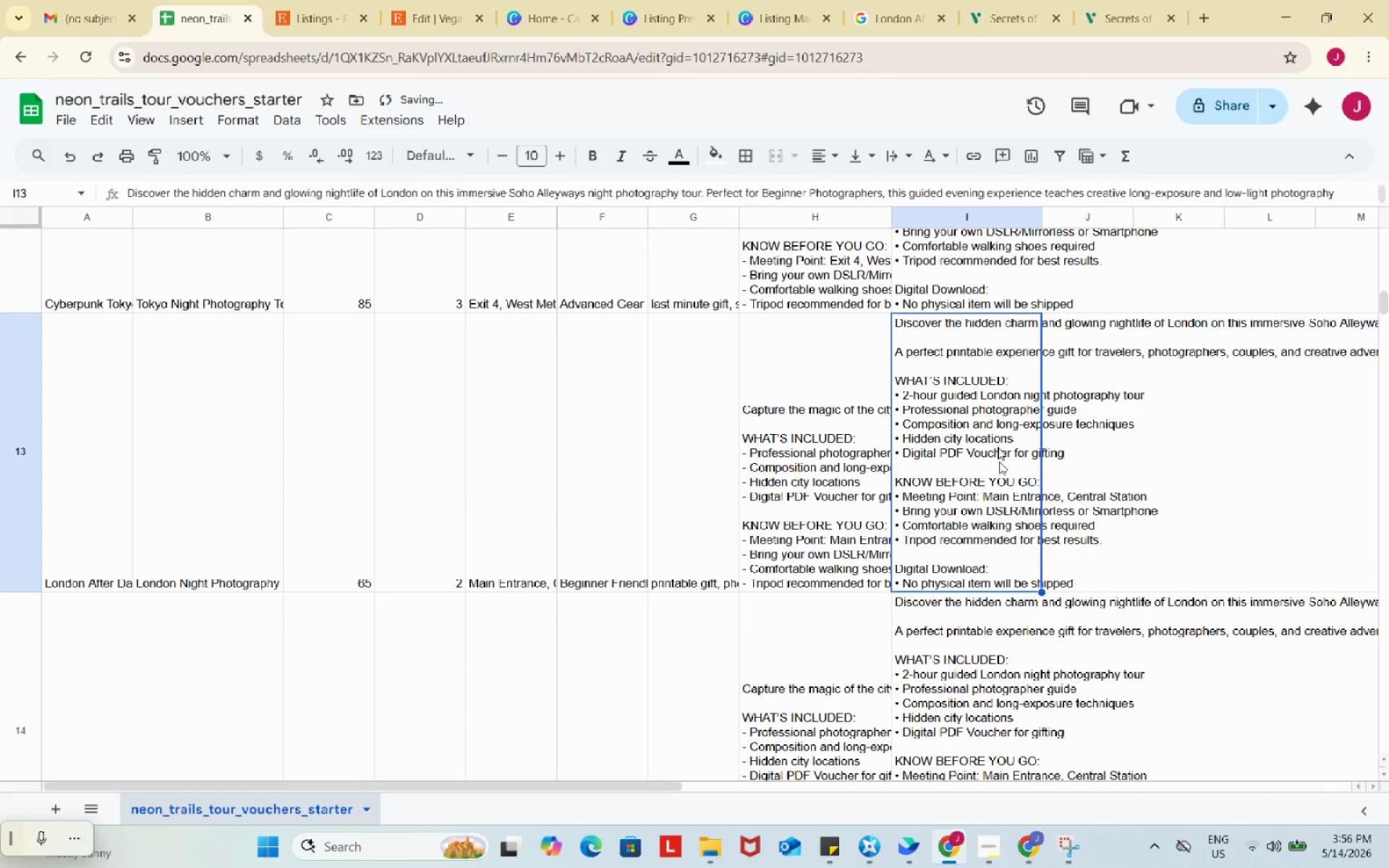 
key(Control+V)
 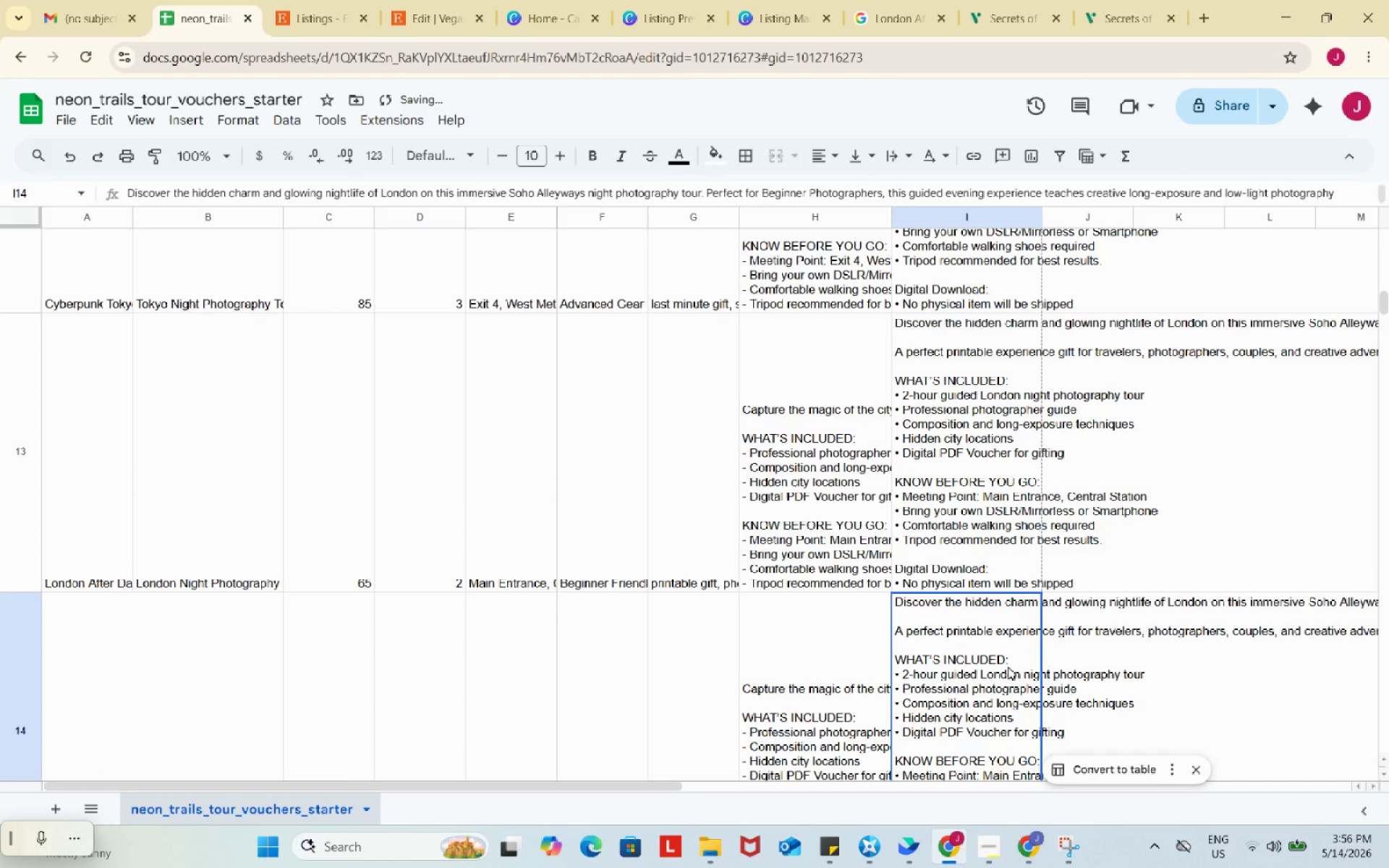 
left_click([1008, 667])
 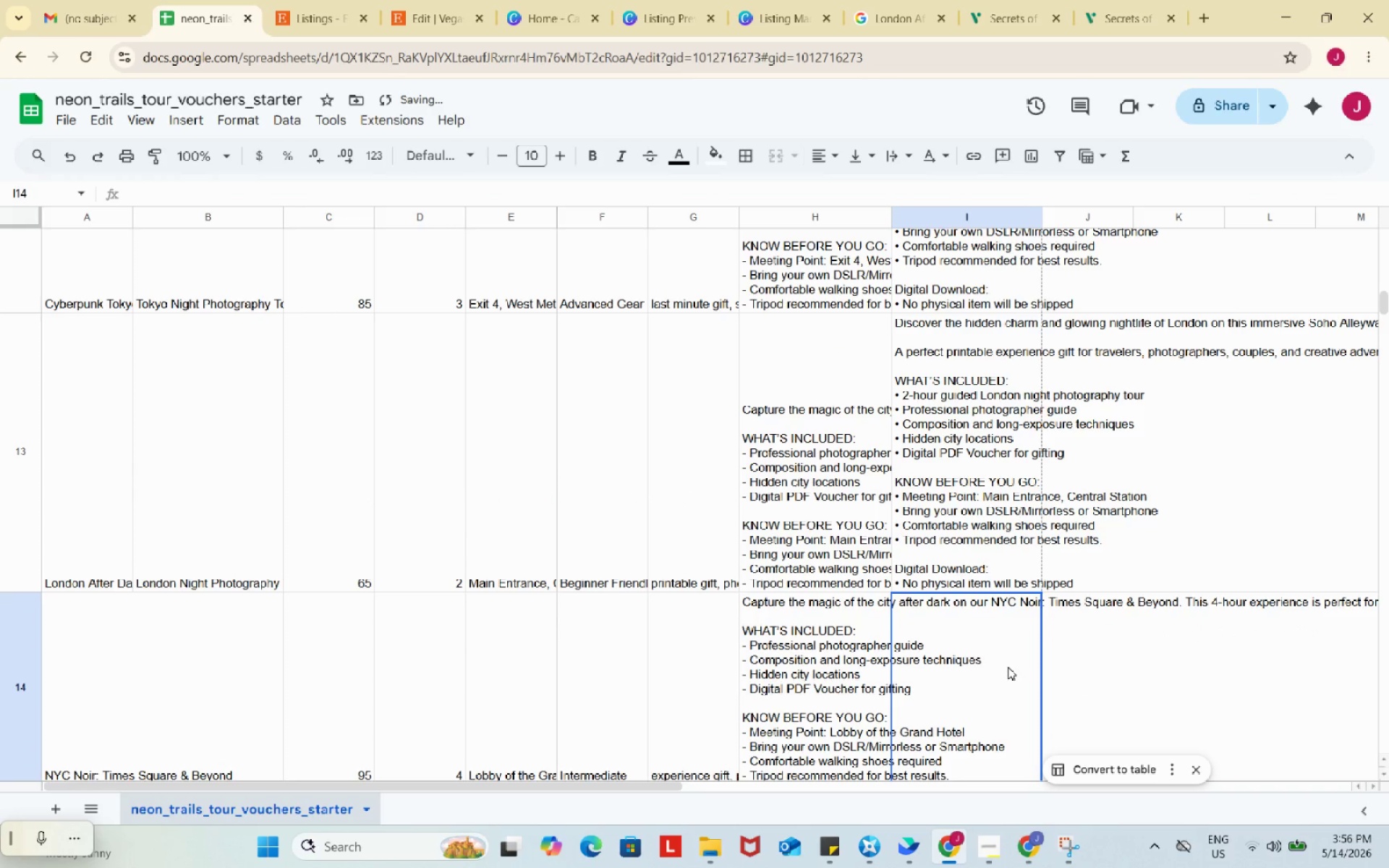 
key(Backspace)
 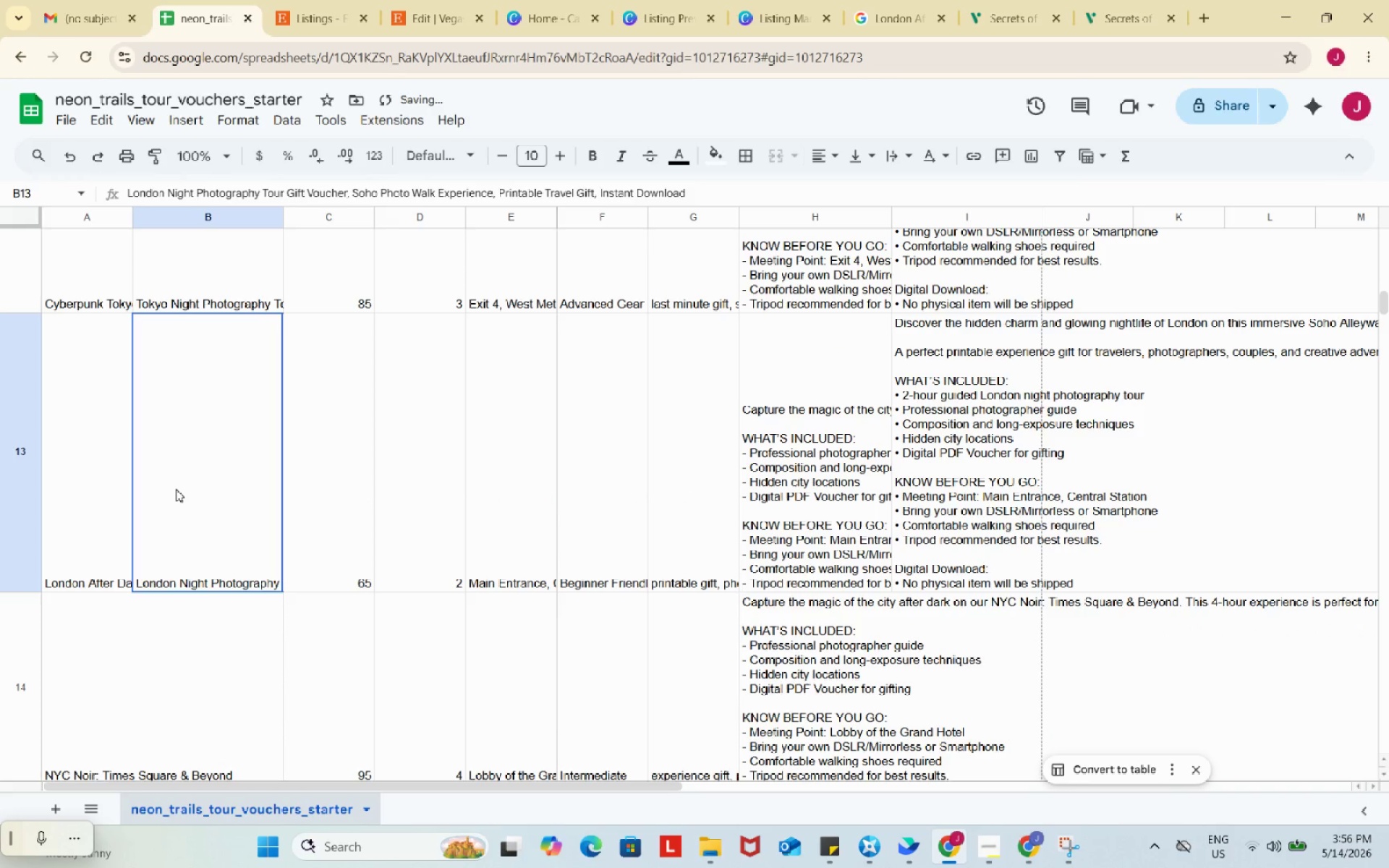 
left_click([176, 489])
 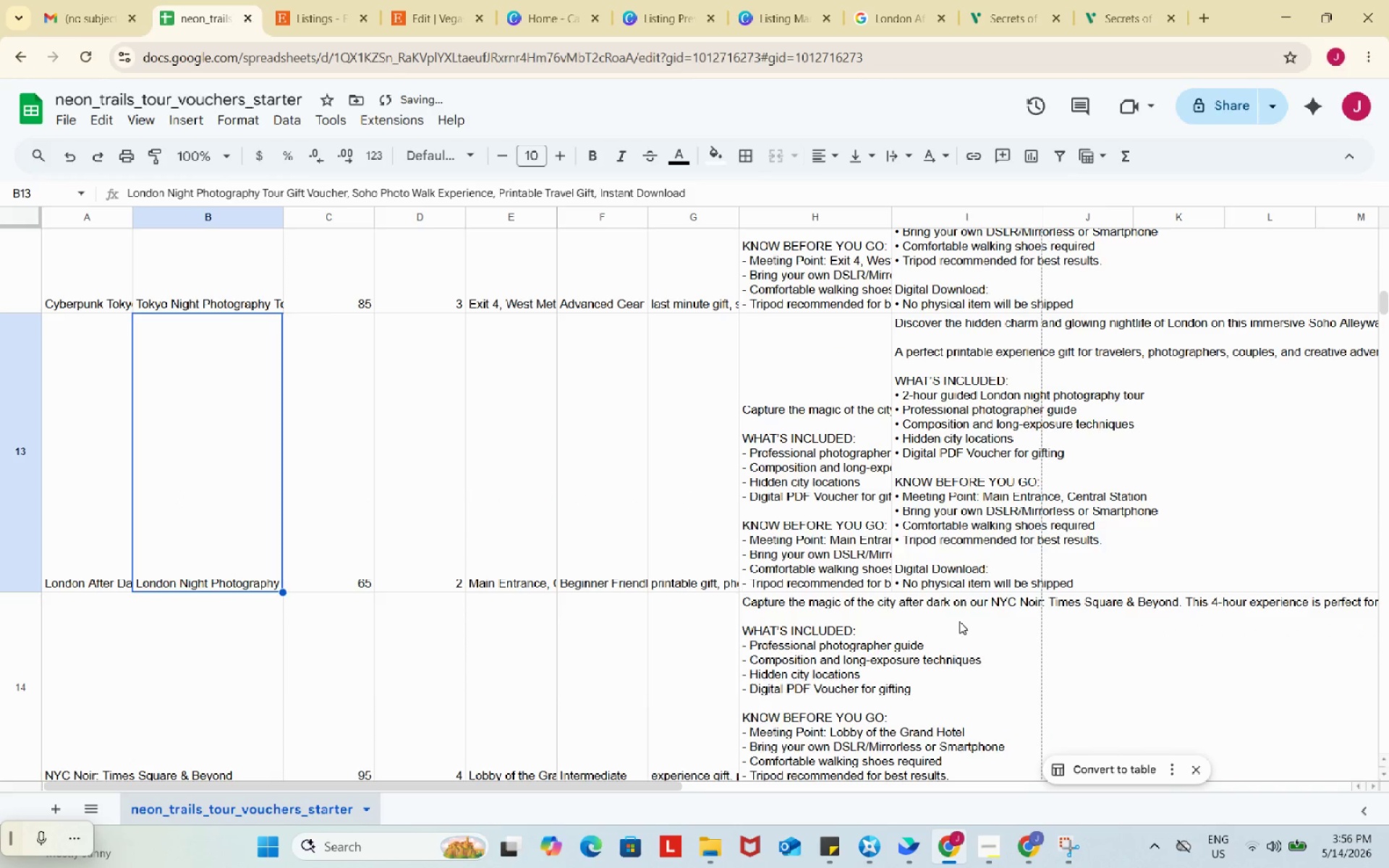 
scroll: coordinate [959, 621], scroll_direction: down, amount: 2.0
 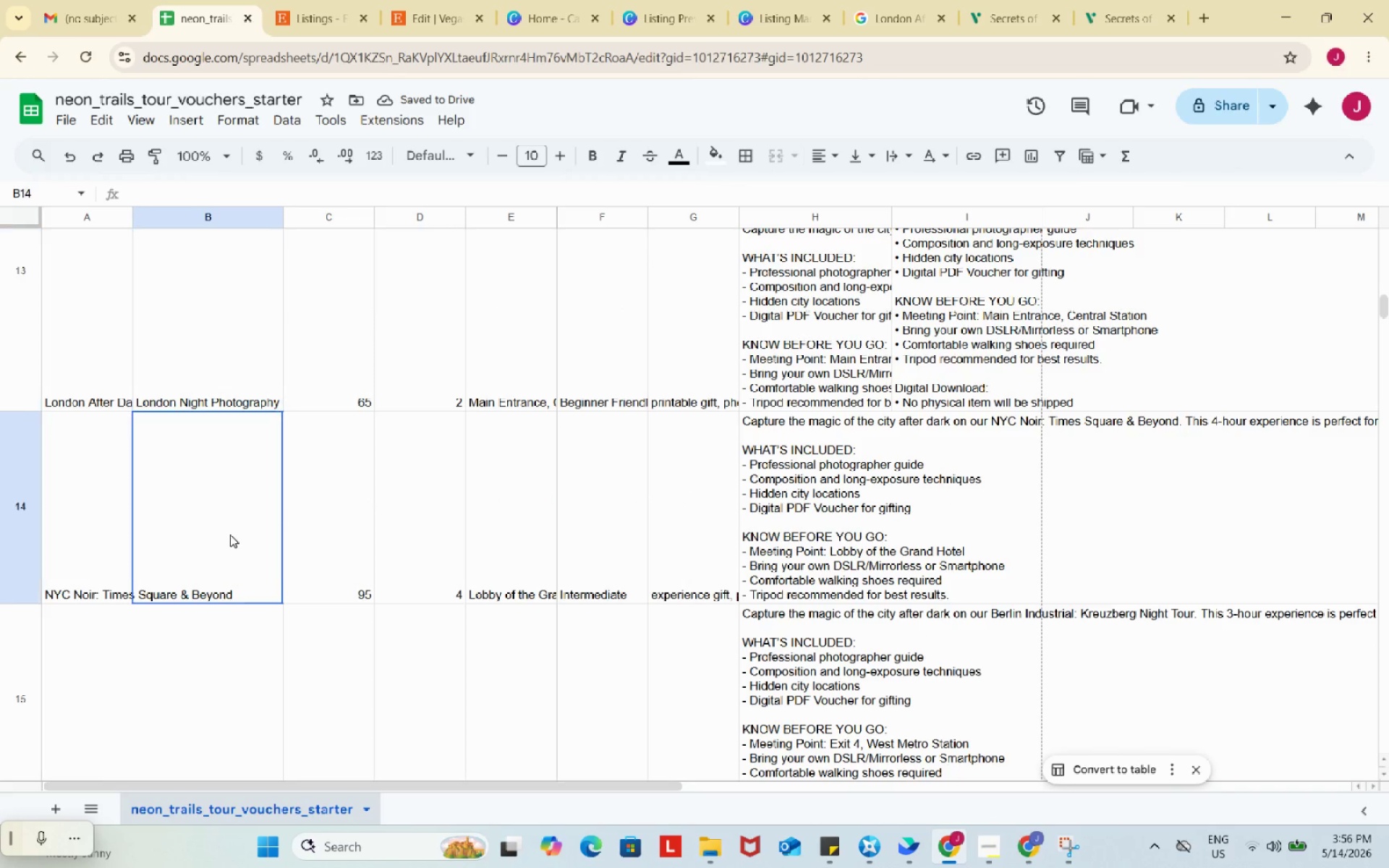 
left_click([230, 535])
 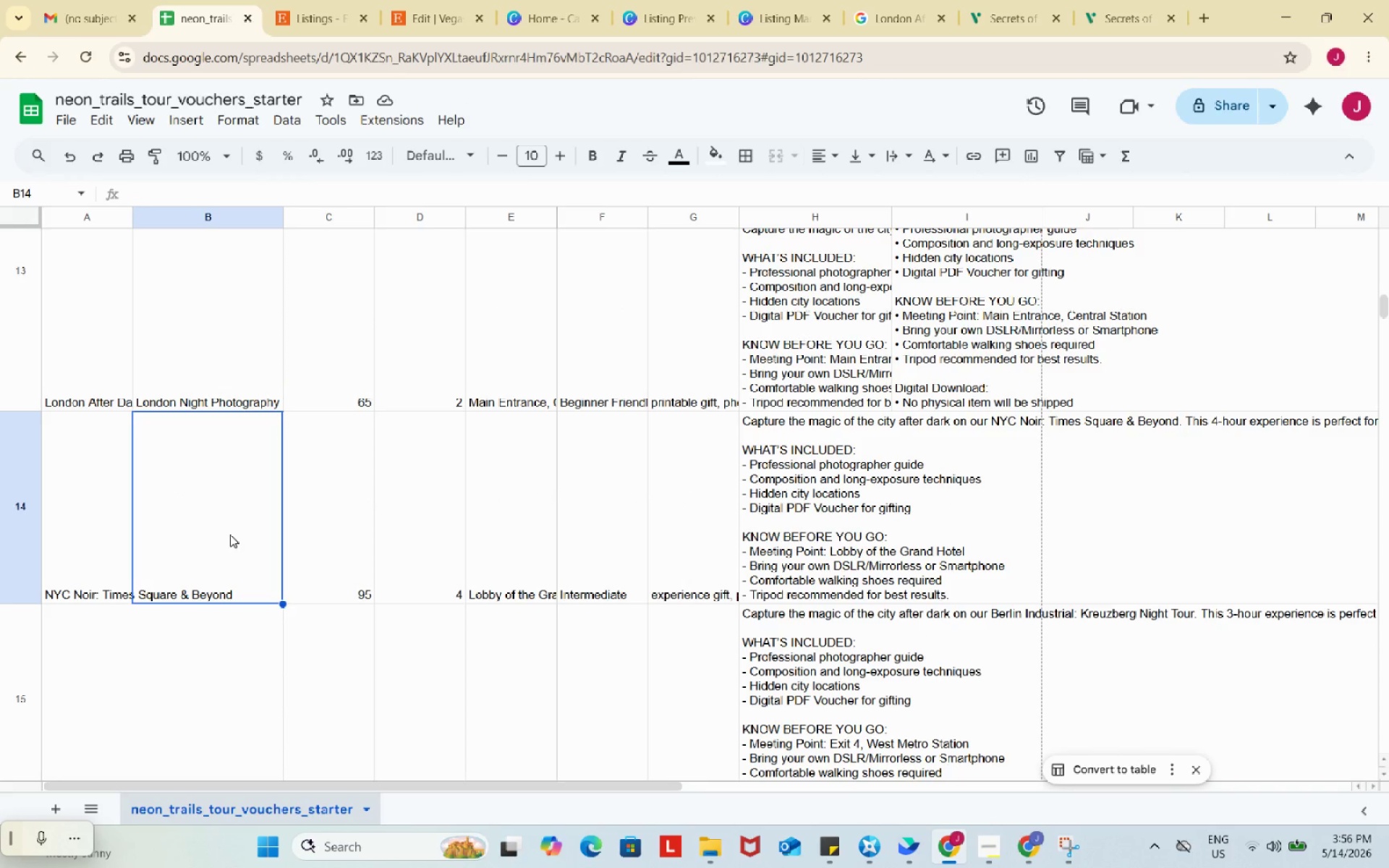 
wait(8.53)
 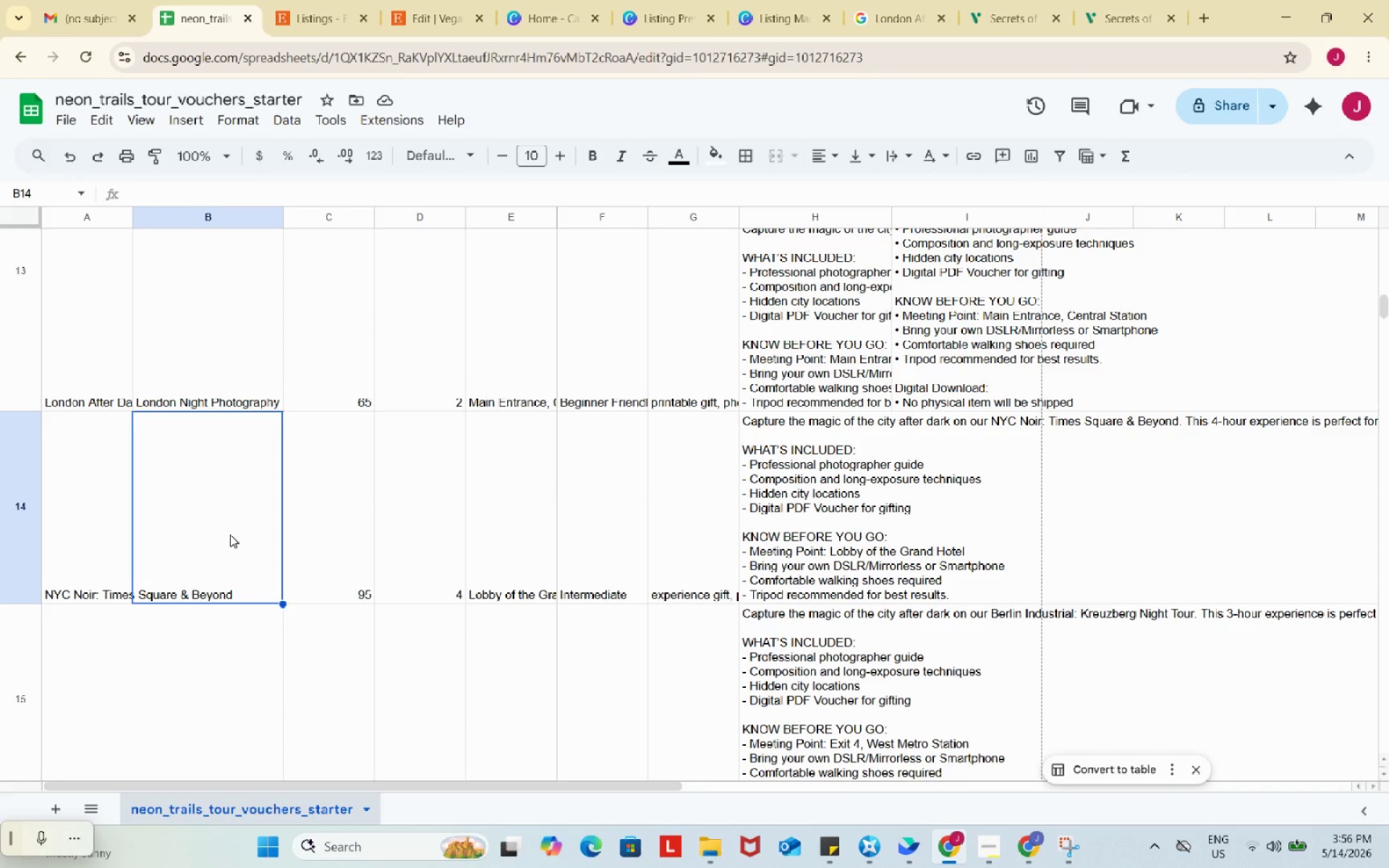 
left_click([78, 550])
 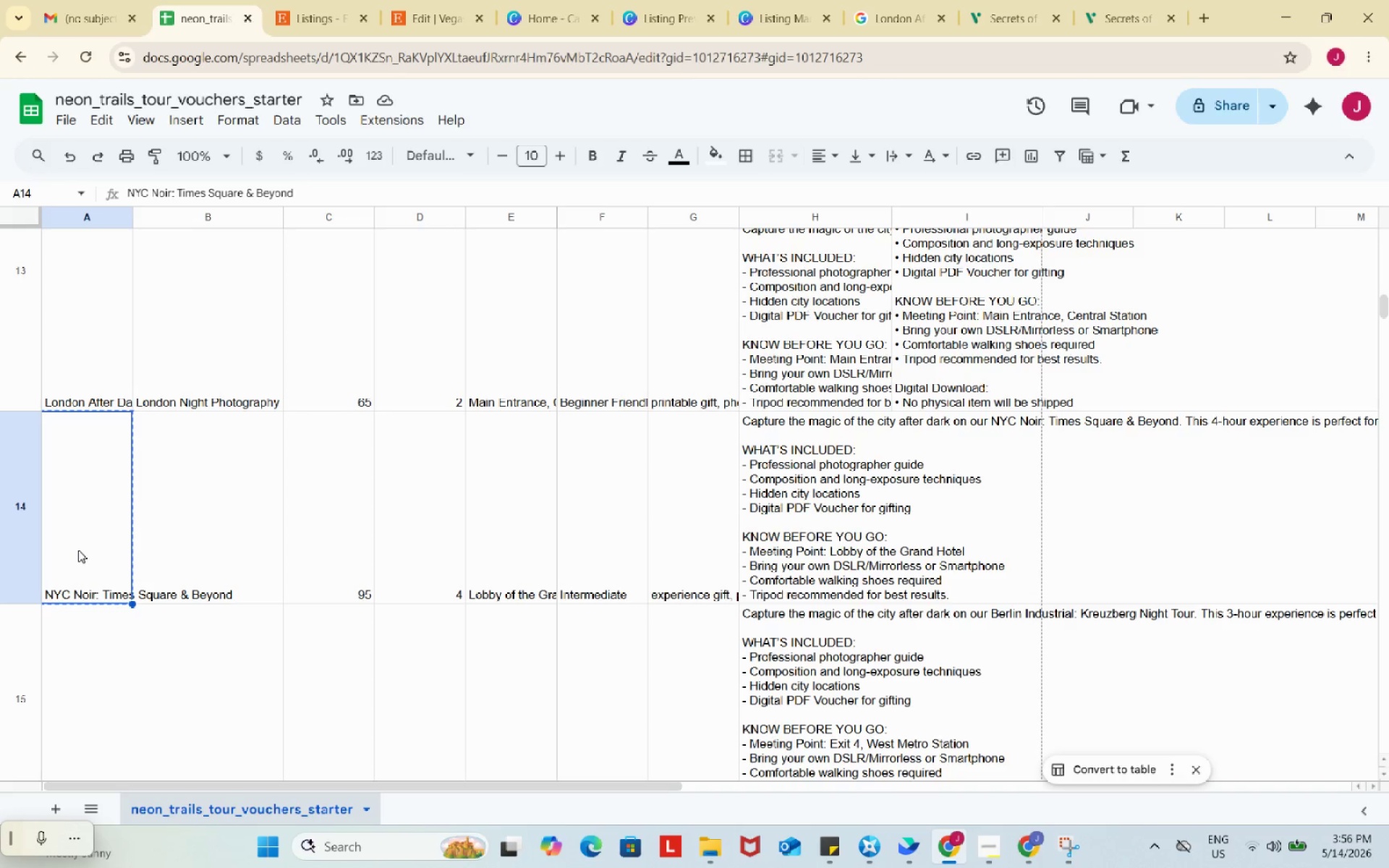 
key(Control+ControlLeft)
 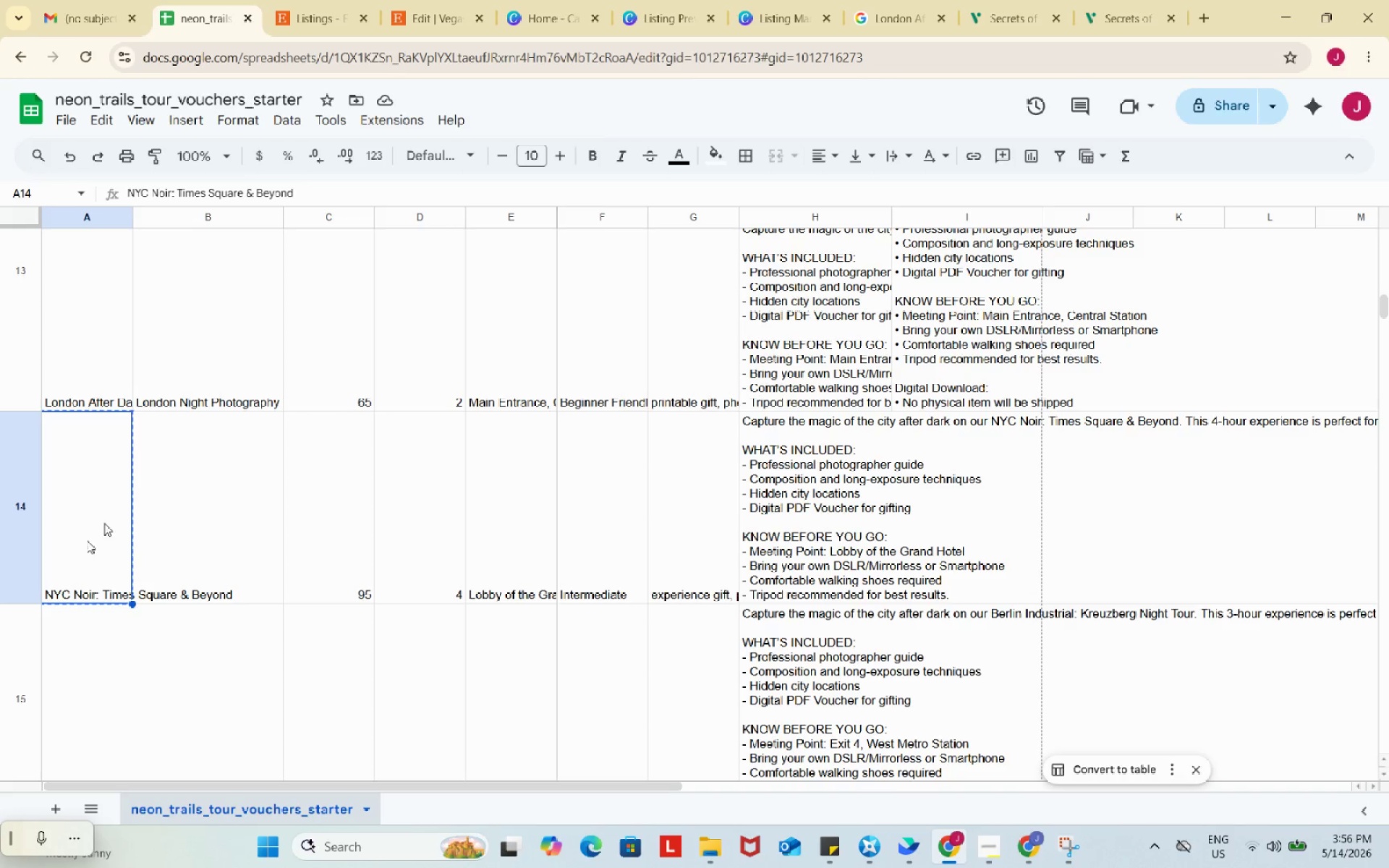 
key(Control+C)
 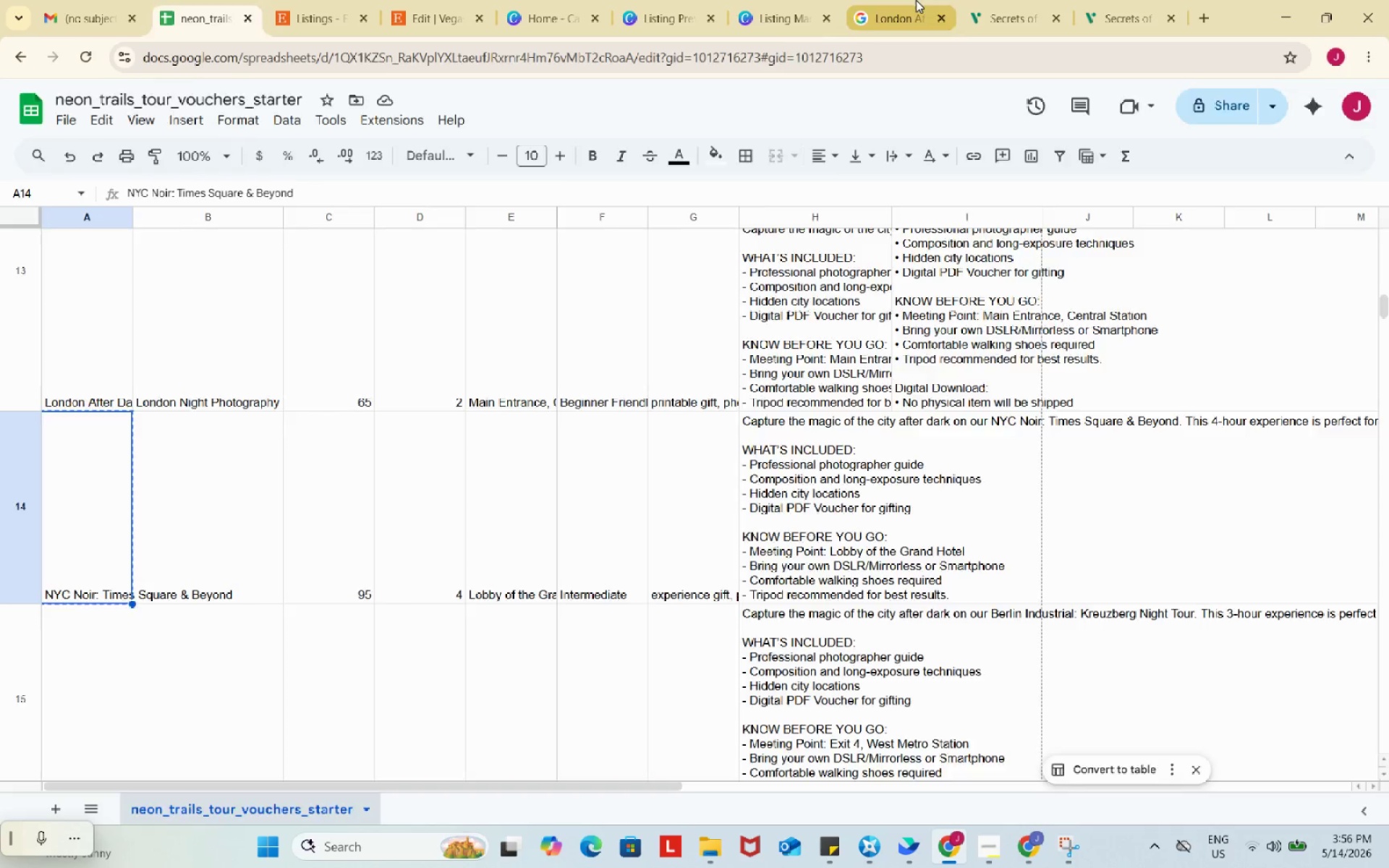 
left_click([916, 0])
 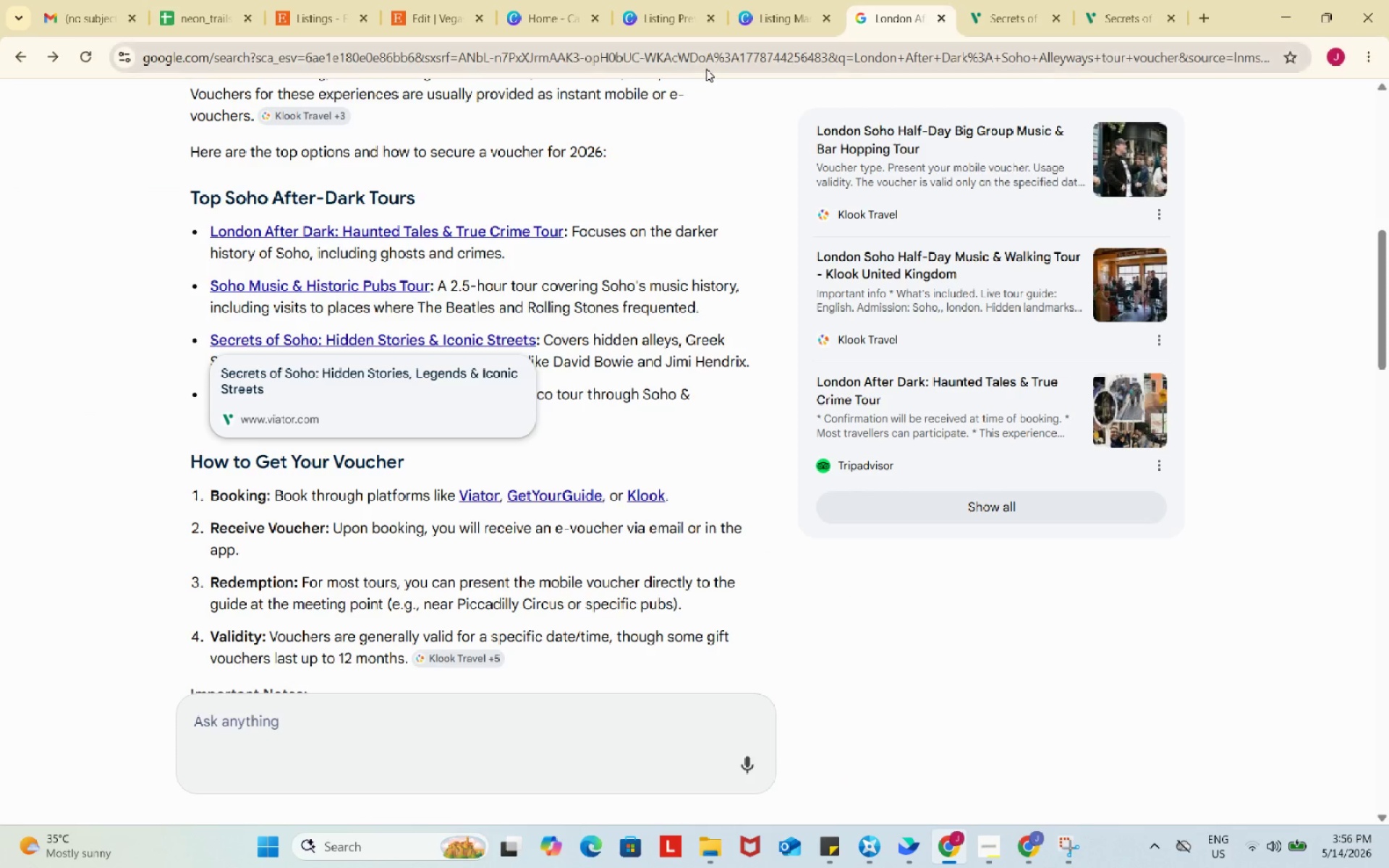 
left_click([706, 69])
 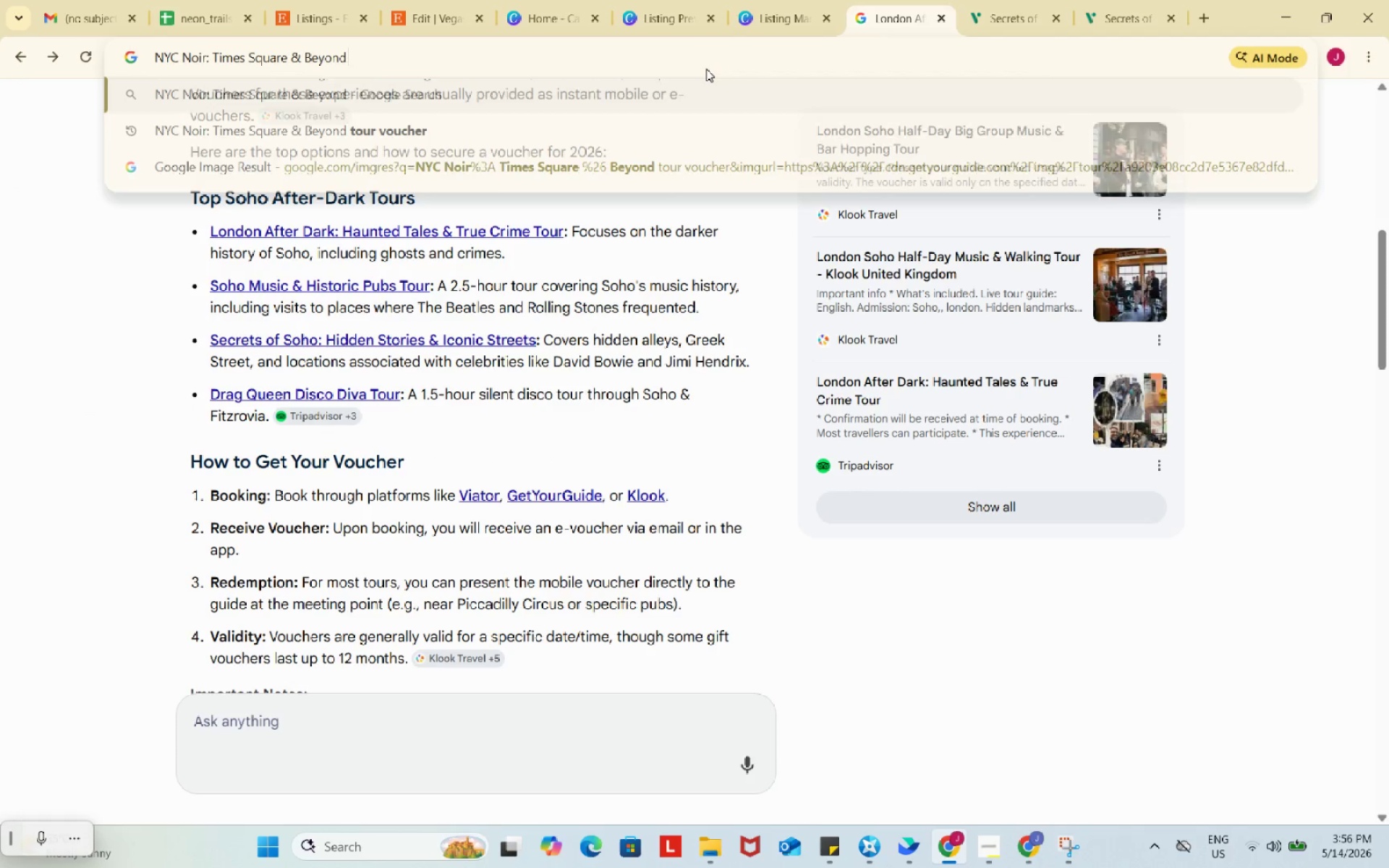 
key(Control+ControlLeft)
 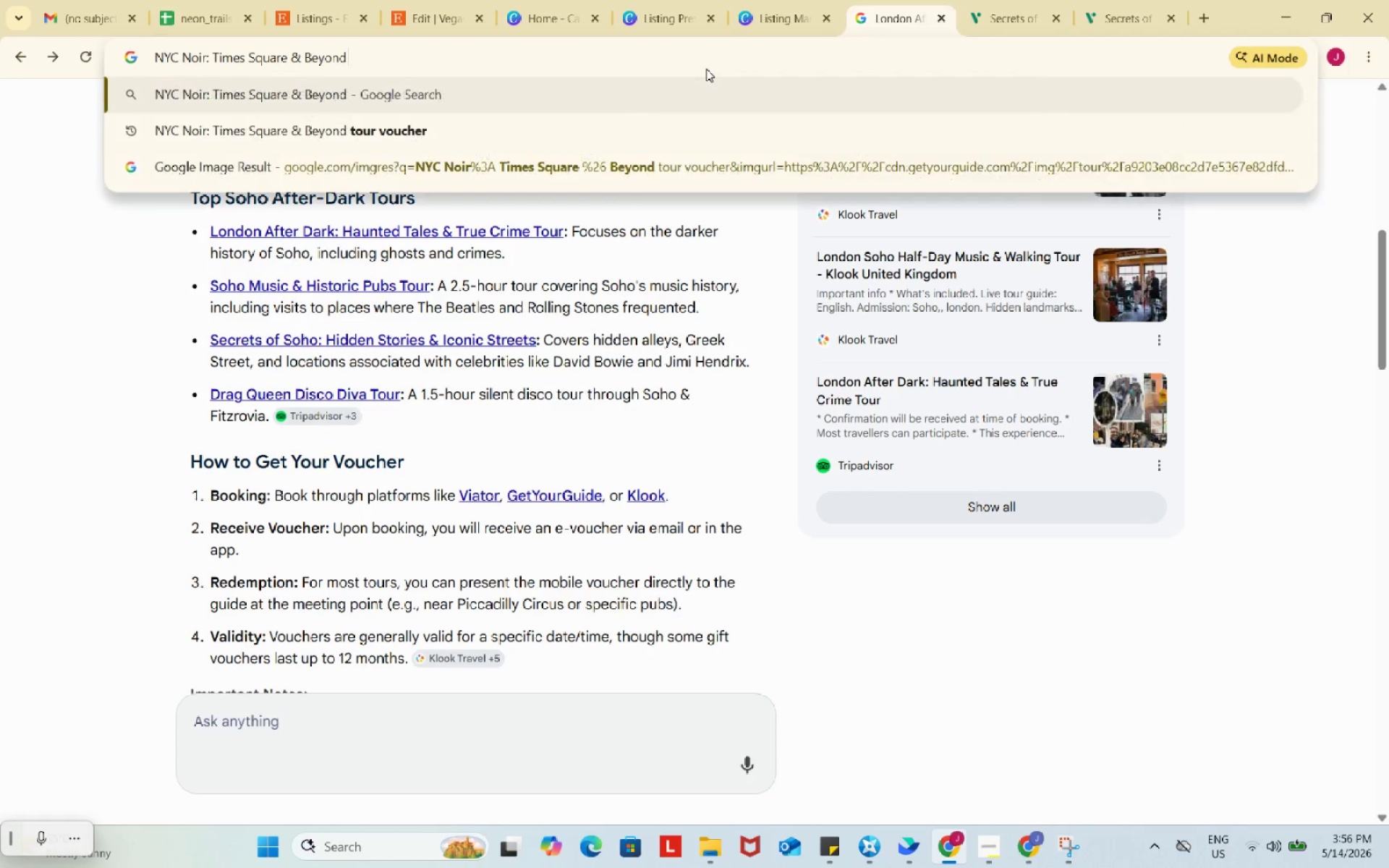 
key(Control+V)
 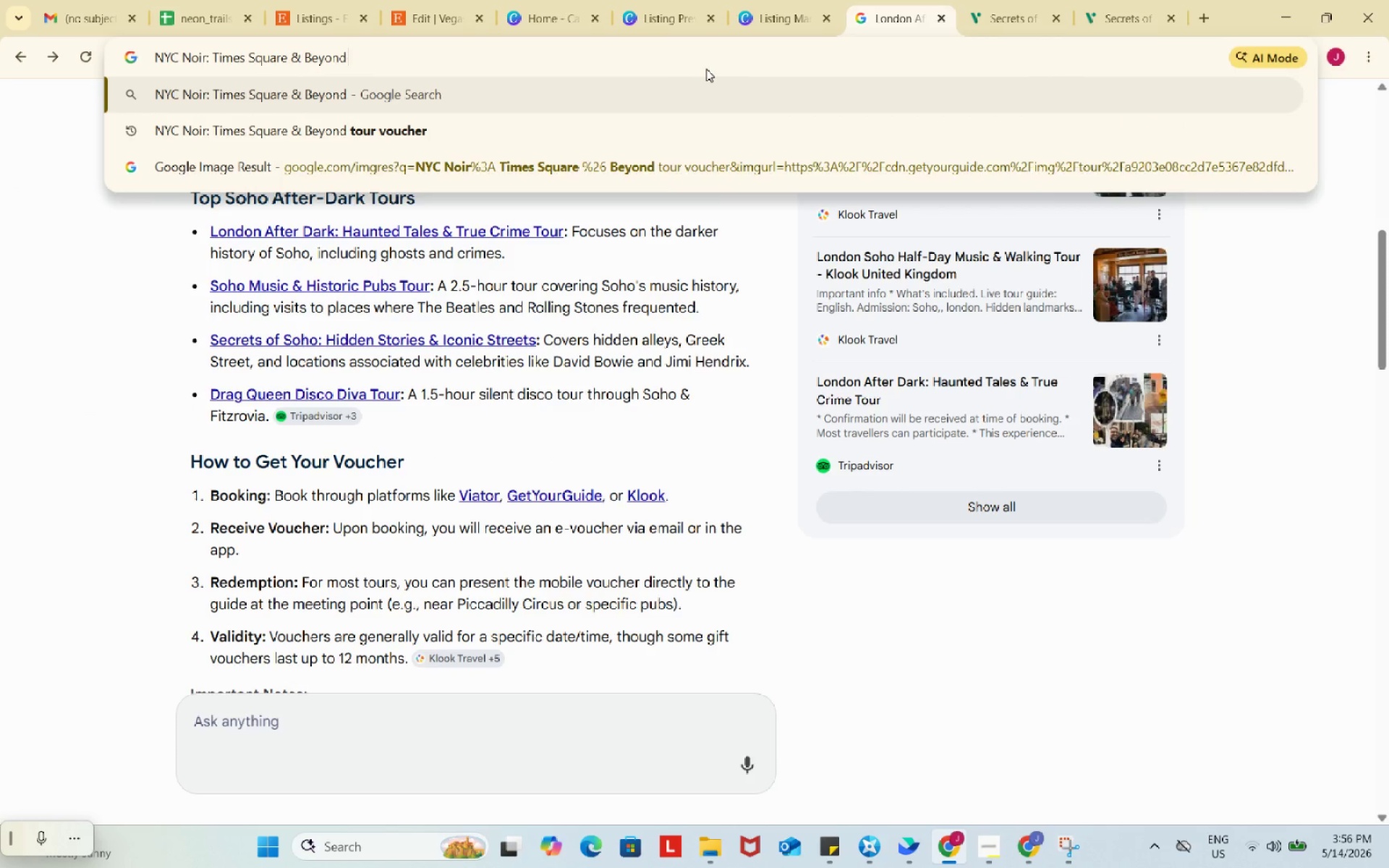 
key(Space)
 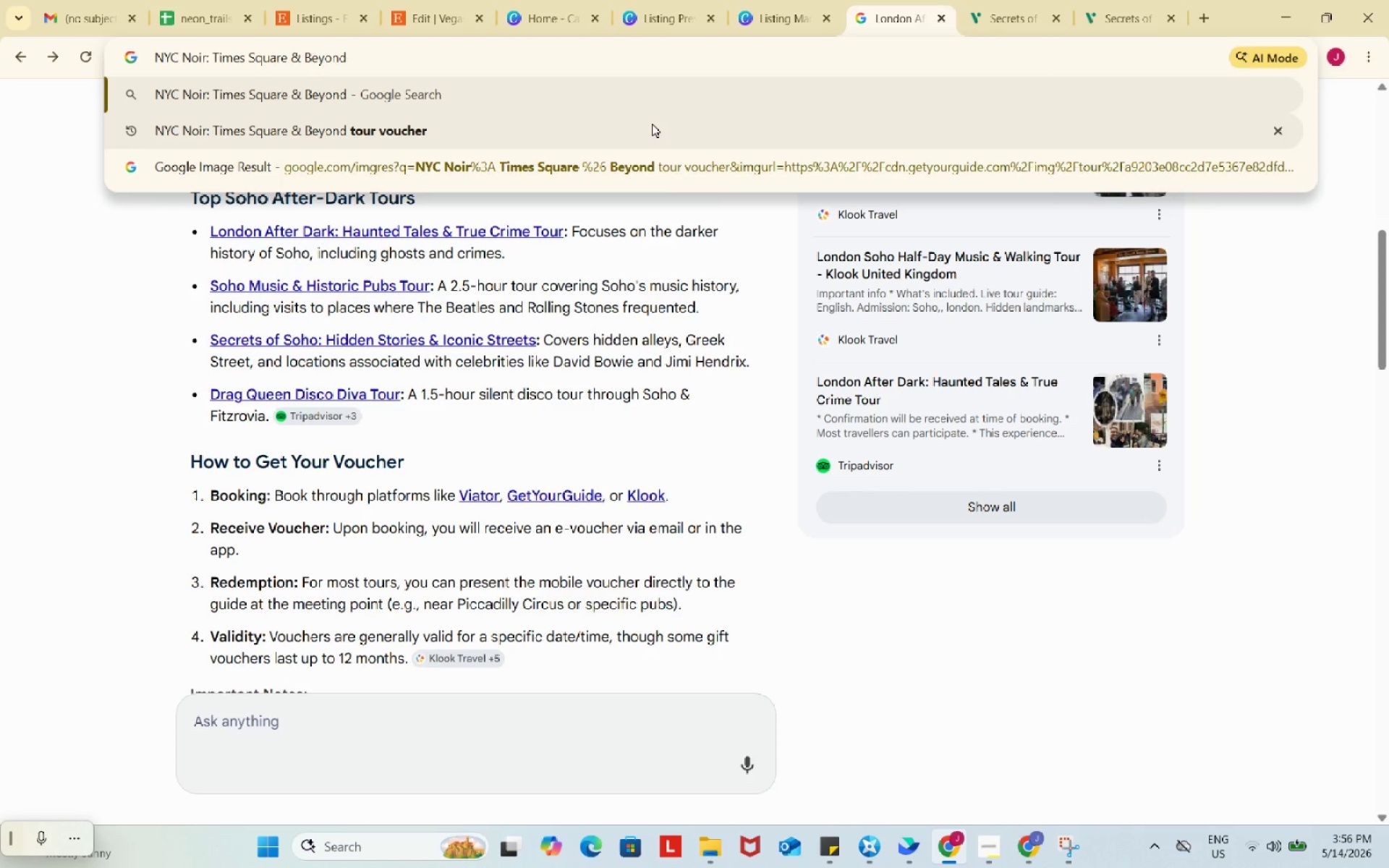 
left_click([652, 124])
 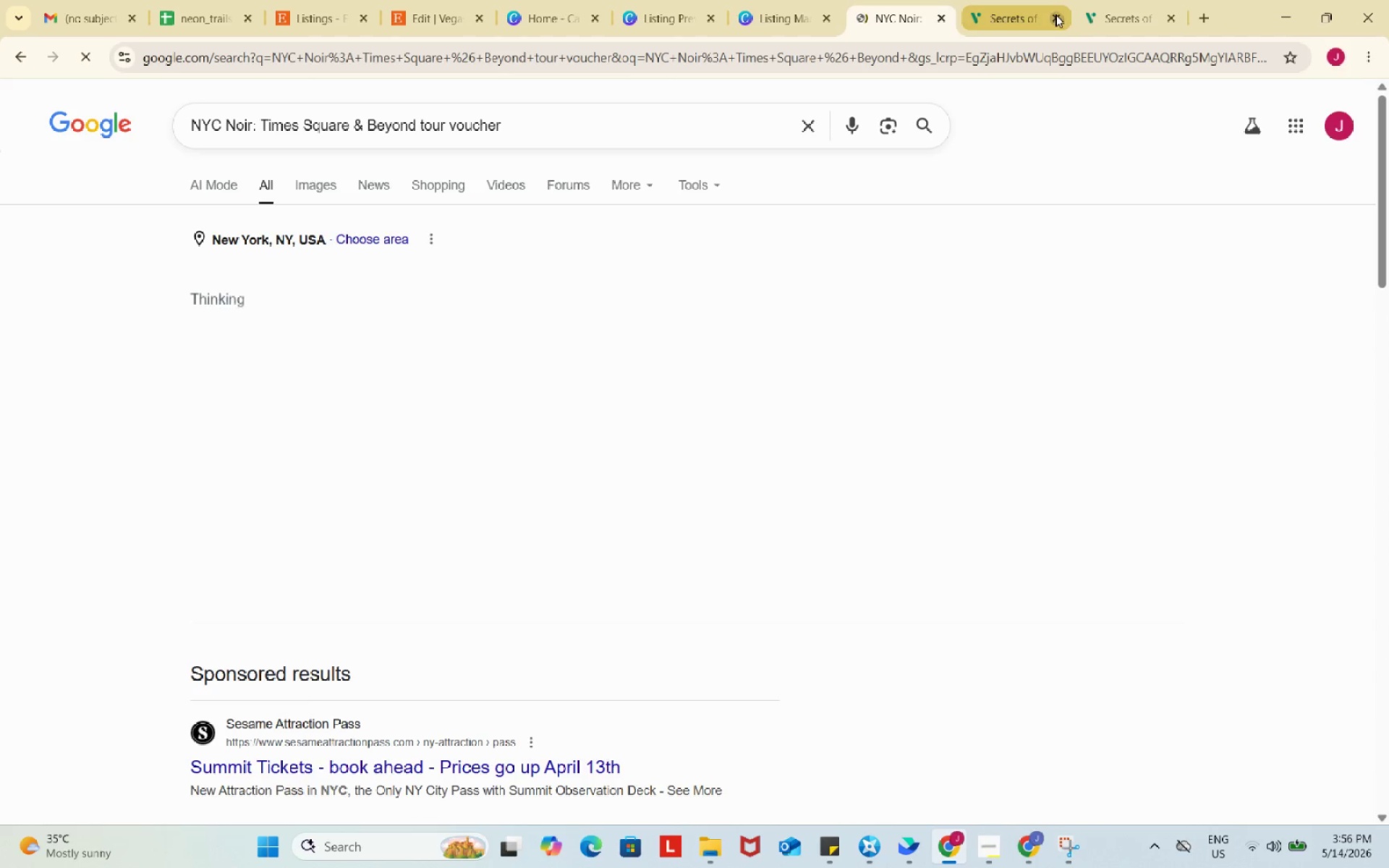 
left_click([1055, 15])
 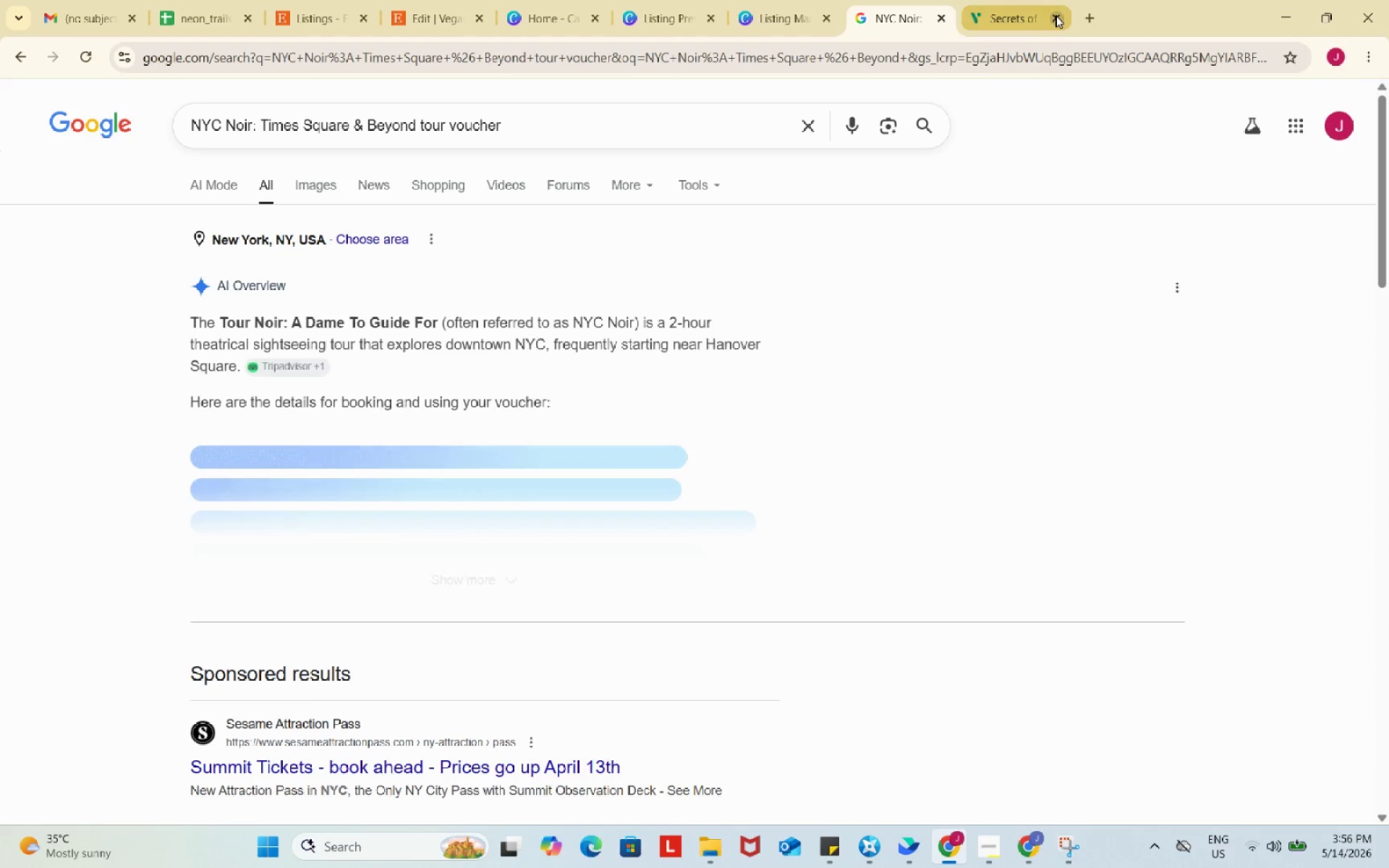 
left_click([1055, 15])
 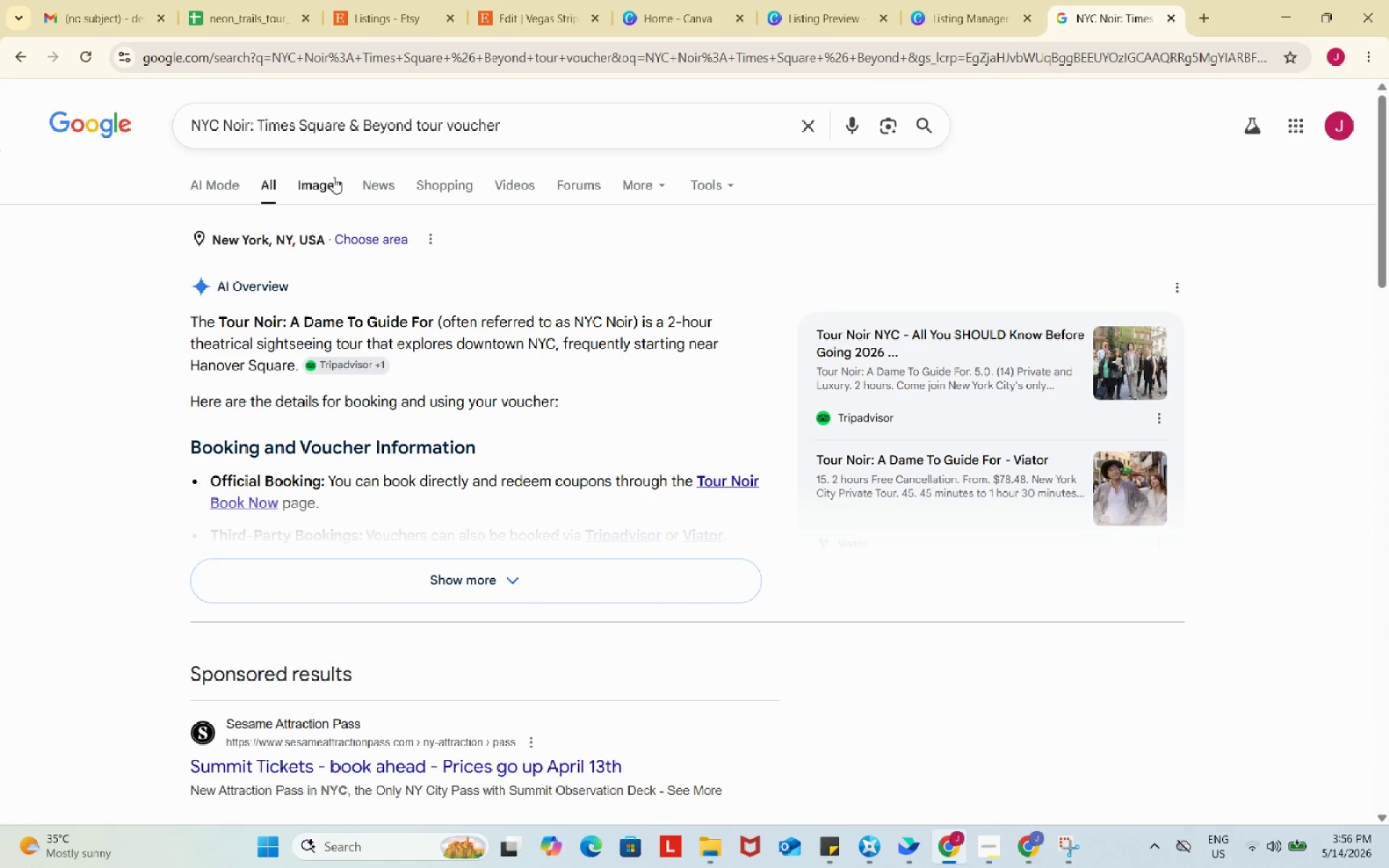 
left_click([334, 177])
 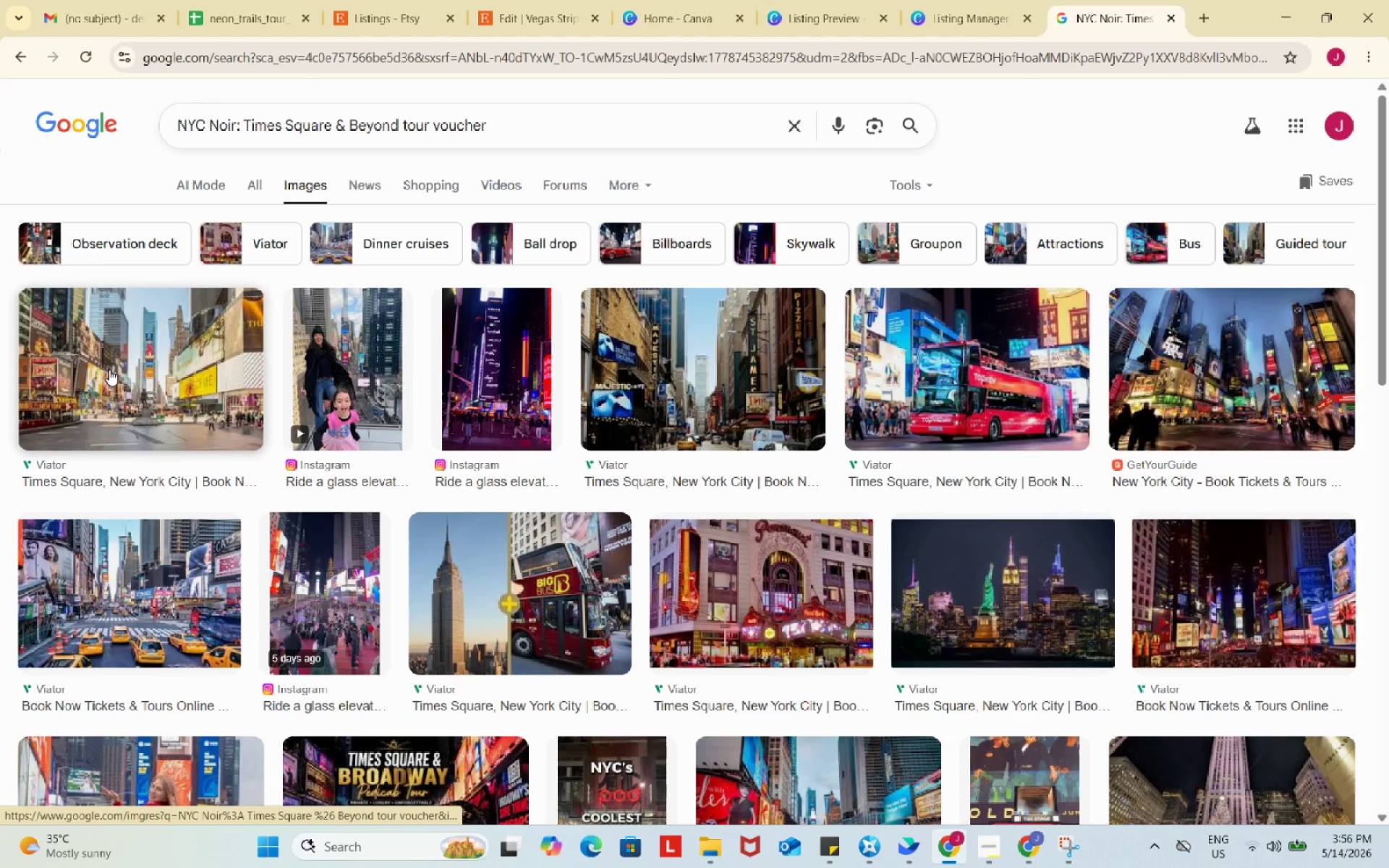 
wait(7.81)
 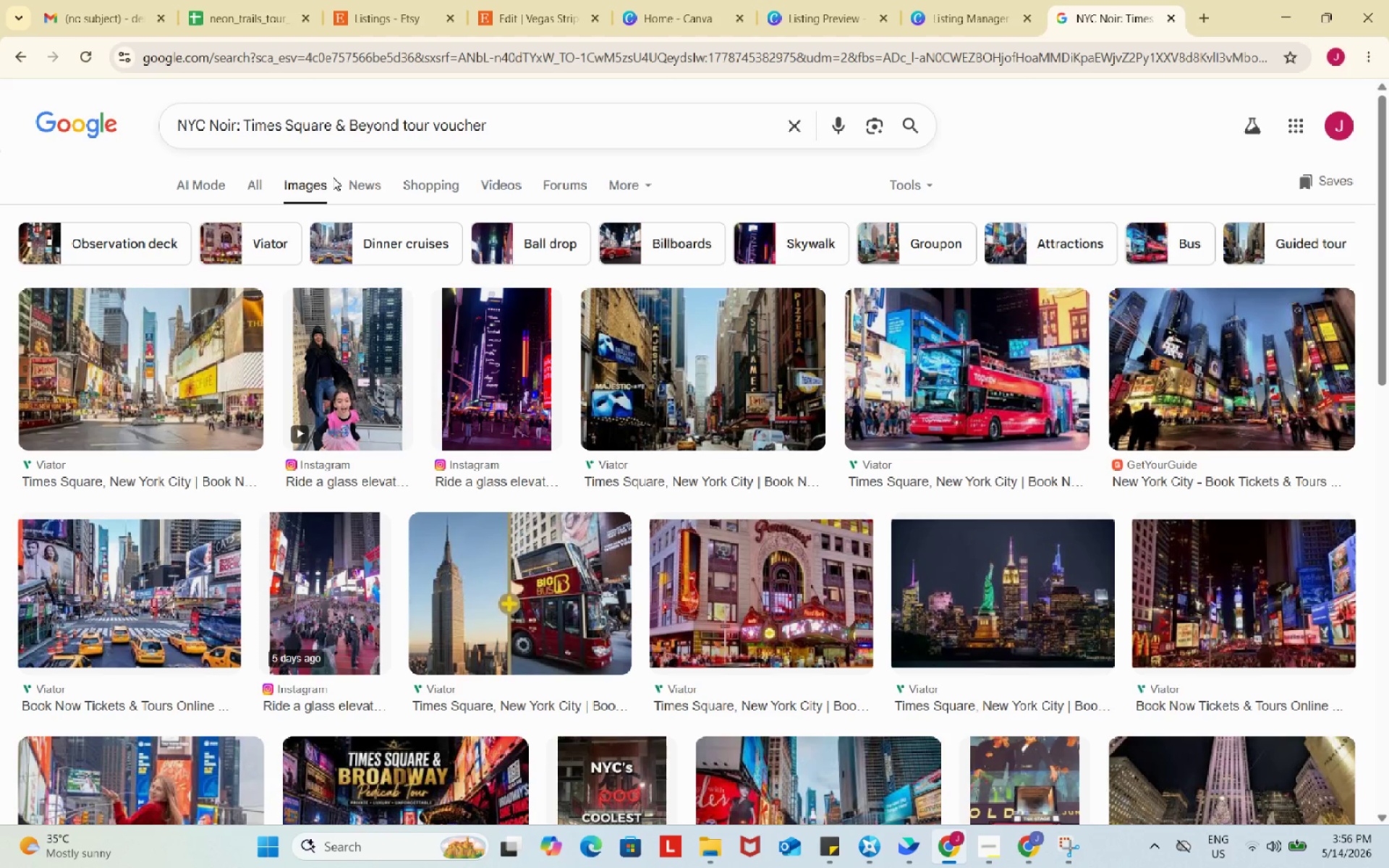 
left_click([109, 370])
 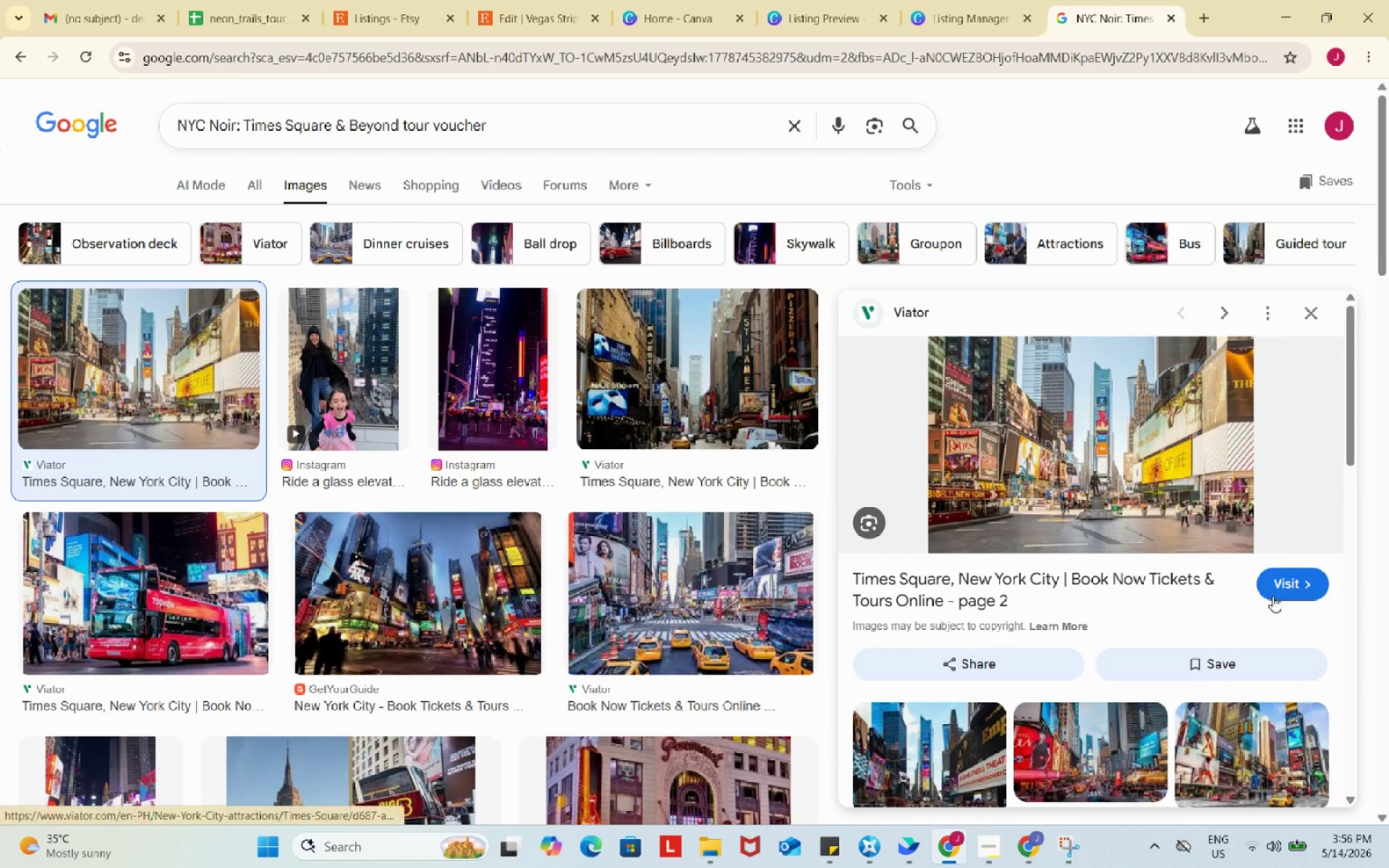 
left_click([1289, 590])
 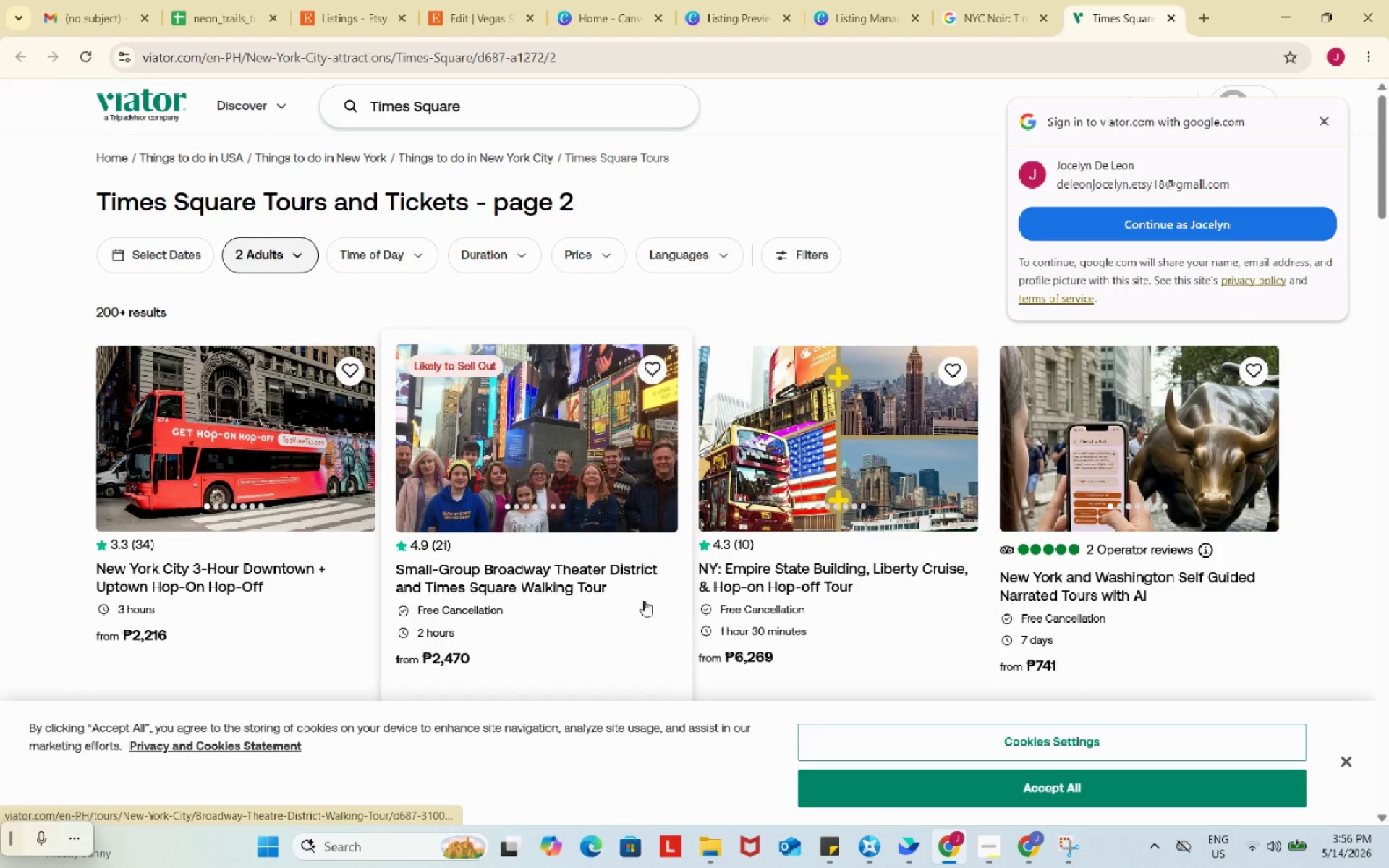 
wait(9.47)
 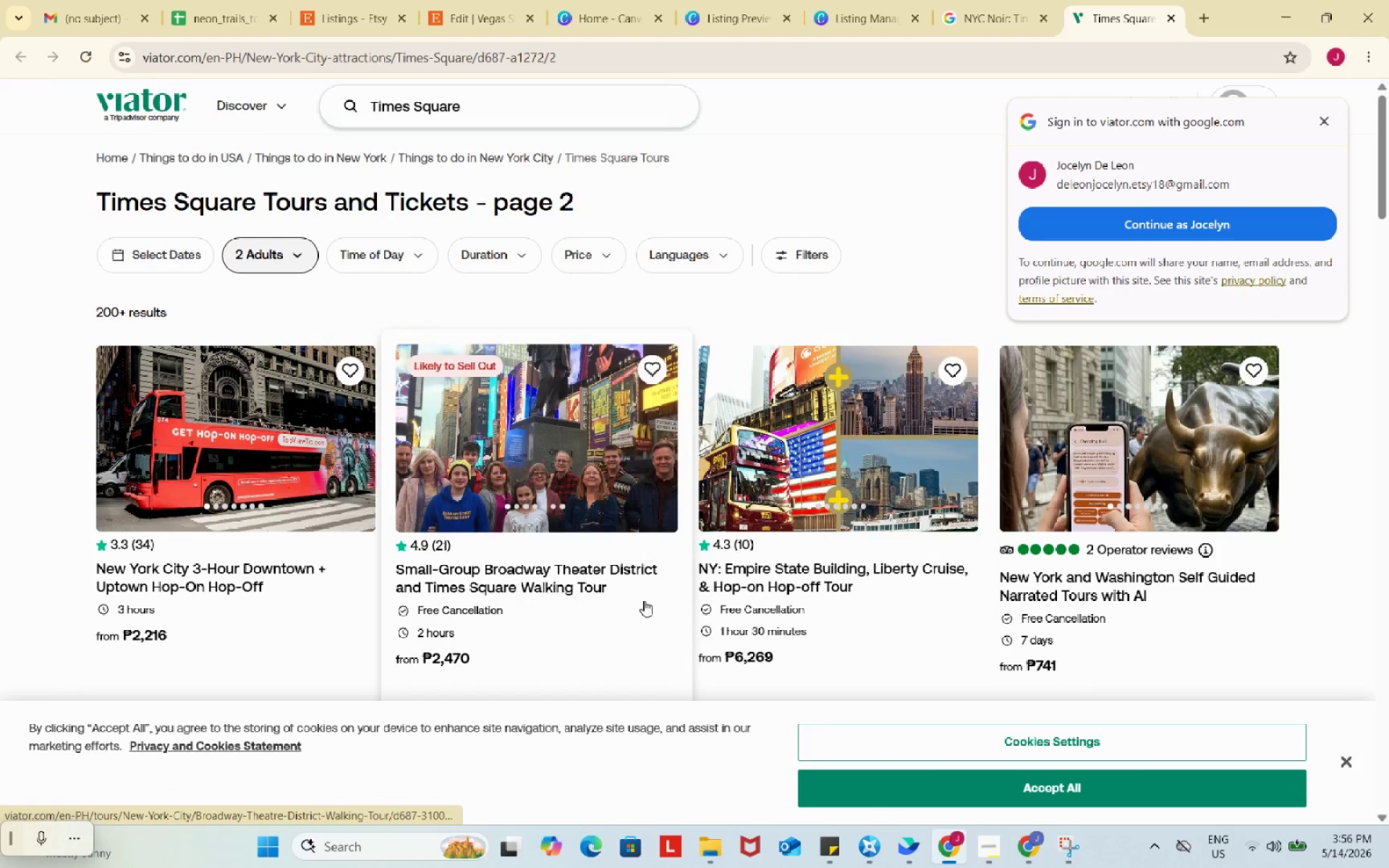 
left_click([994, 17])
 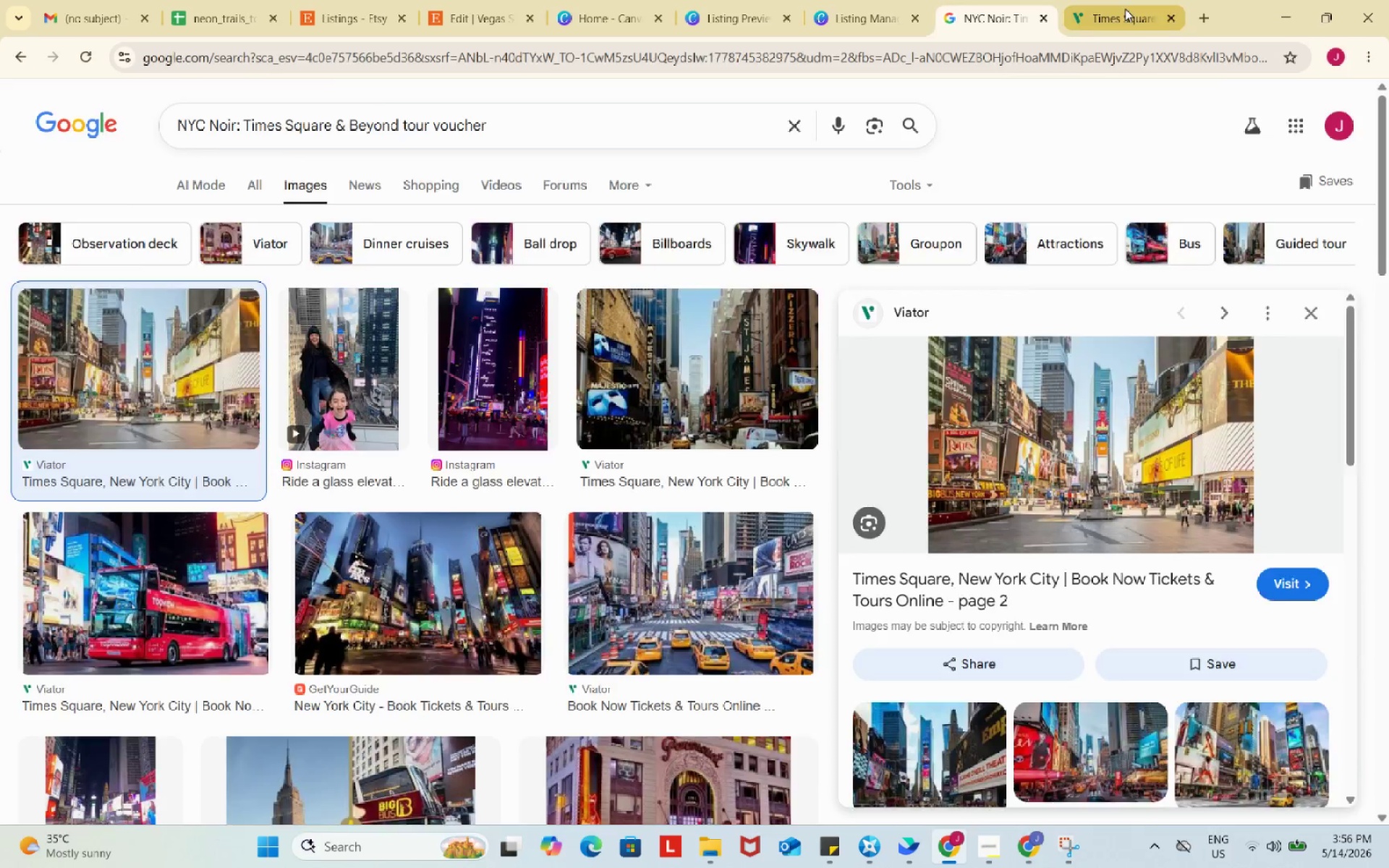 
left_click([1125, 9])
 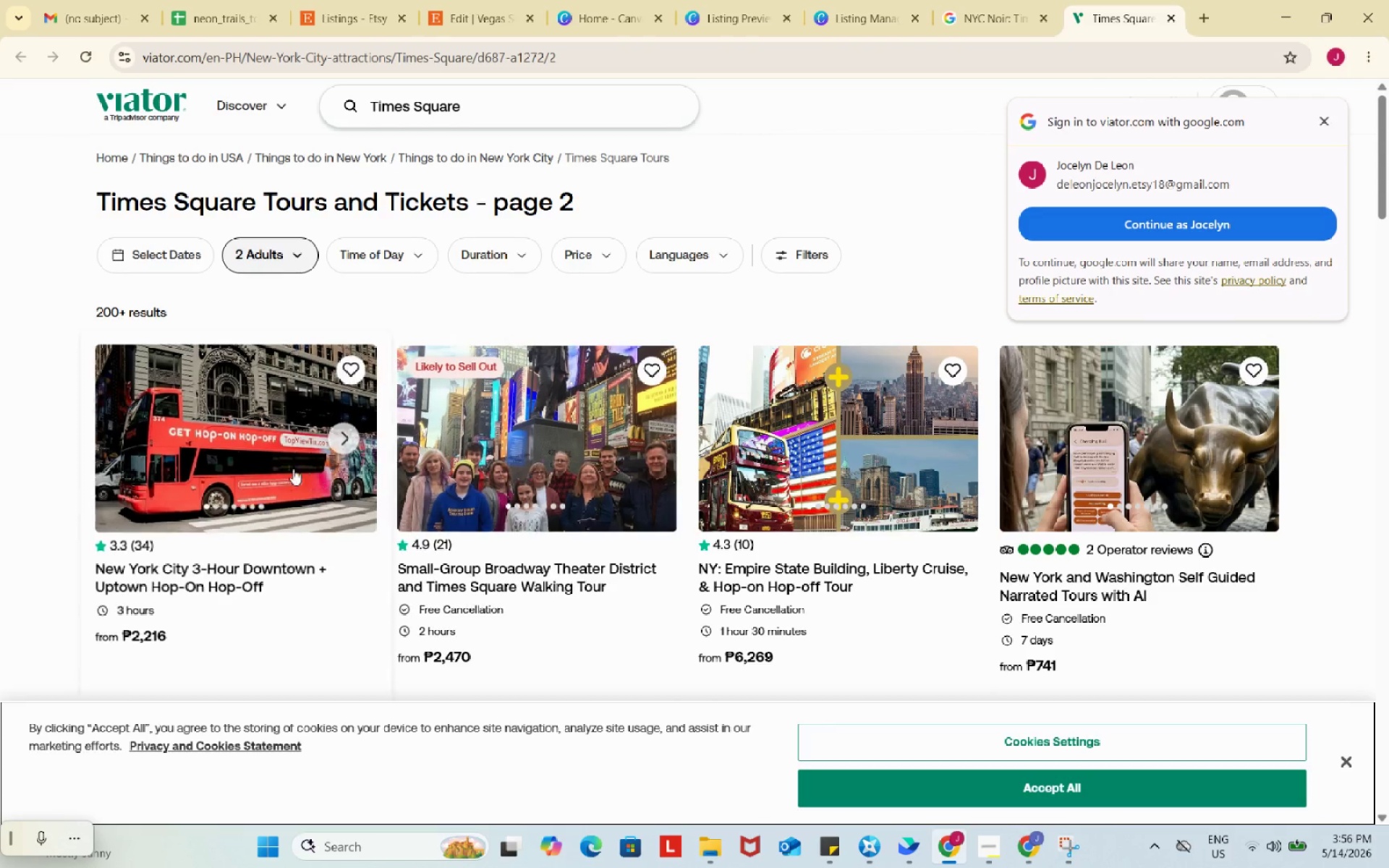 
left_click([258, 451])
 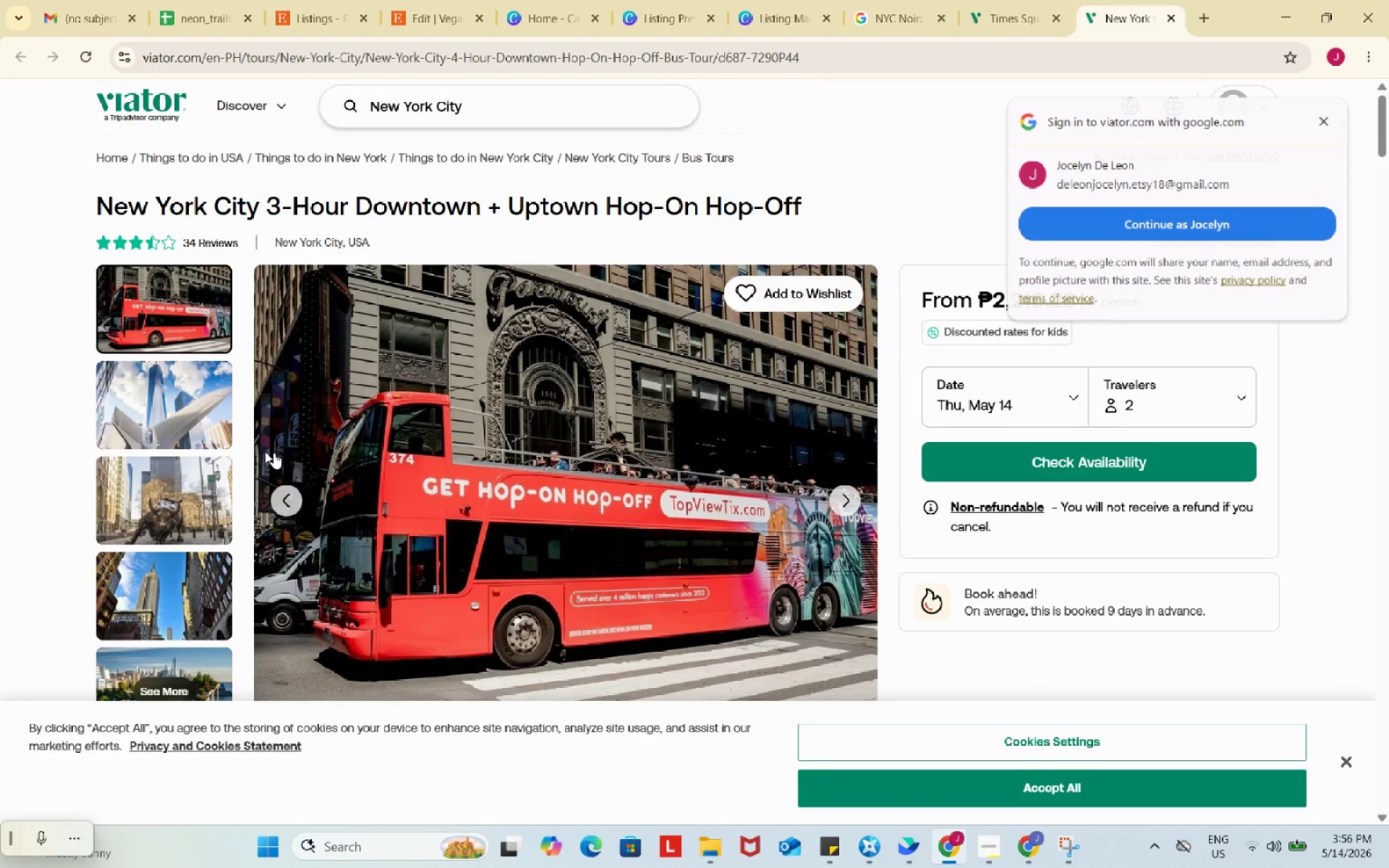 
left_click([585, 516])
 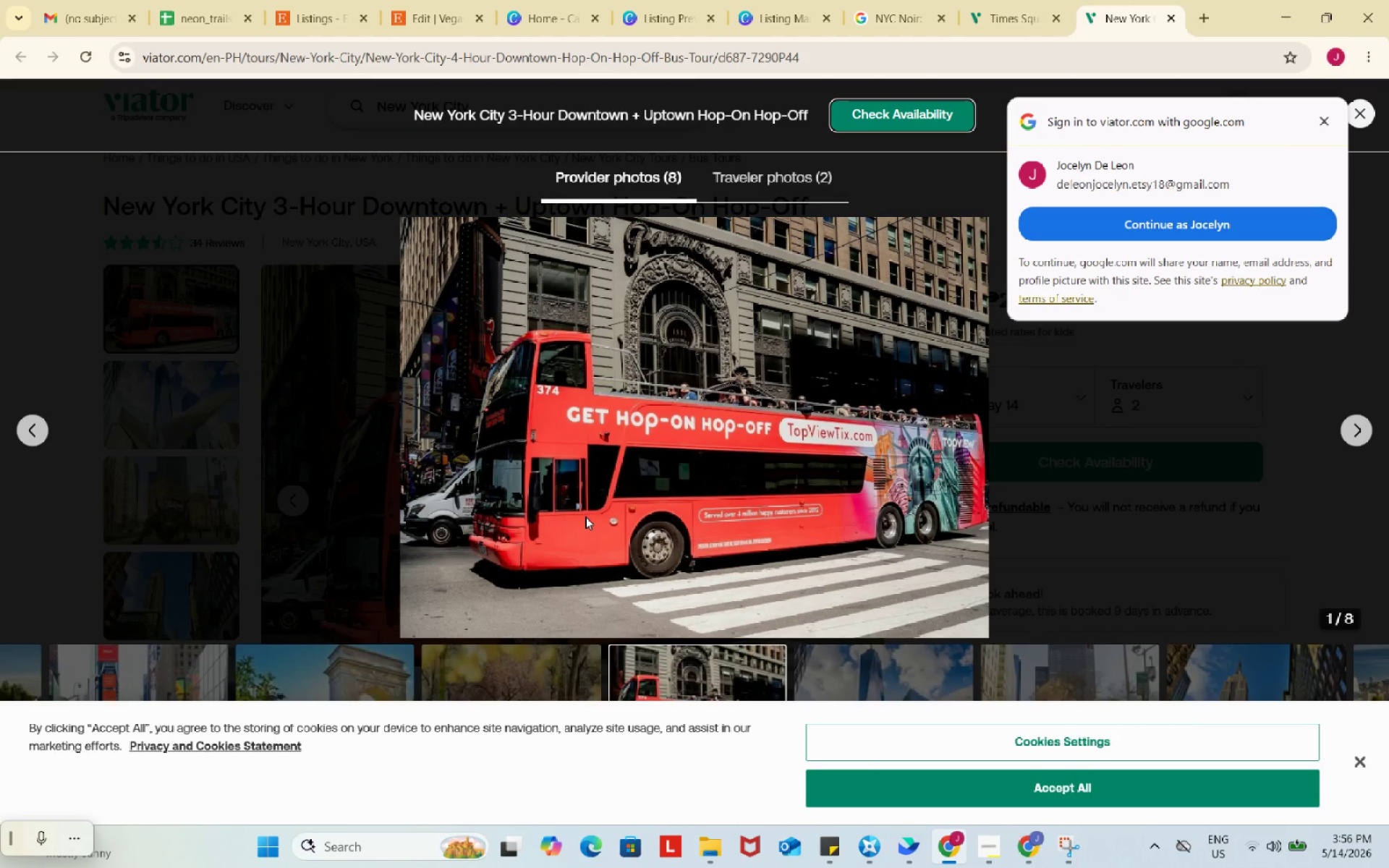 
wait(10.92)
 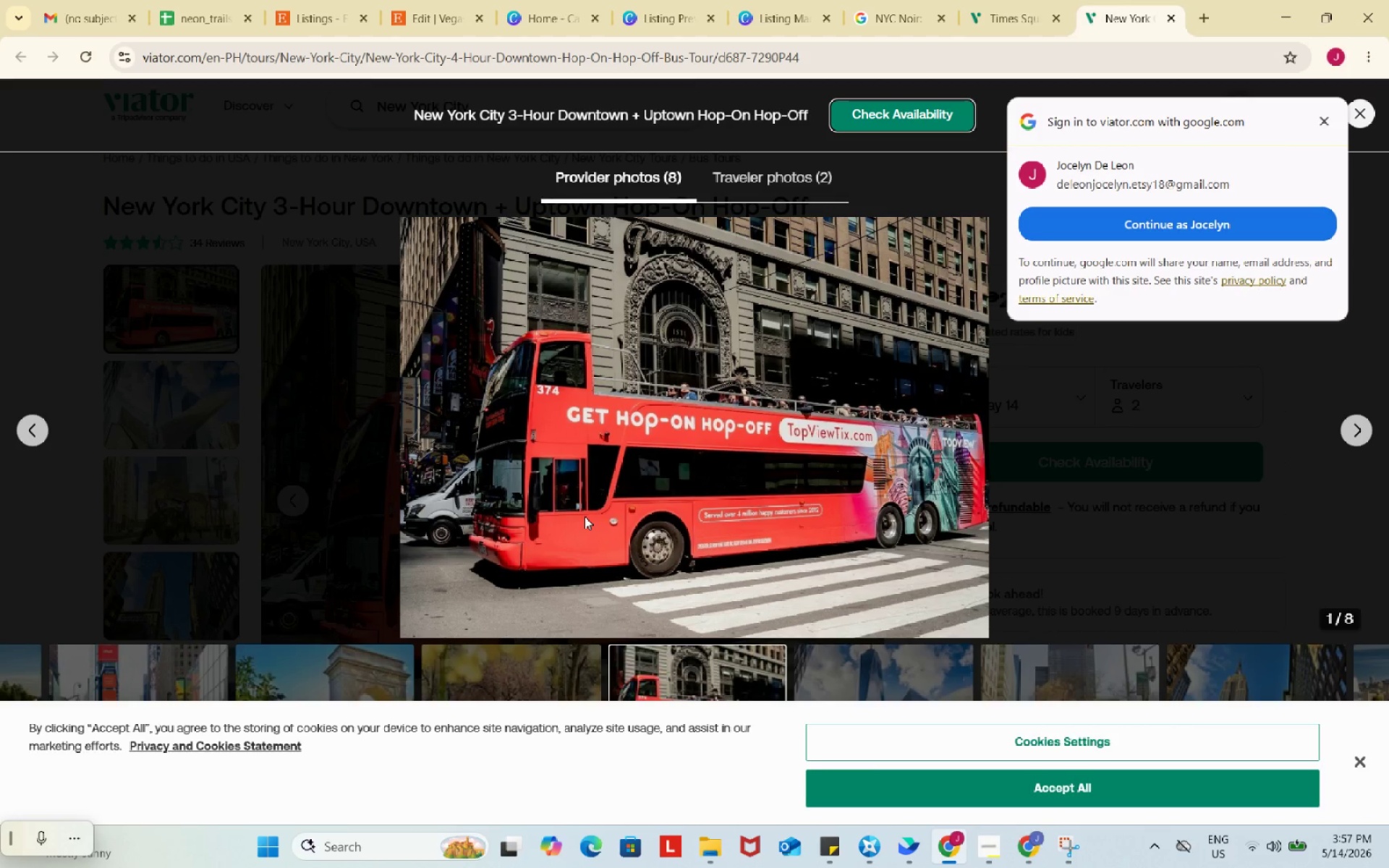 
key(Meta+Shift+S)
 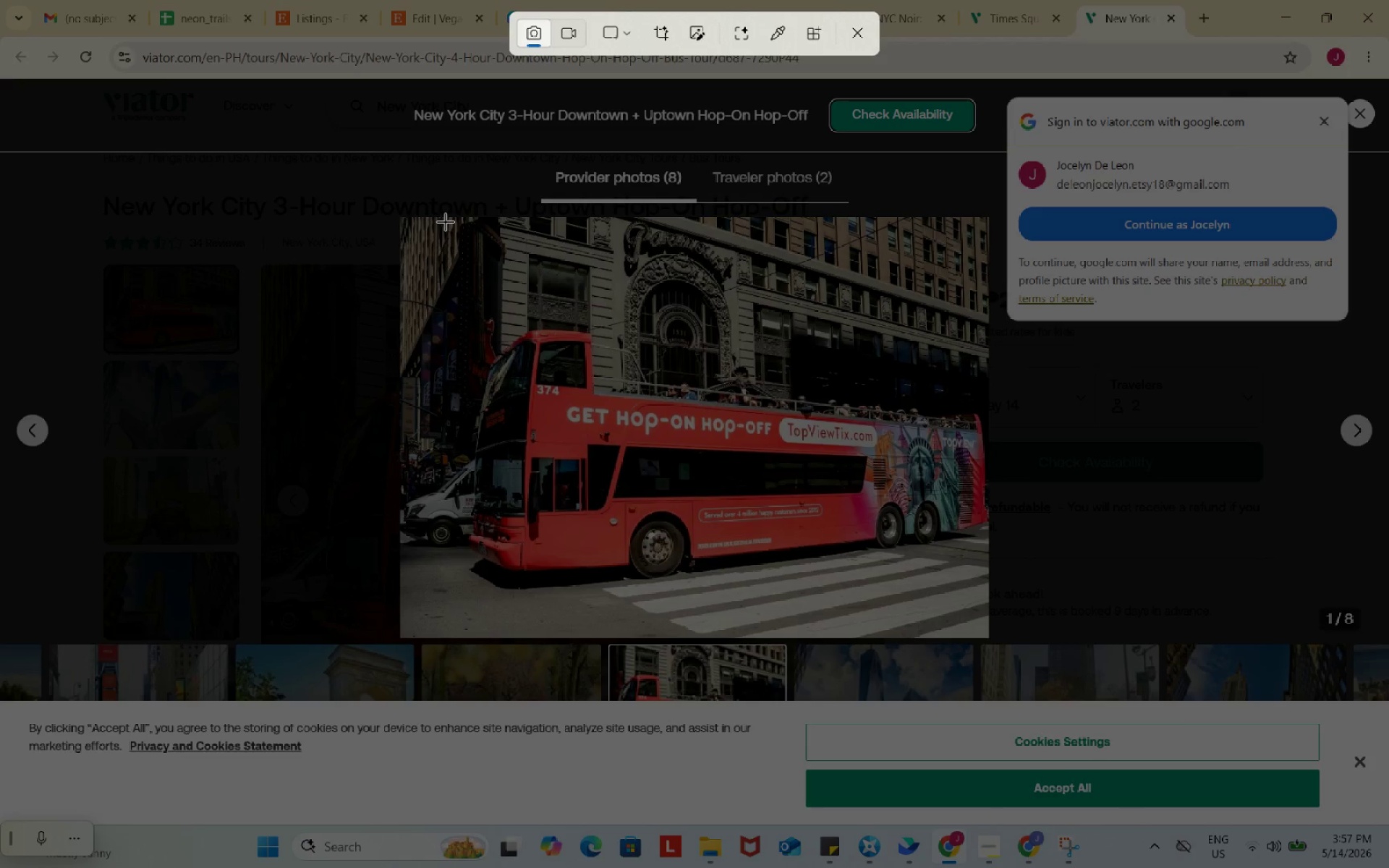 
left_click_drag(start_coordinate=[443, 219], to_coordinate=[959, 637])
 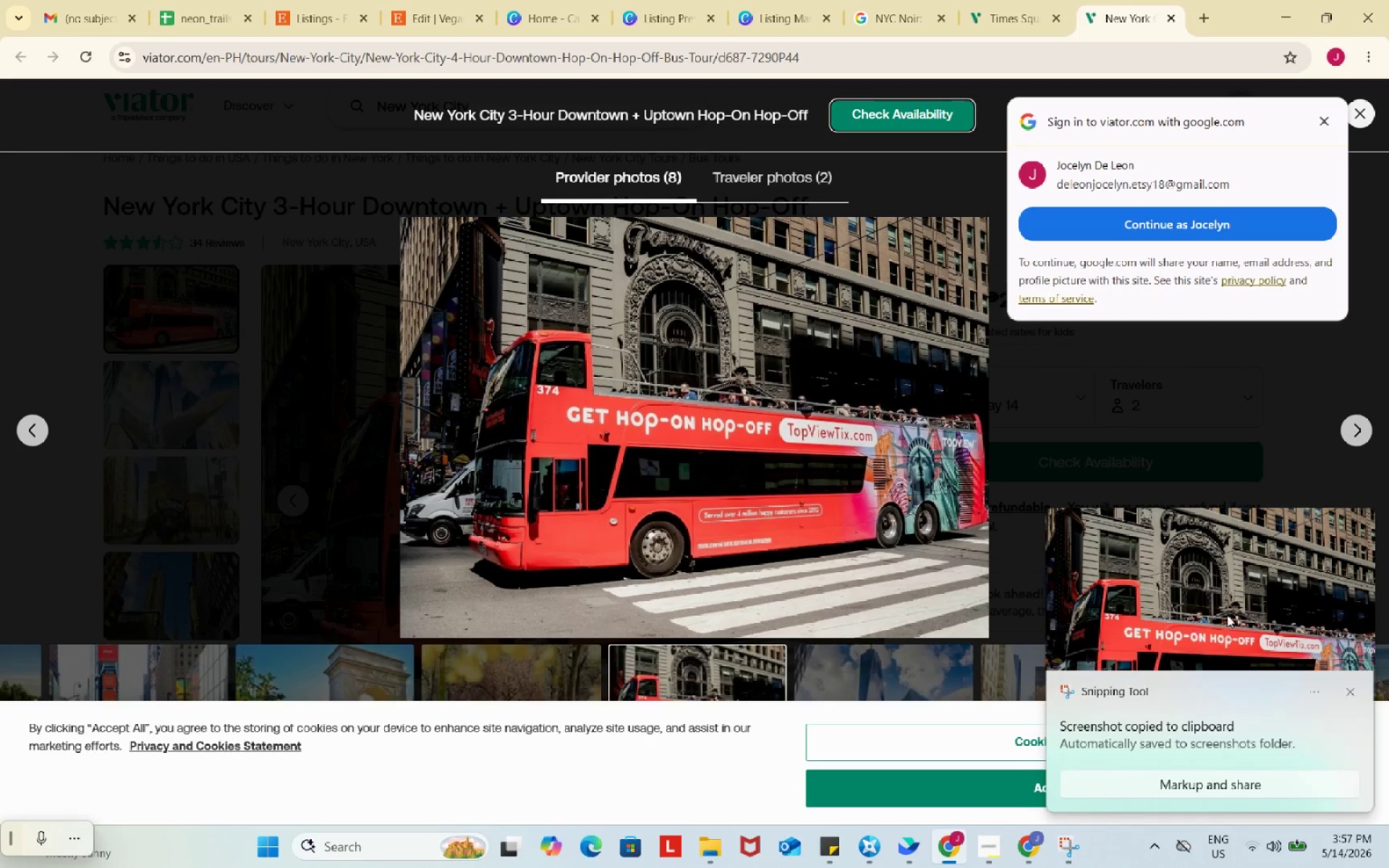 
left_click([1228, 610])
 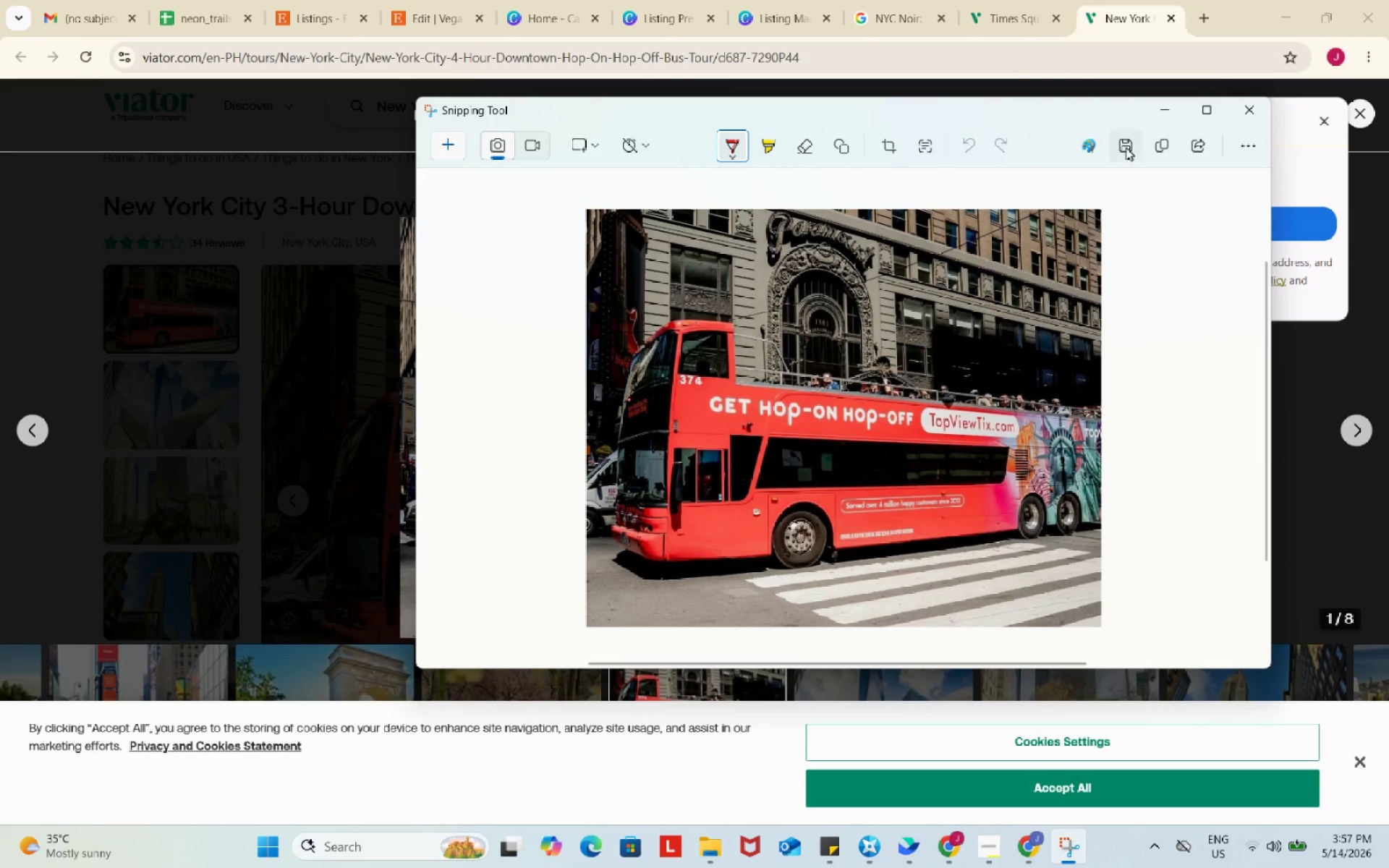 
left_click([1124, 145])
 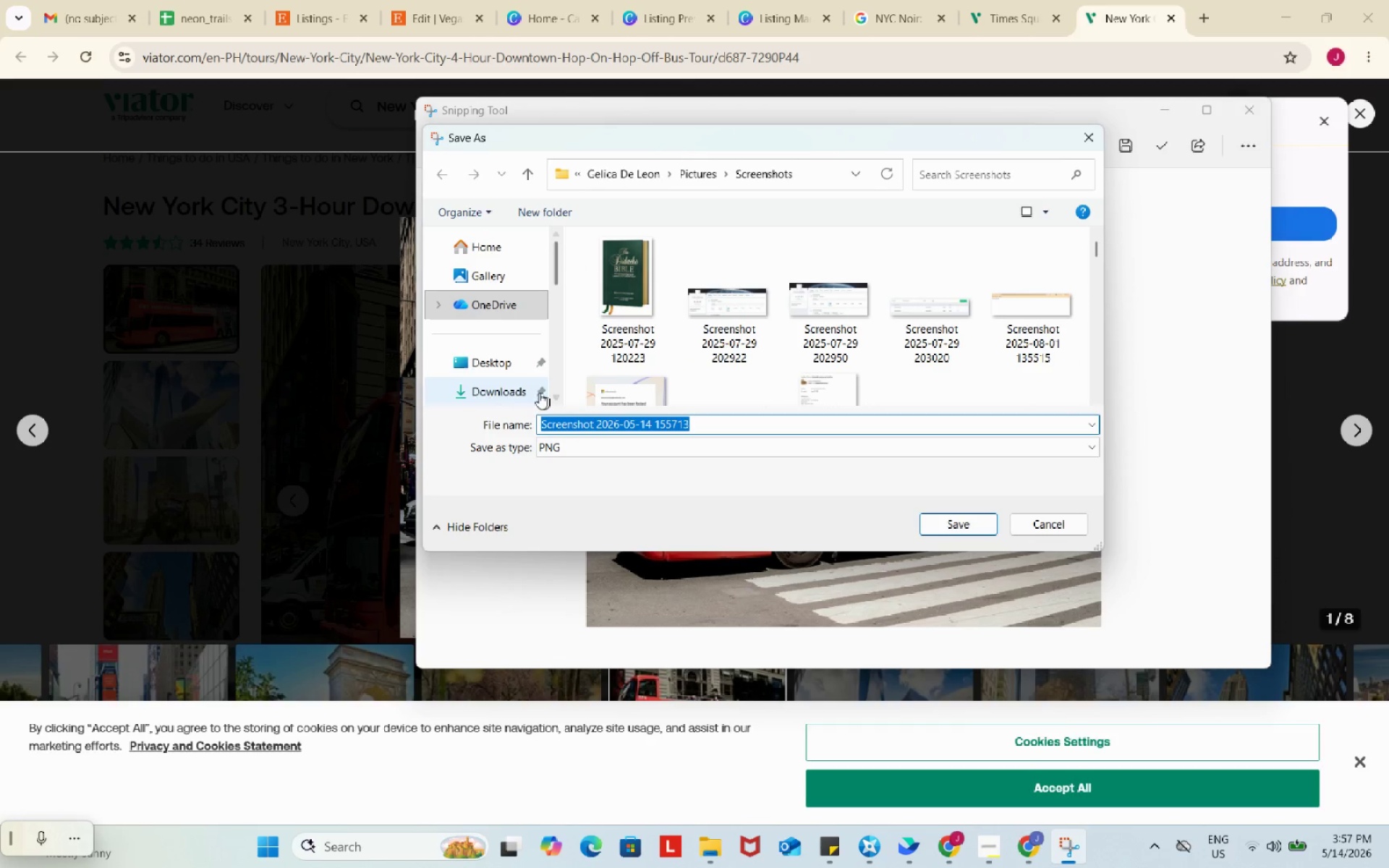 
left_click([485, 388])
 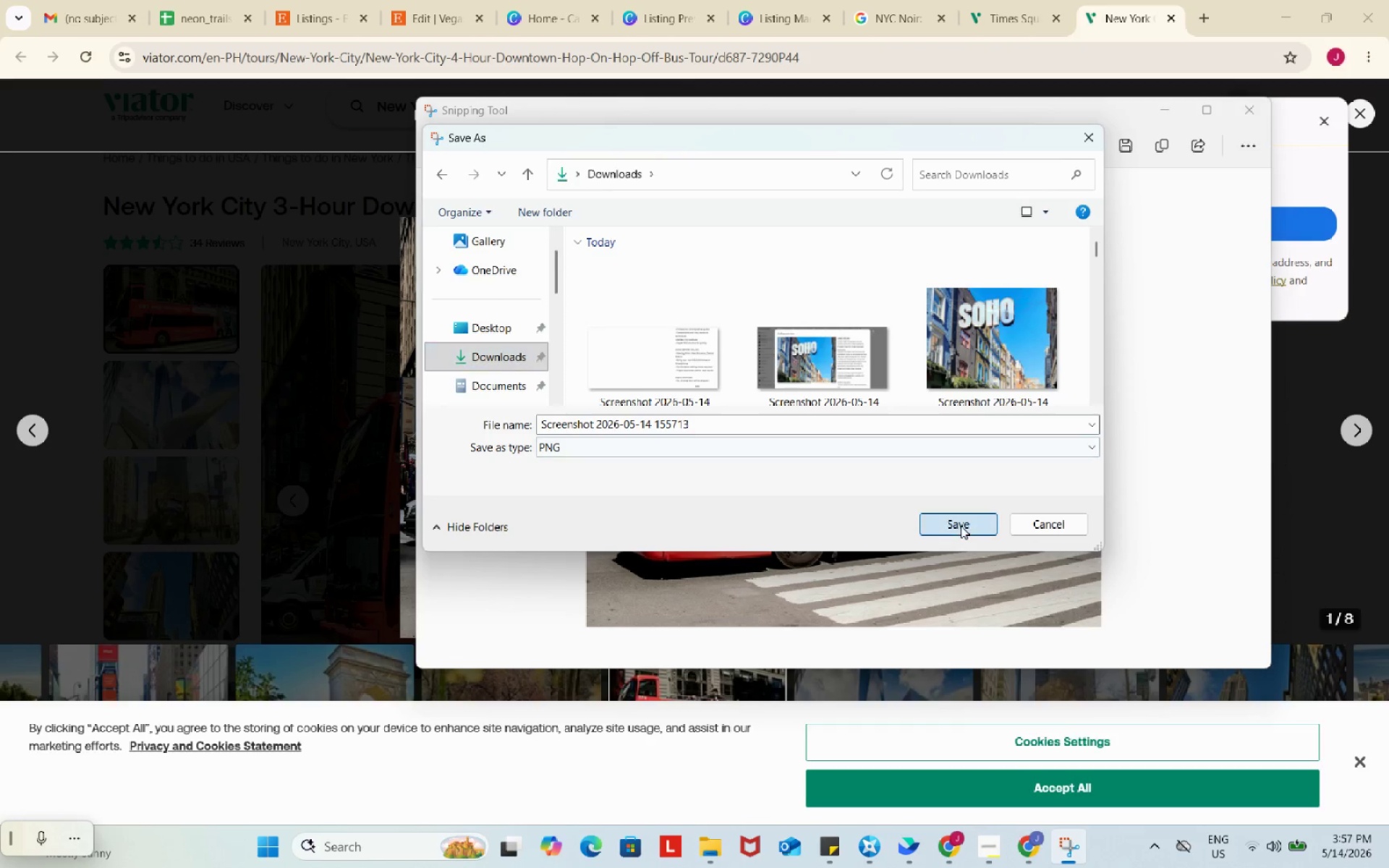 
left_click([961, 526])
 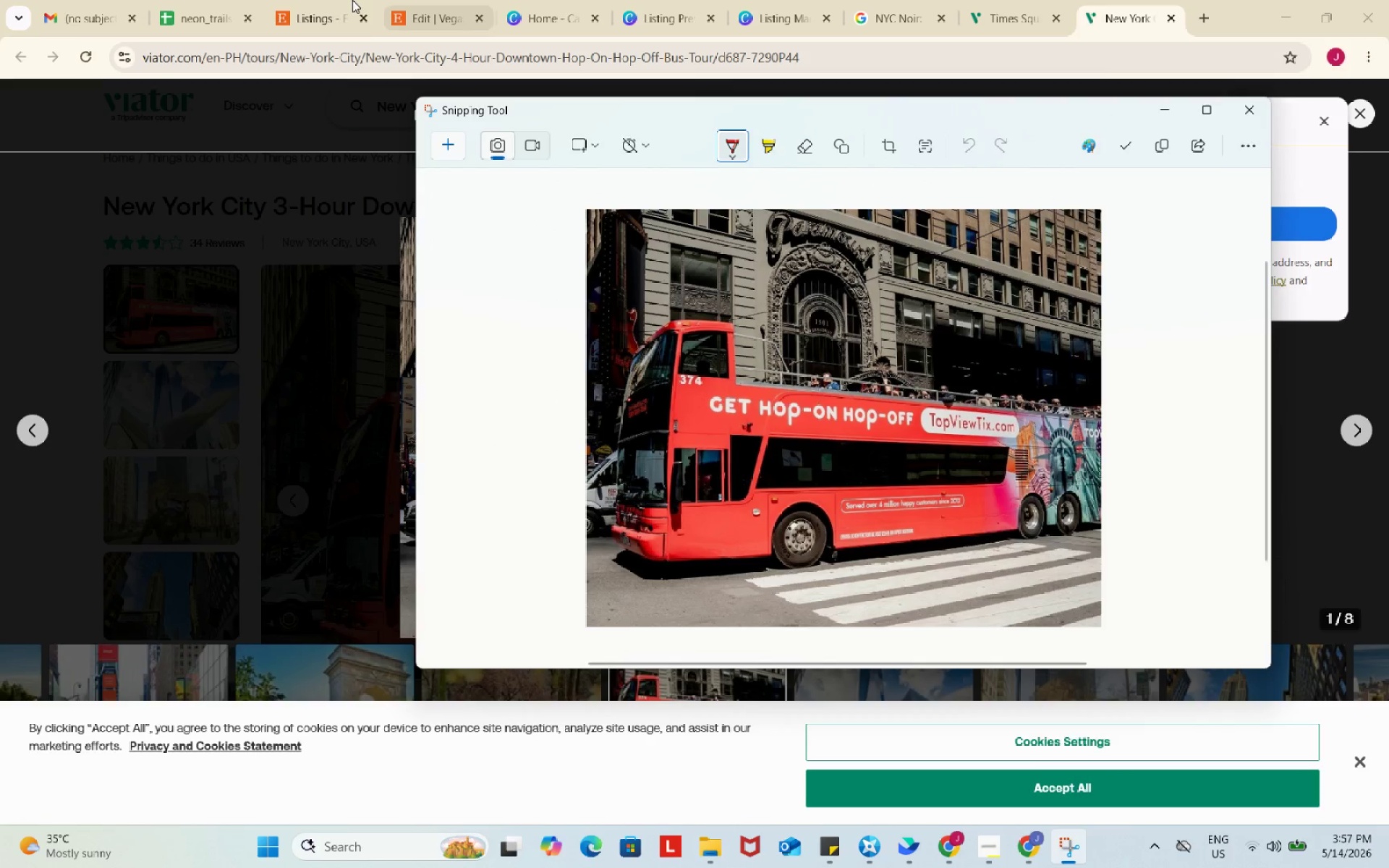 
left_click([333, 0])
 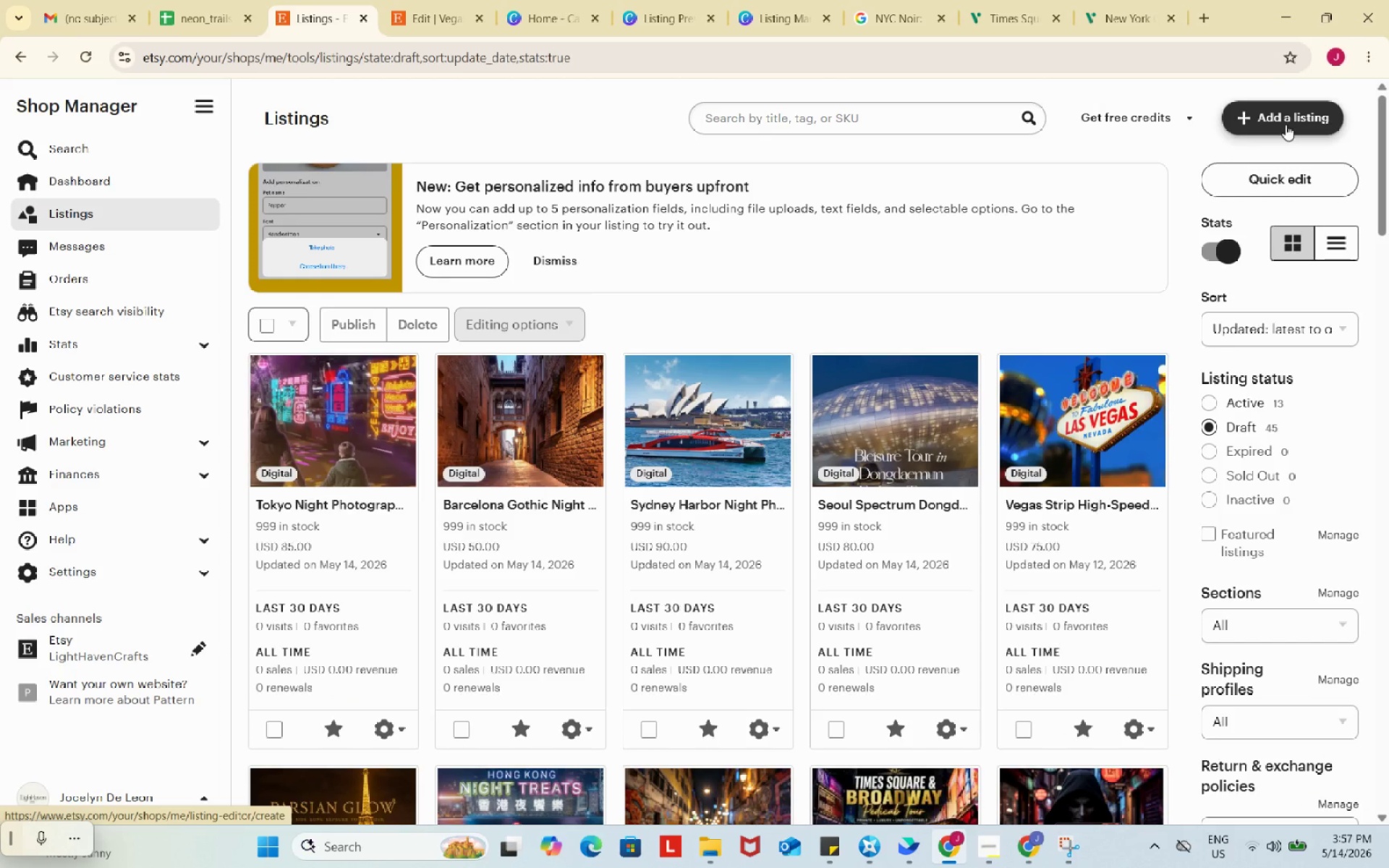 
left_click([1287, 122])
 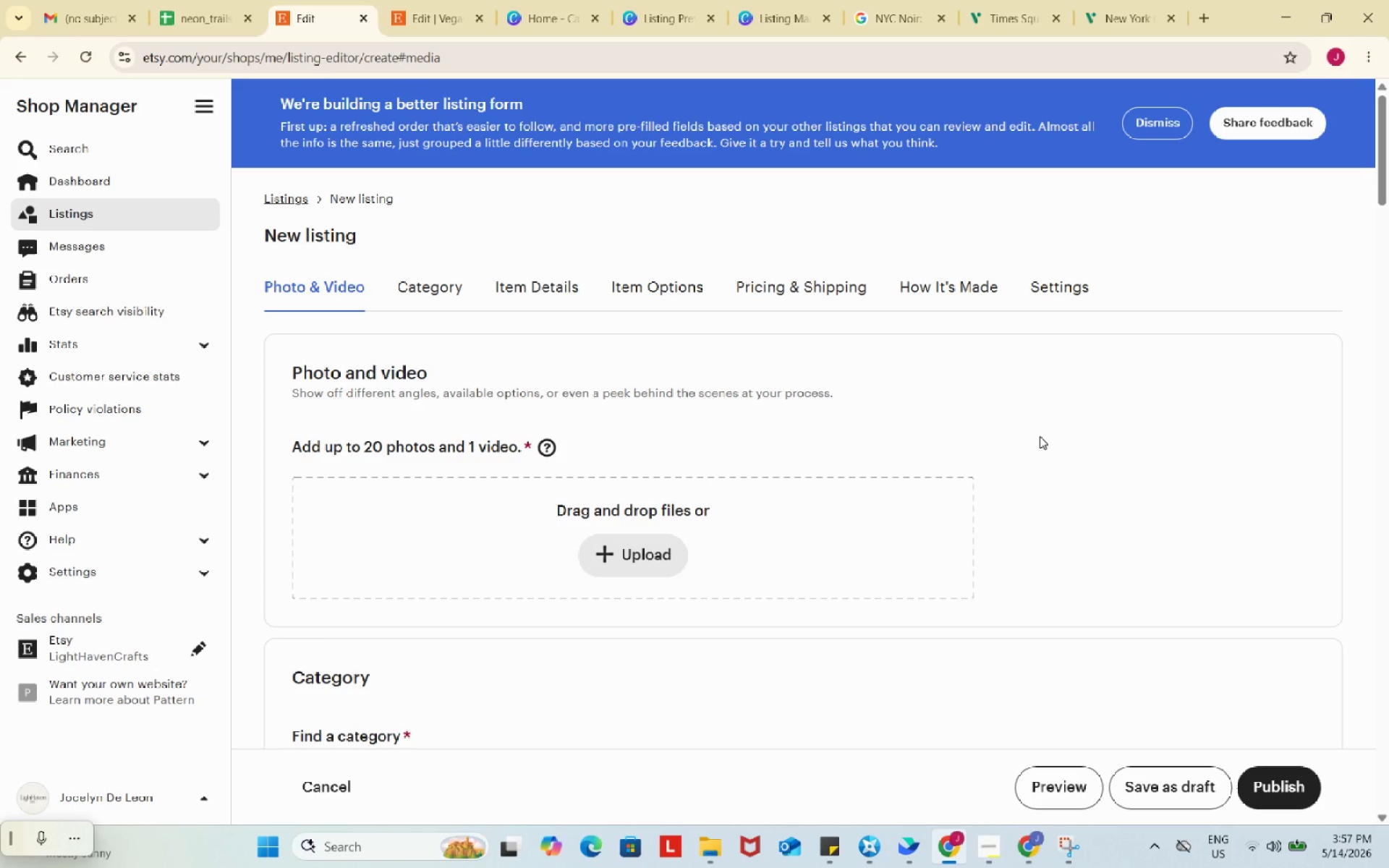 
wait(8.7)
 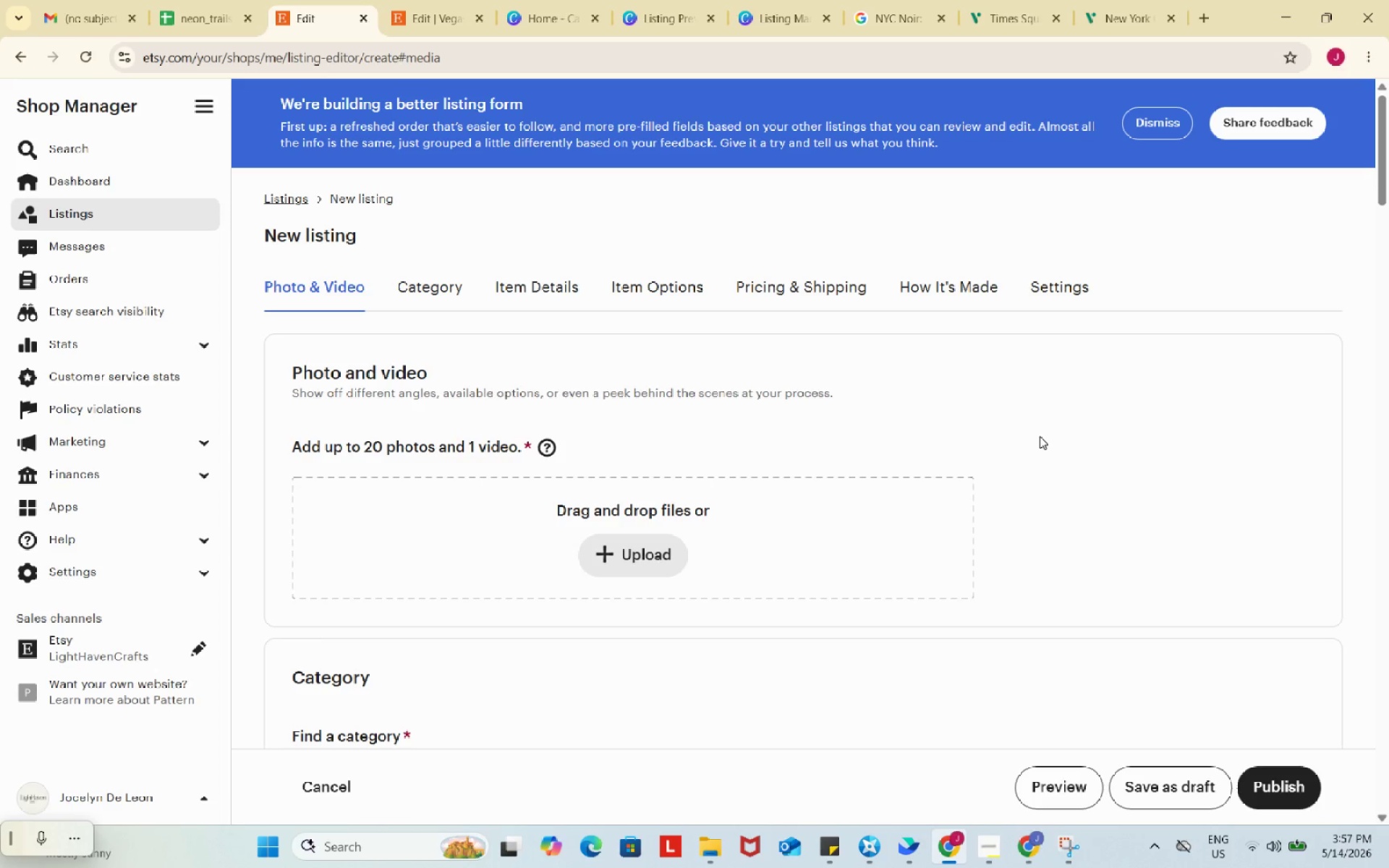 
left_click([638, 544])
 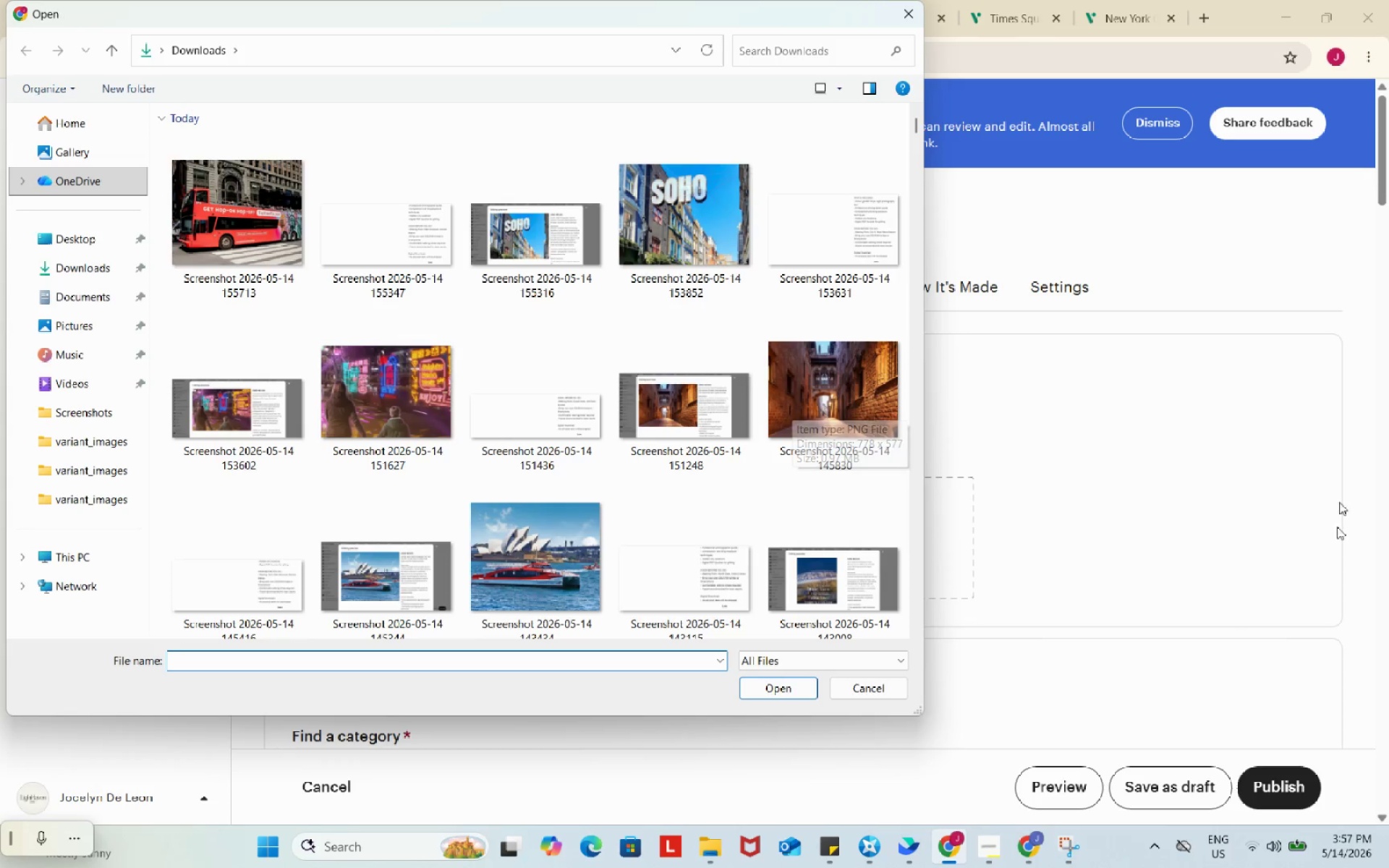 
left_click([244, 229])
 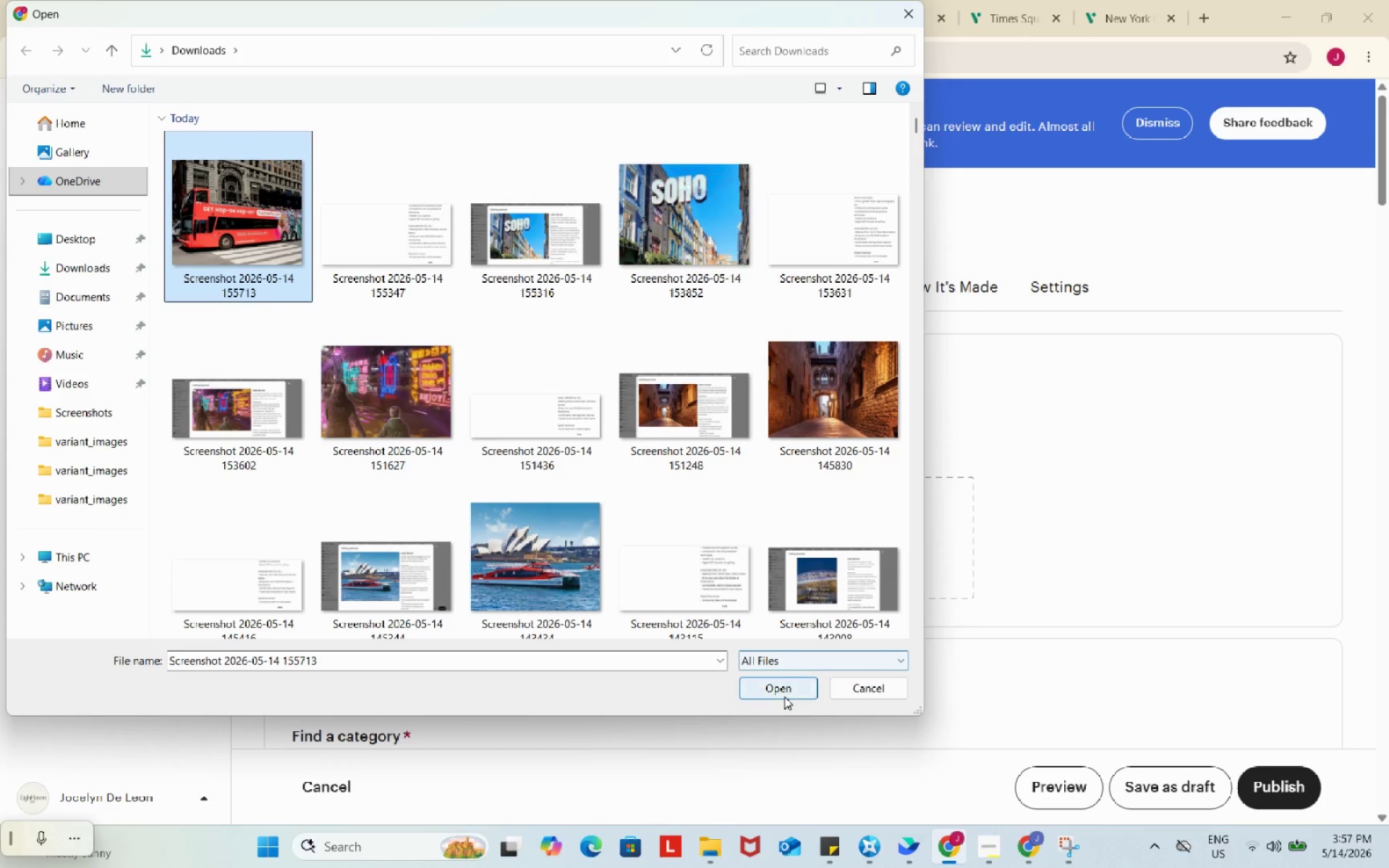 
left_click([784, 697])
 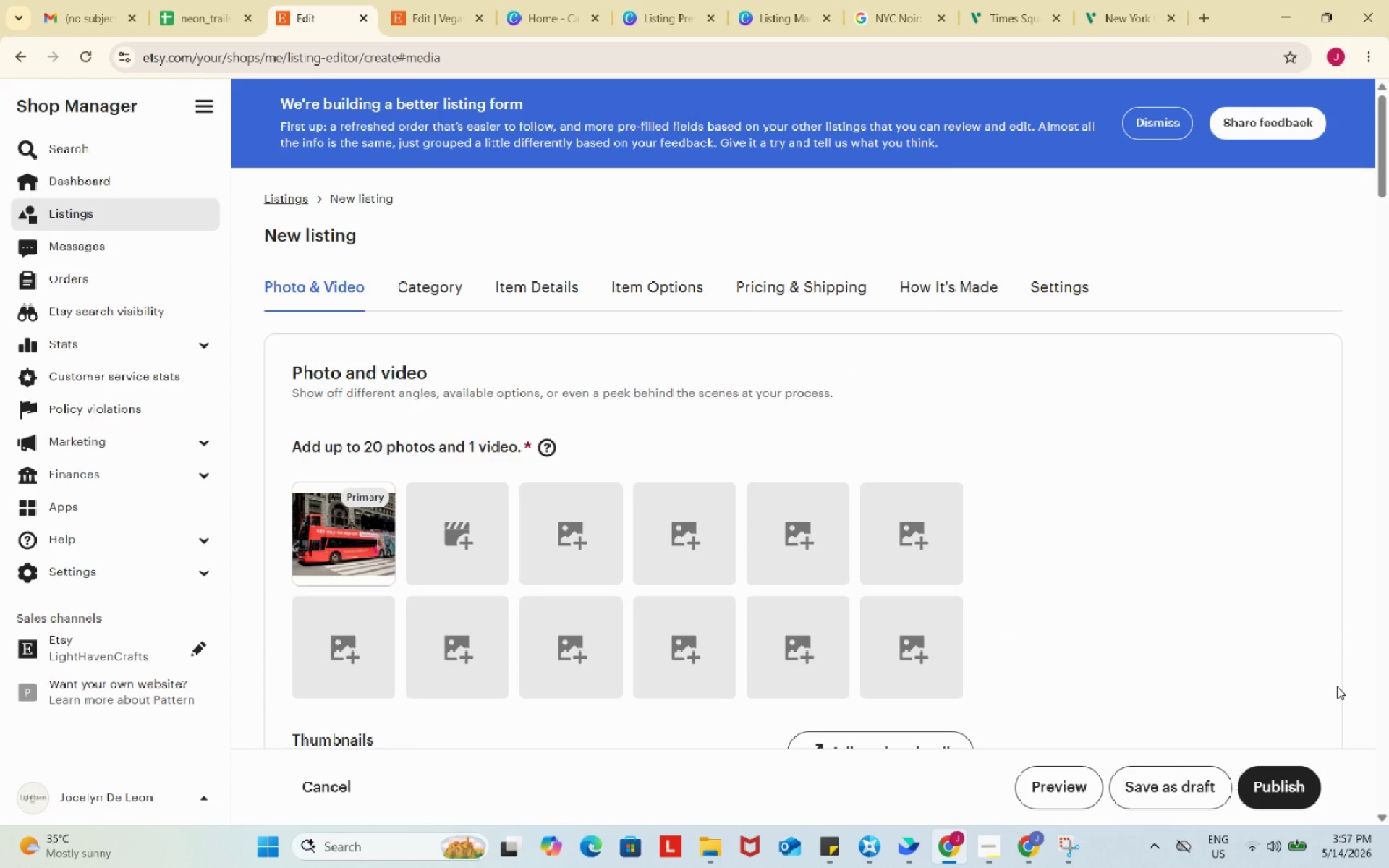 
wait(5.59)
 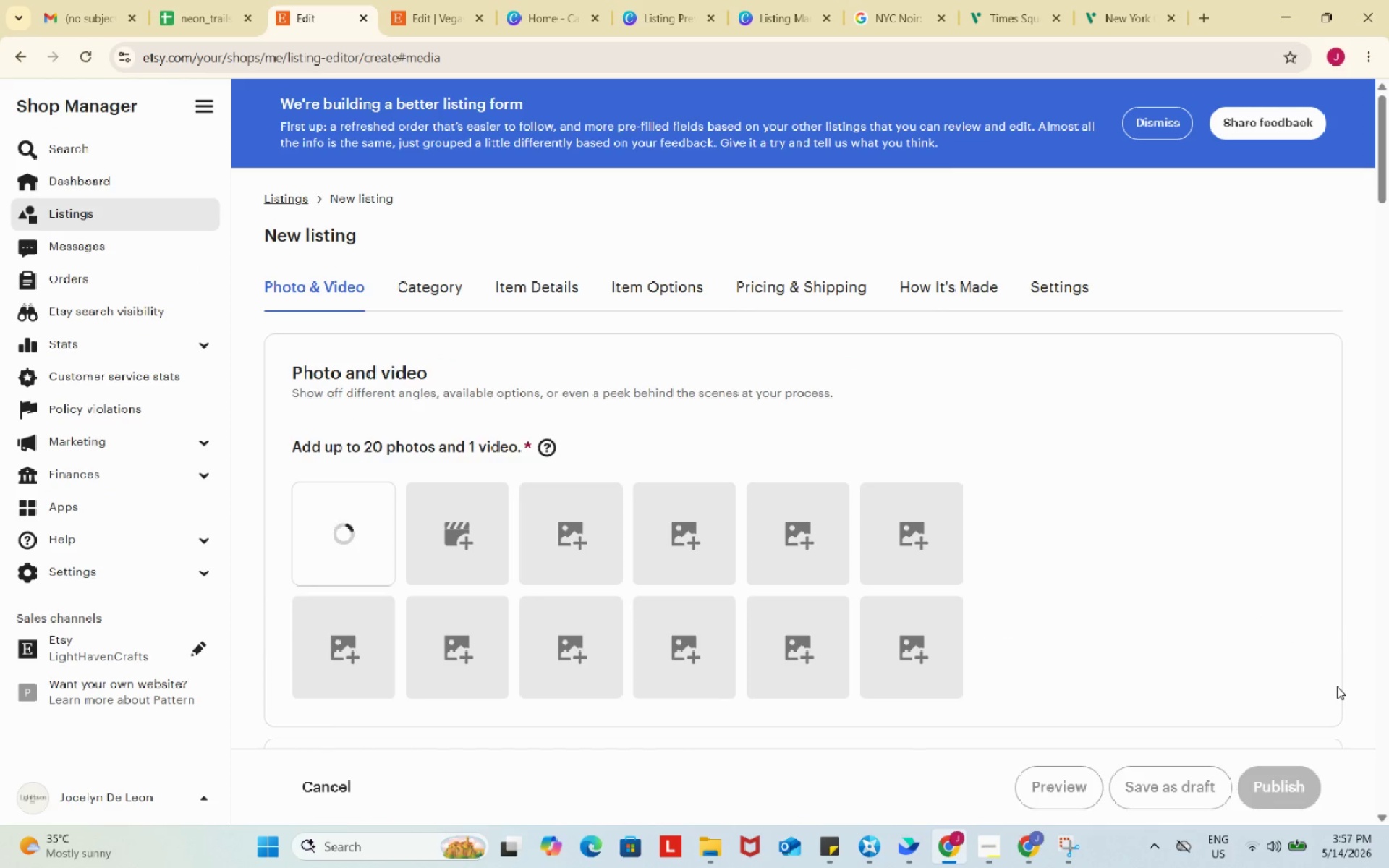 
scroll: coordinate [1353, 663], scroll_direction: down, amount: 3.0
 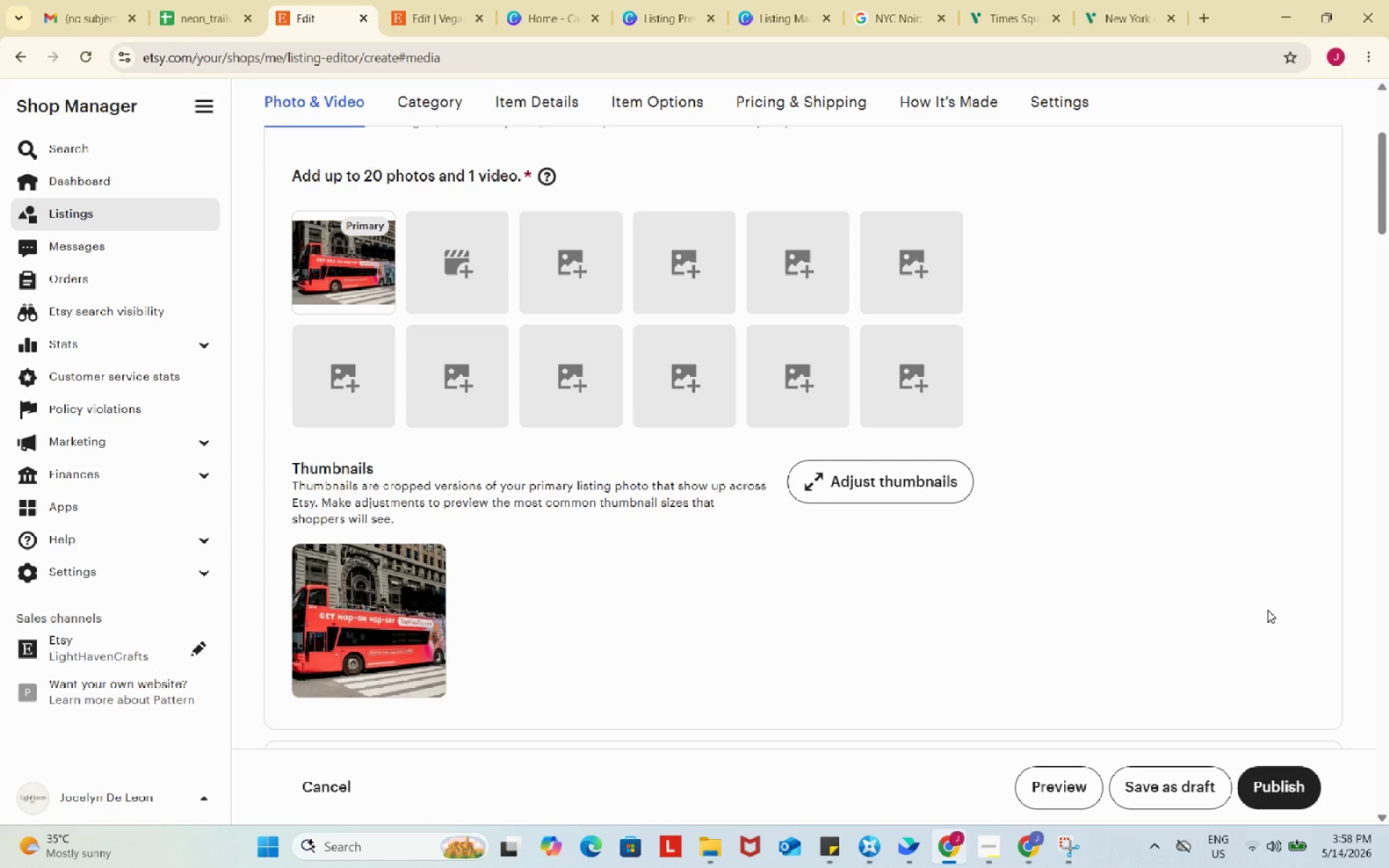 
wait(69.69)
 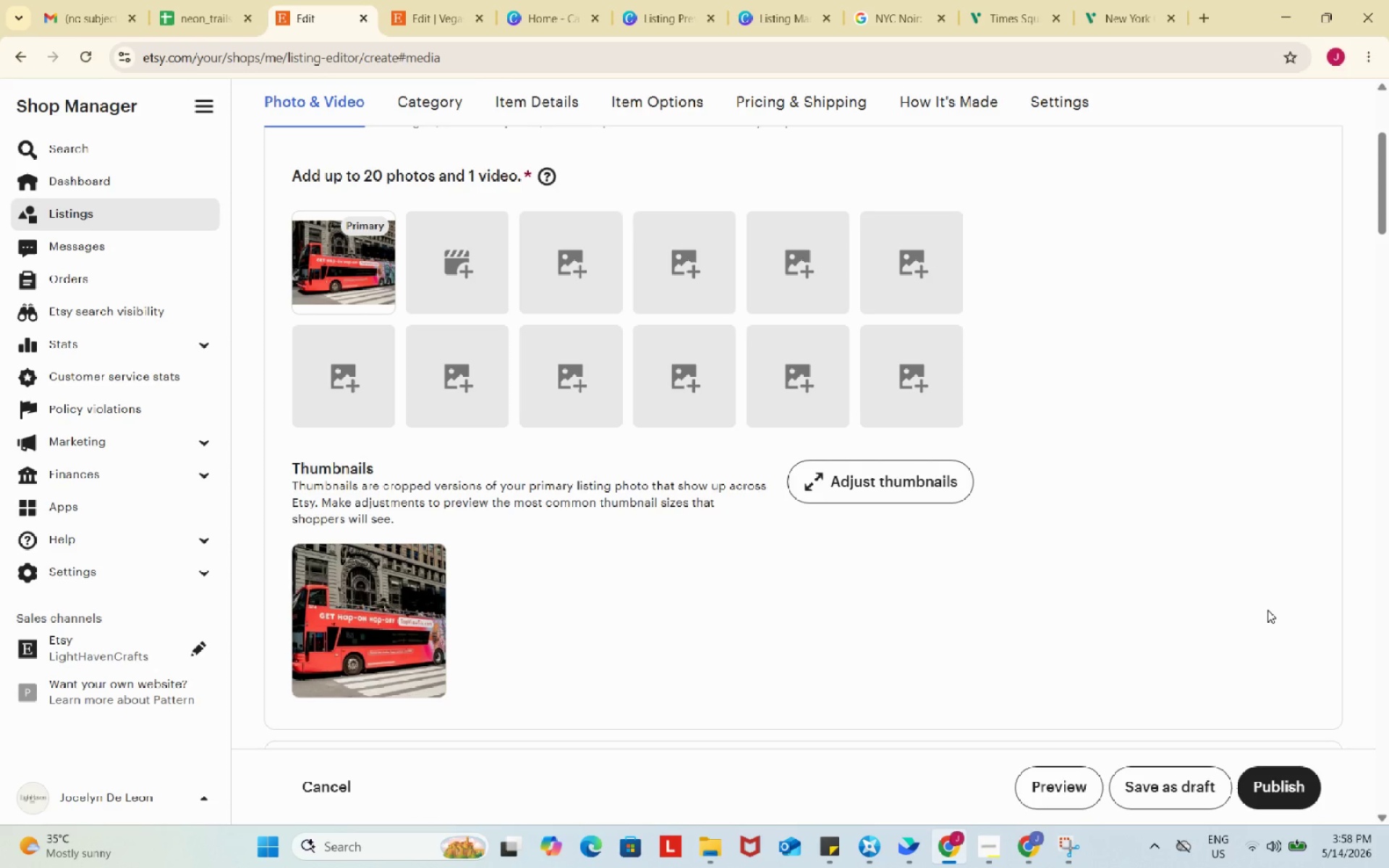 
scroll: coordinate [1043, 545], scroll_direction: down, amount: 8.0
 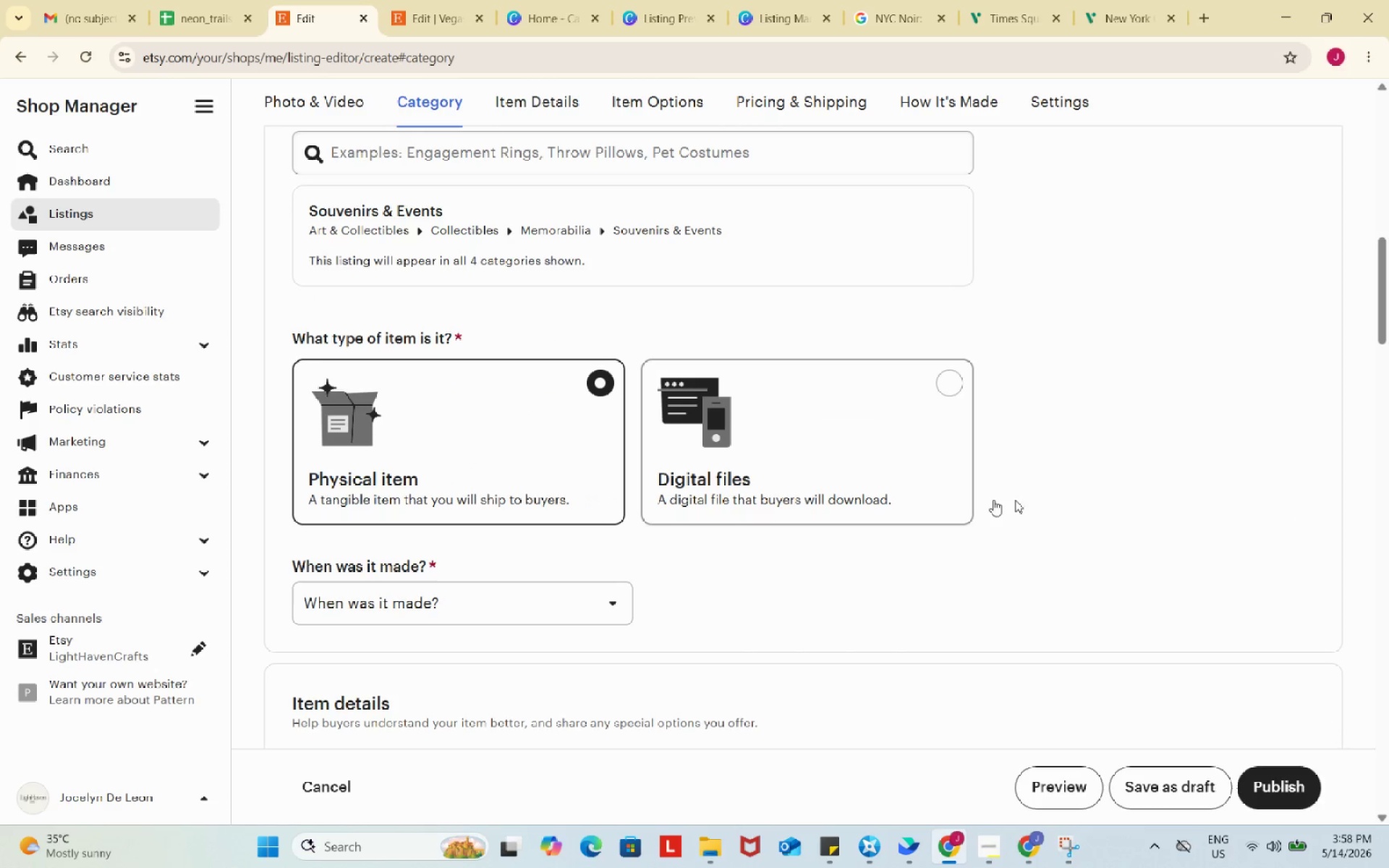 
left_click([946, 391])
 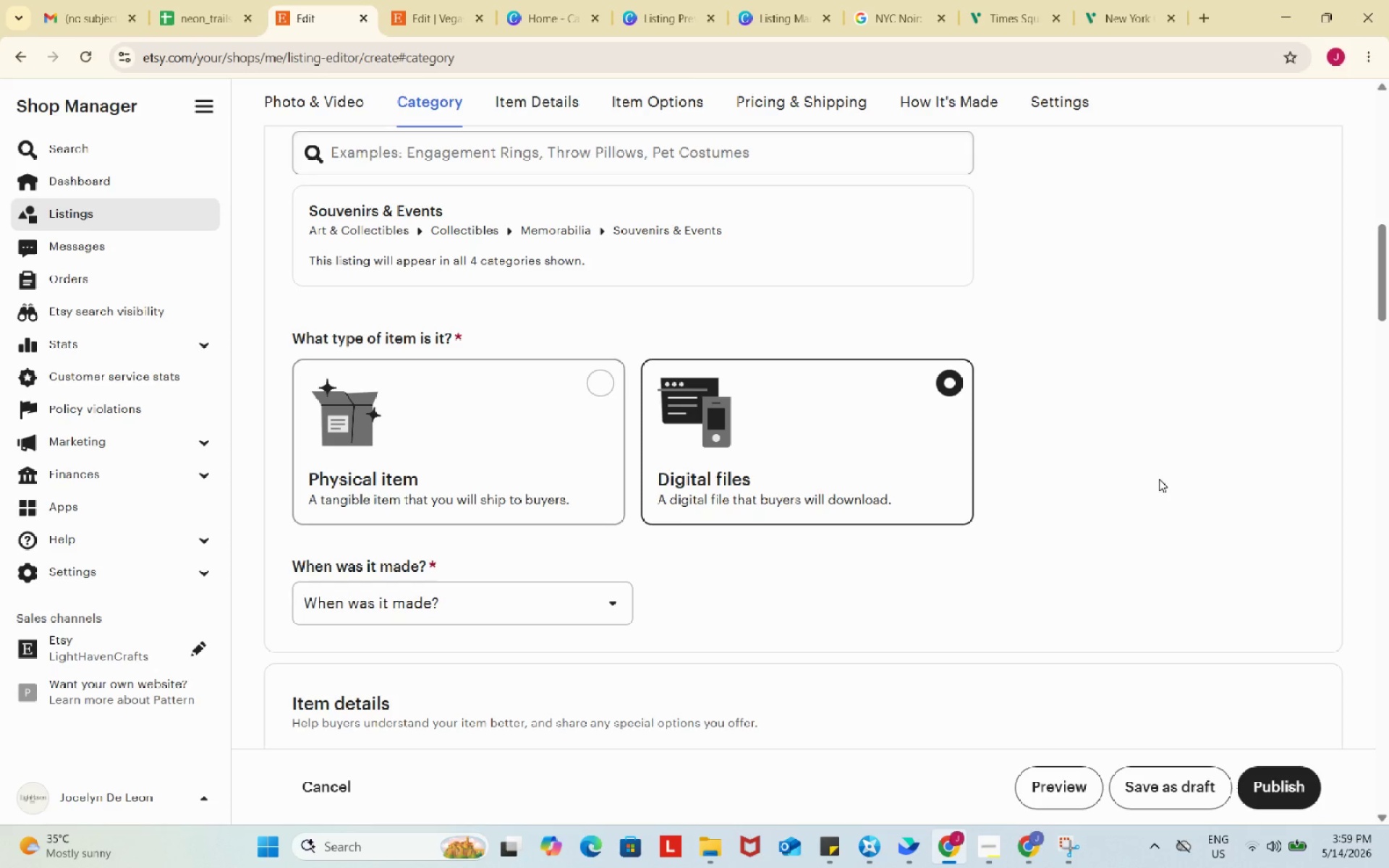 
wait(5.27)
 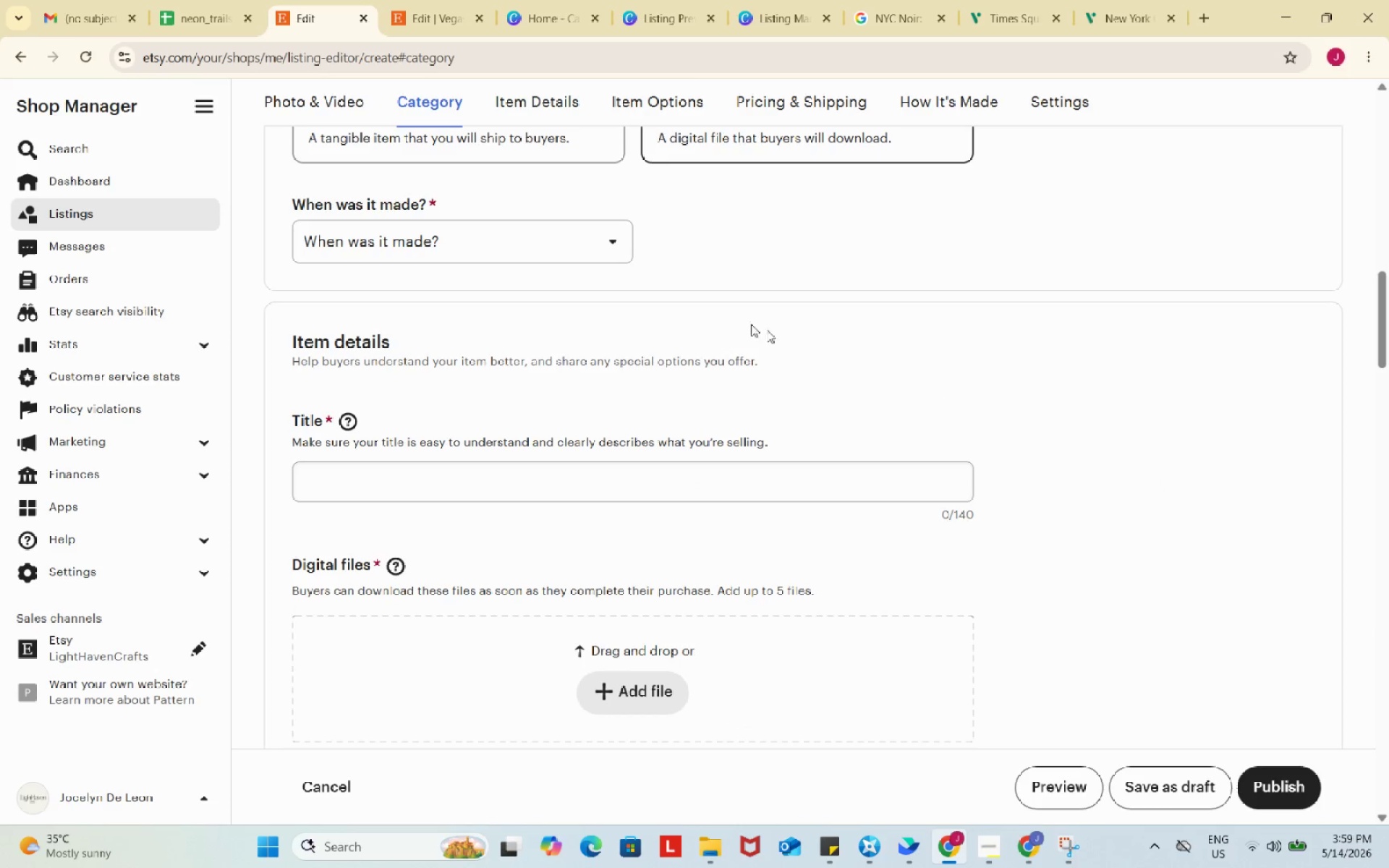 
left_click([569, 245])
 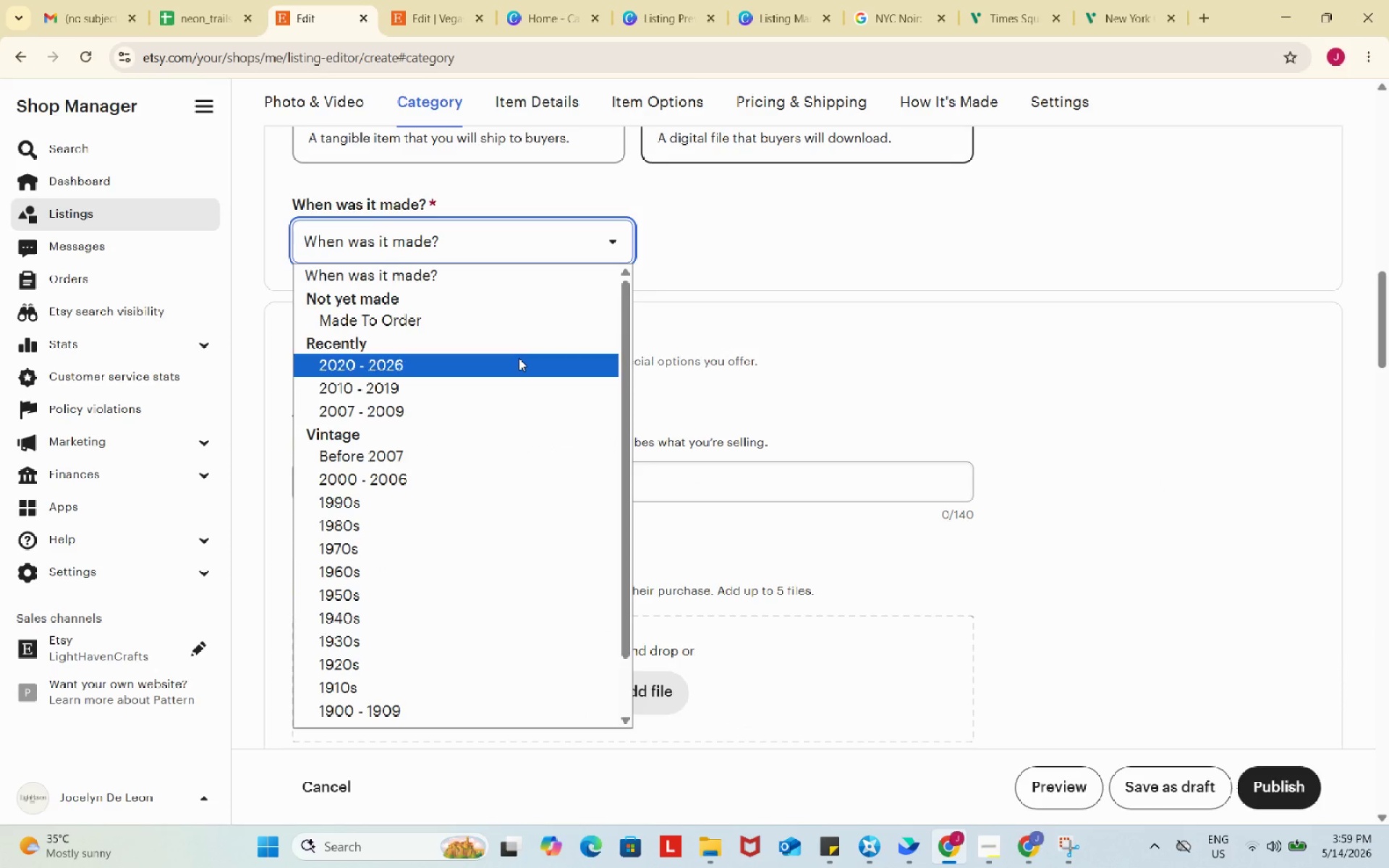 
scroll: coordinate [1159, 479], scroll_direction: down, amount: 4.0
 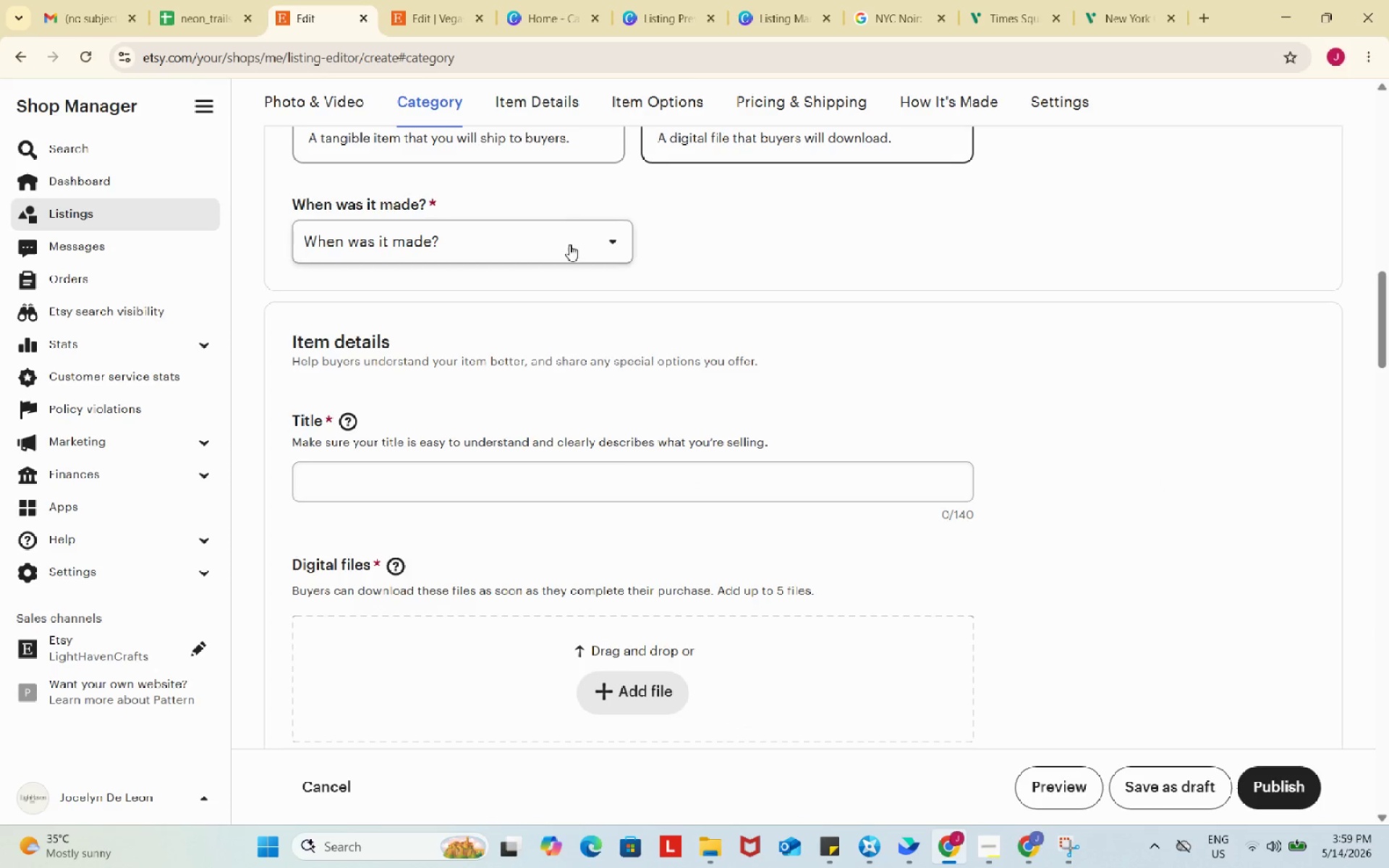 
left_click([519, 358])
 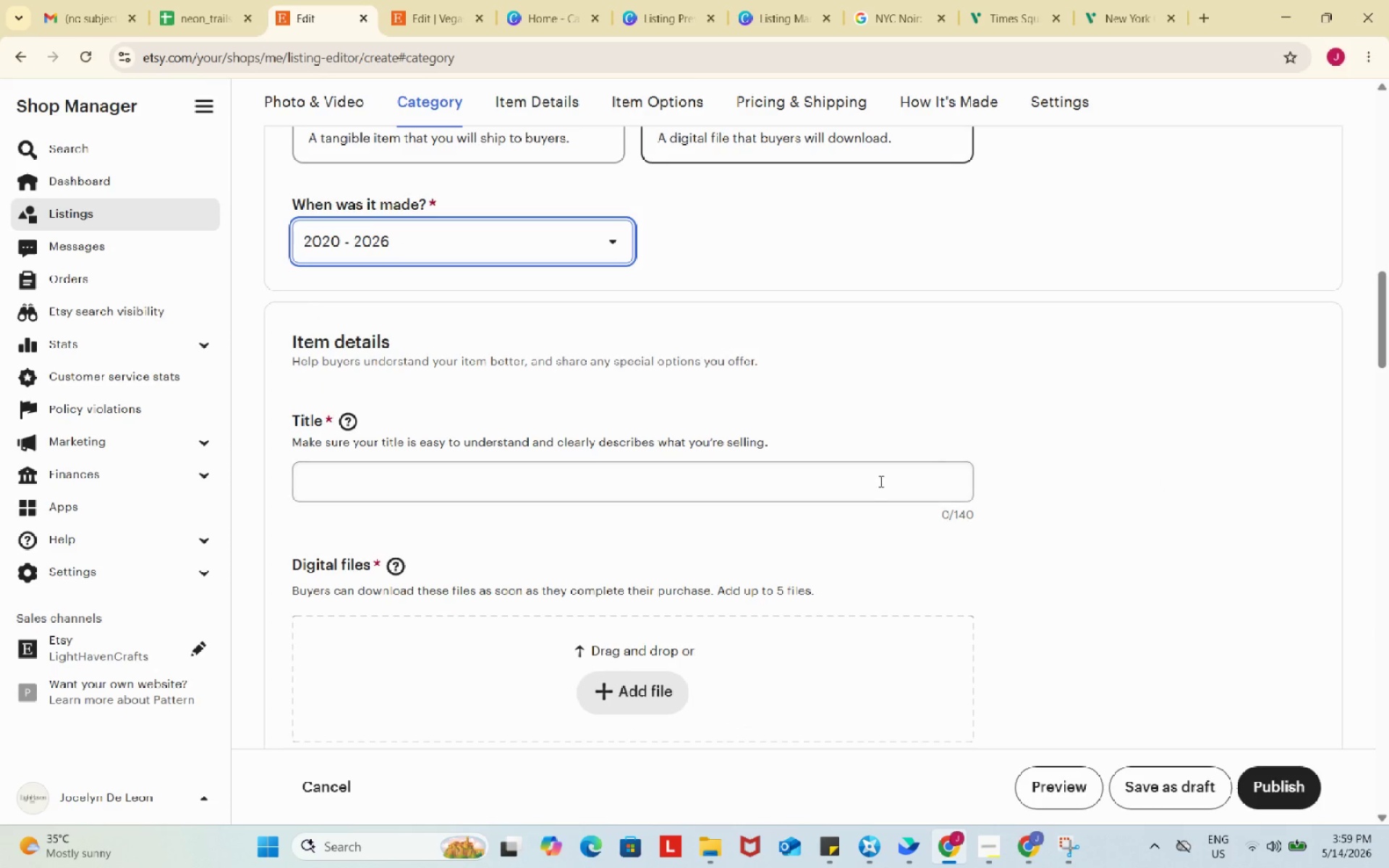 
left_click([878, 481])
 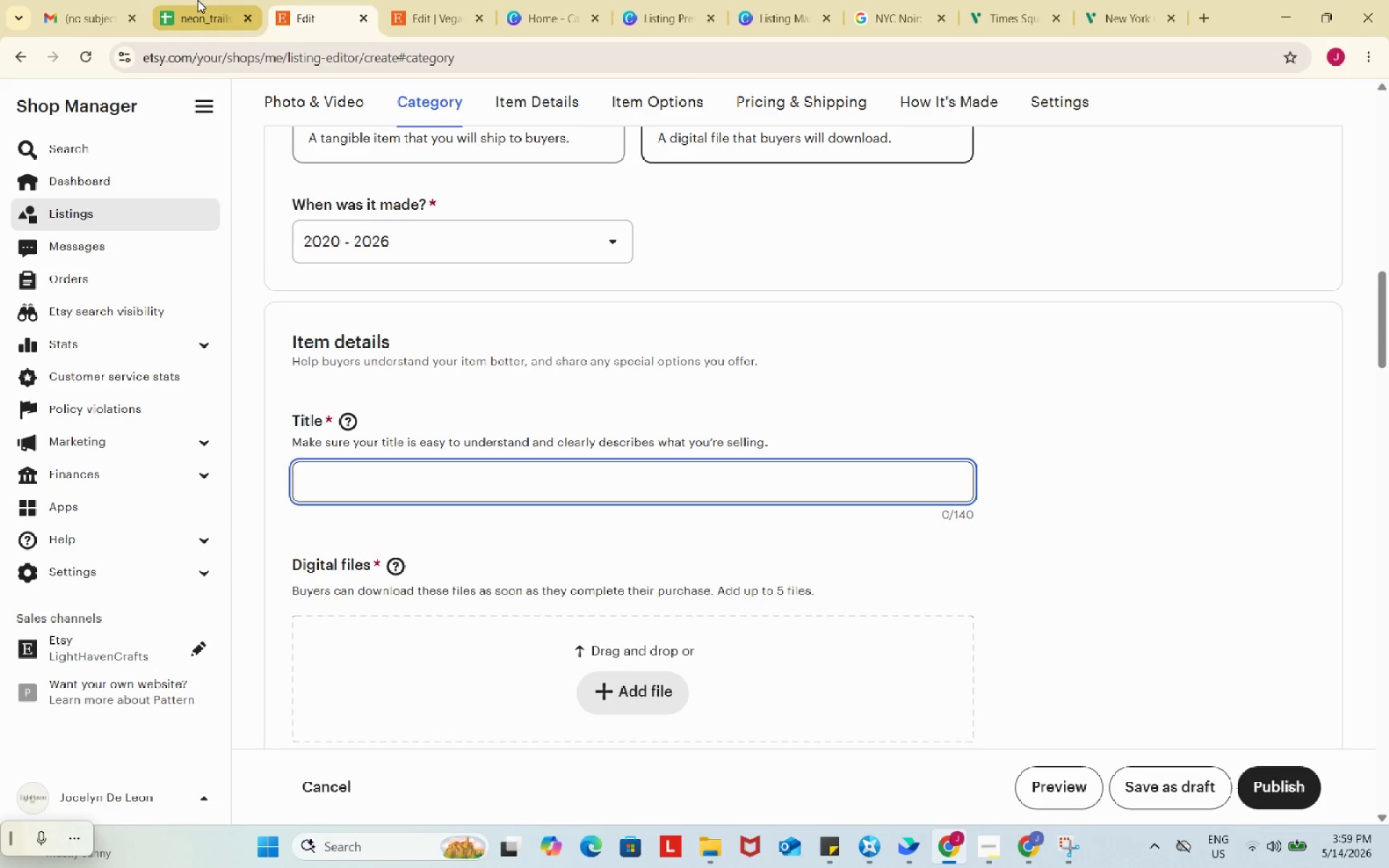 
left_click([197, 0])
 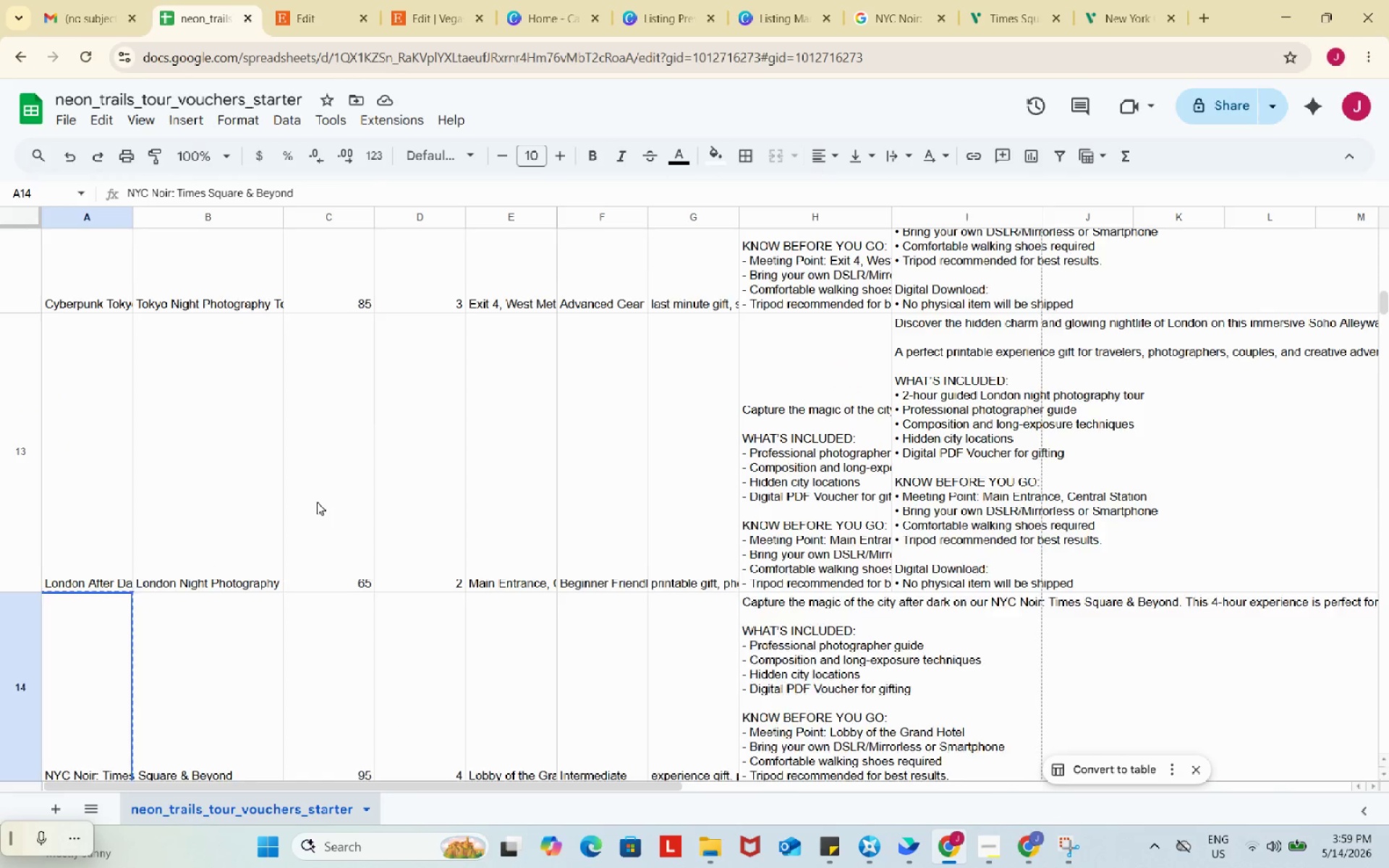 
scroll: coordinate [311, 490], scroll_direction: up, amount: 33.0
 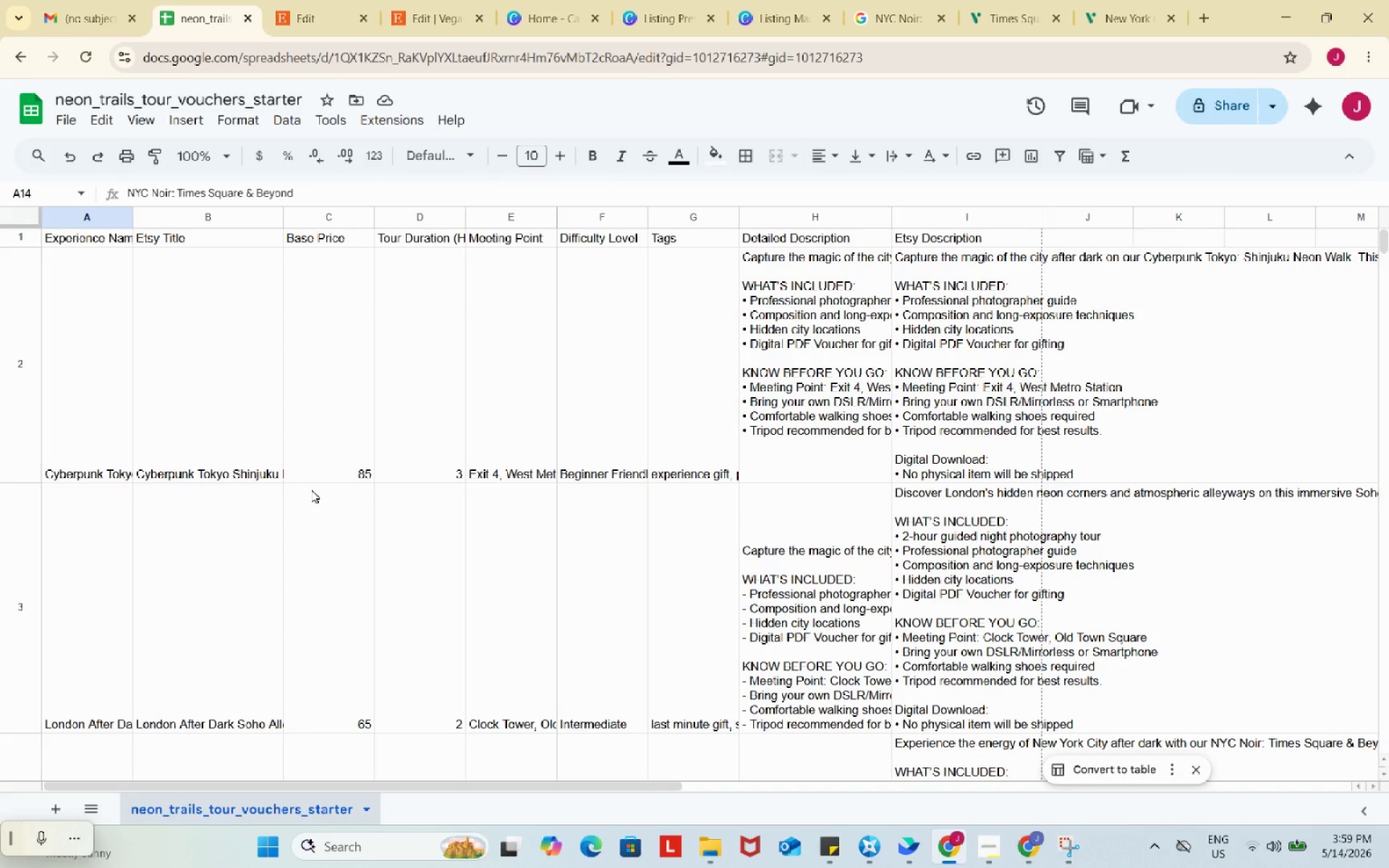 
scroll: coordinate [415, 493], scroll_direction: down, amount: 30.0
 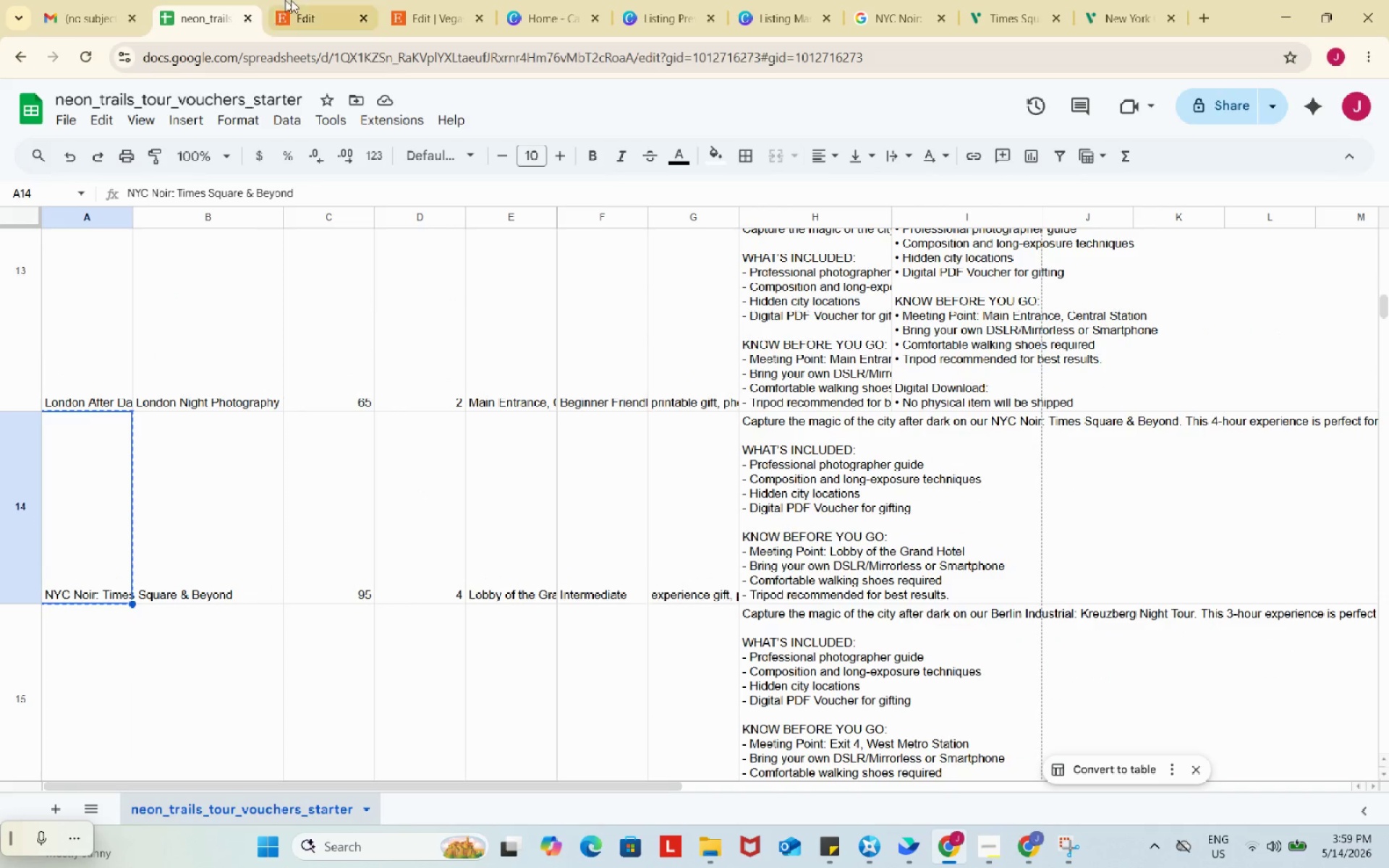 
left_click([302, 0])
 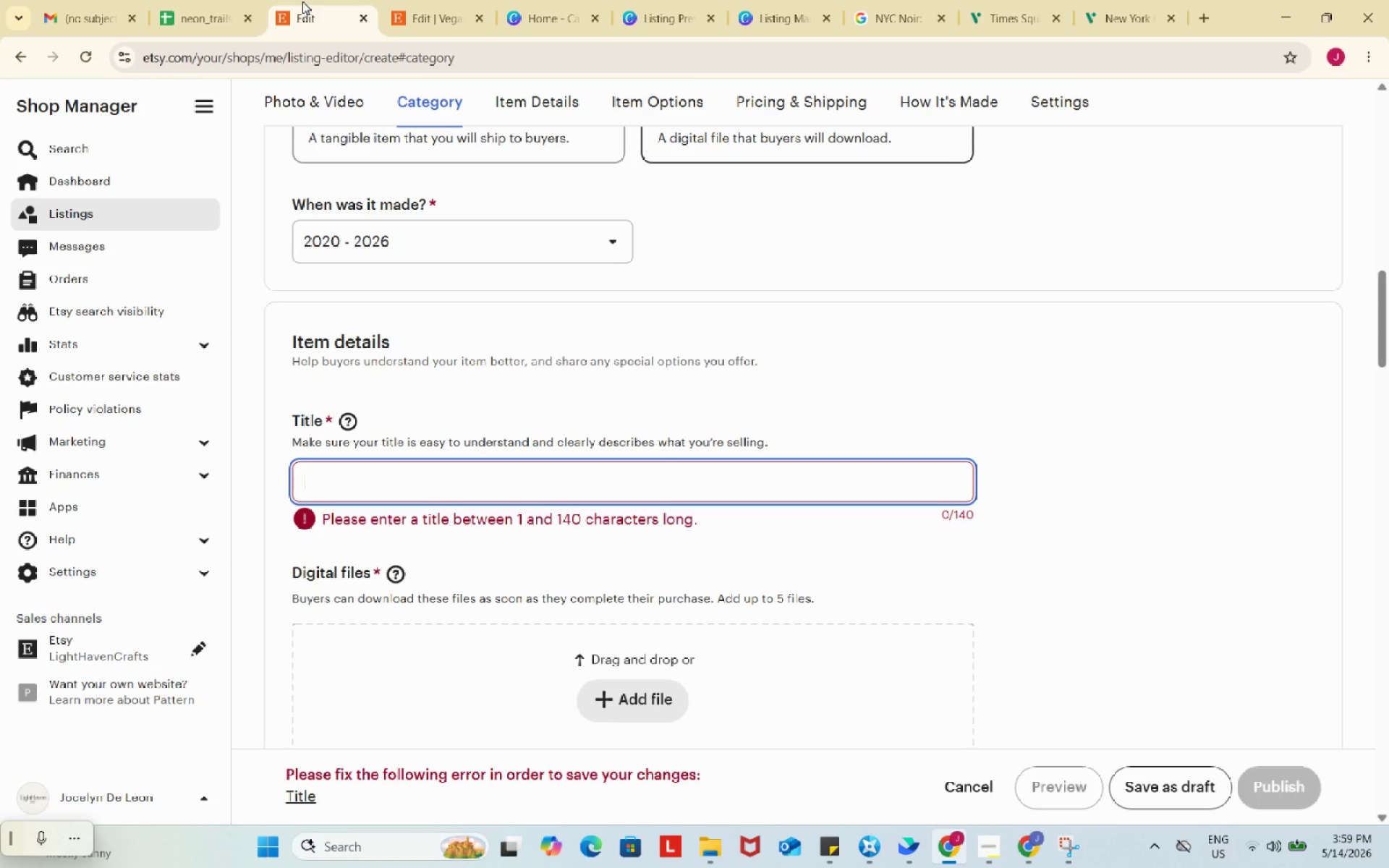 
wait(14.72)
 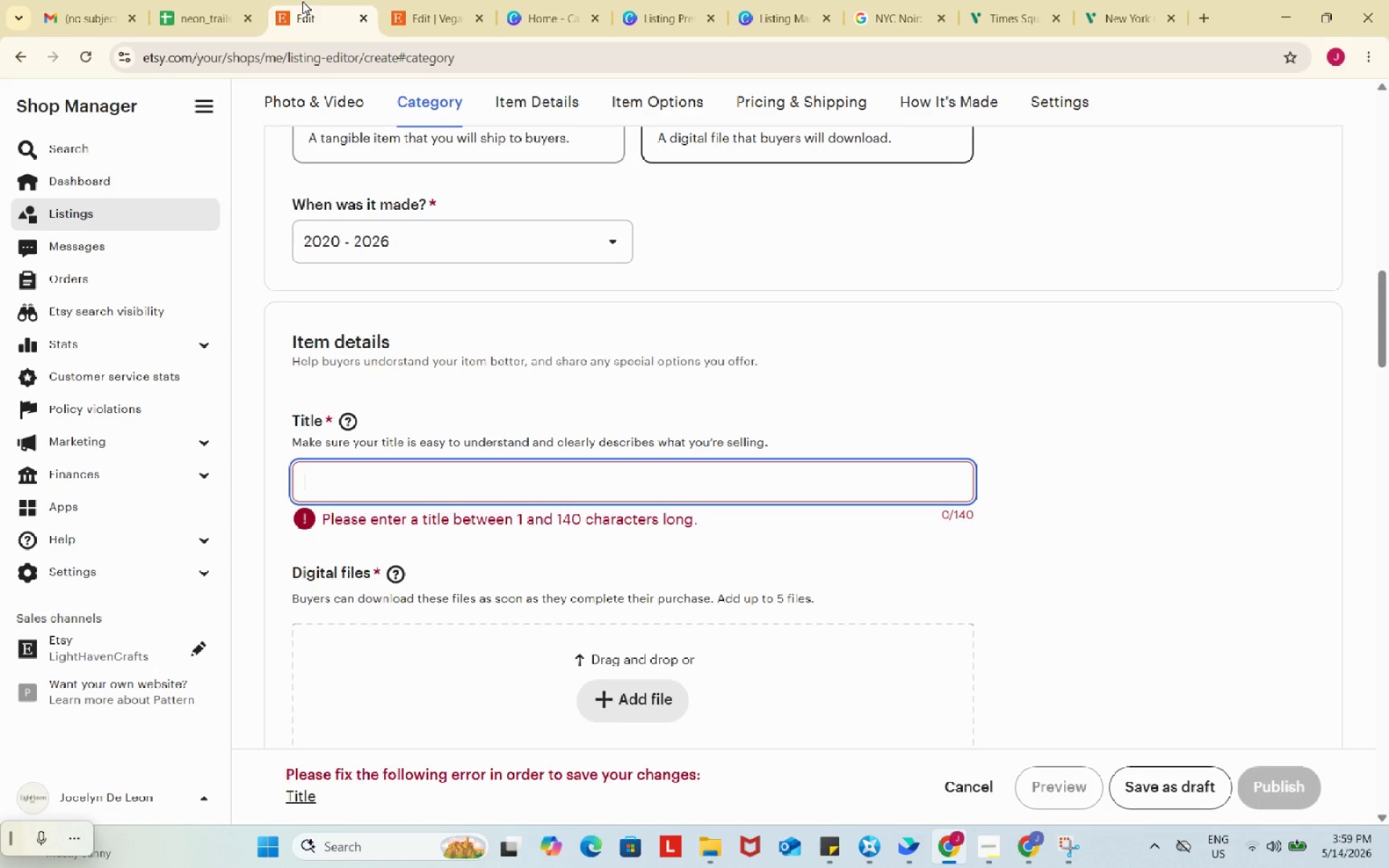 
type(NYC Night Photography Tour Gift Voucher)
 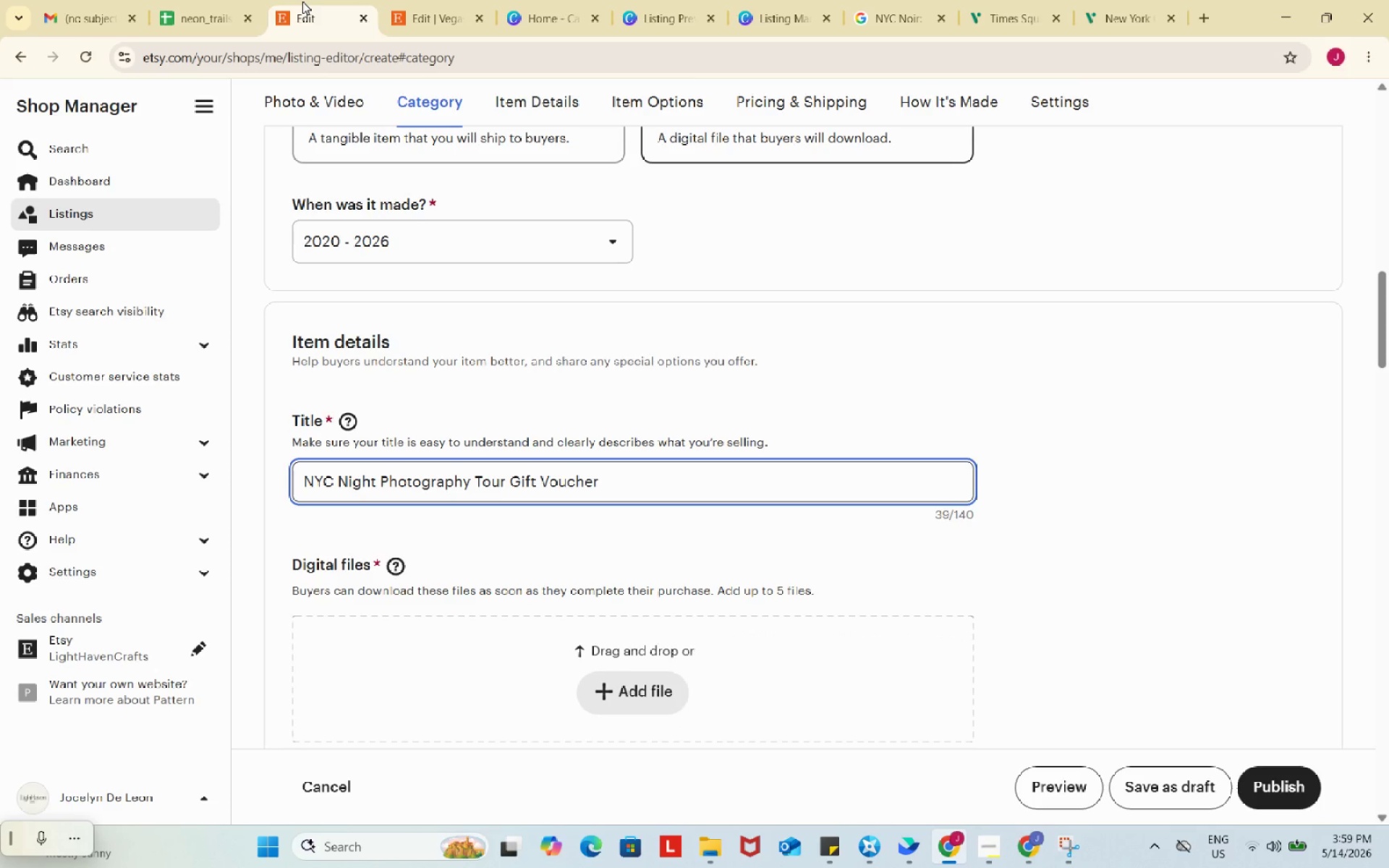 
type(, Times square)
key(Backspace)
key(Backspace)
key(Backspace)
key(Backspace)
key(Backspace)
key(Backspace)
type(Square Photo Walk Experience)
 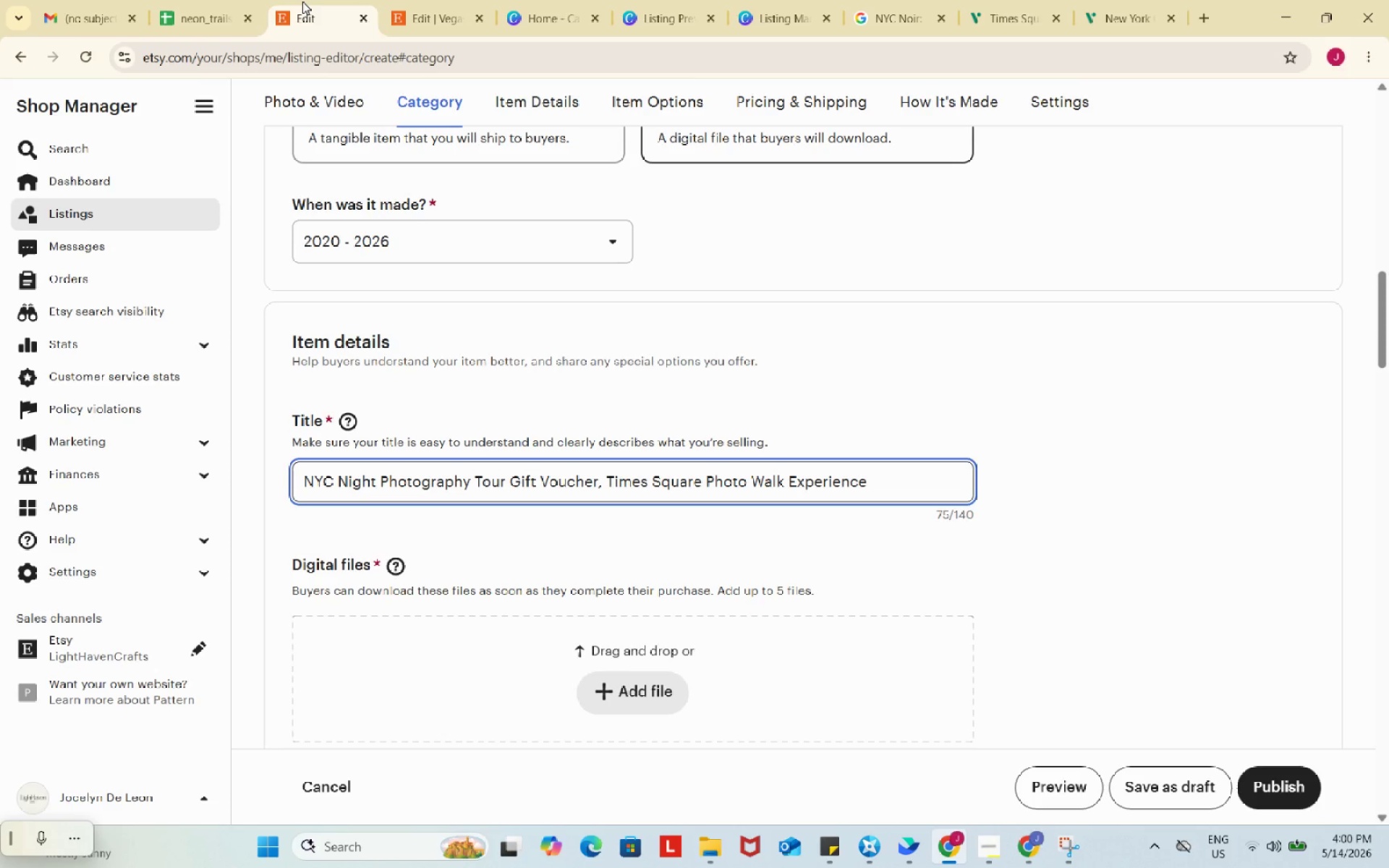 
type(, Printable New York Travel Gift, Instand)
key(Backspace)
type(t Download)
 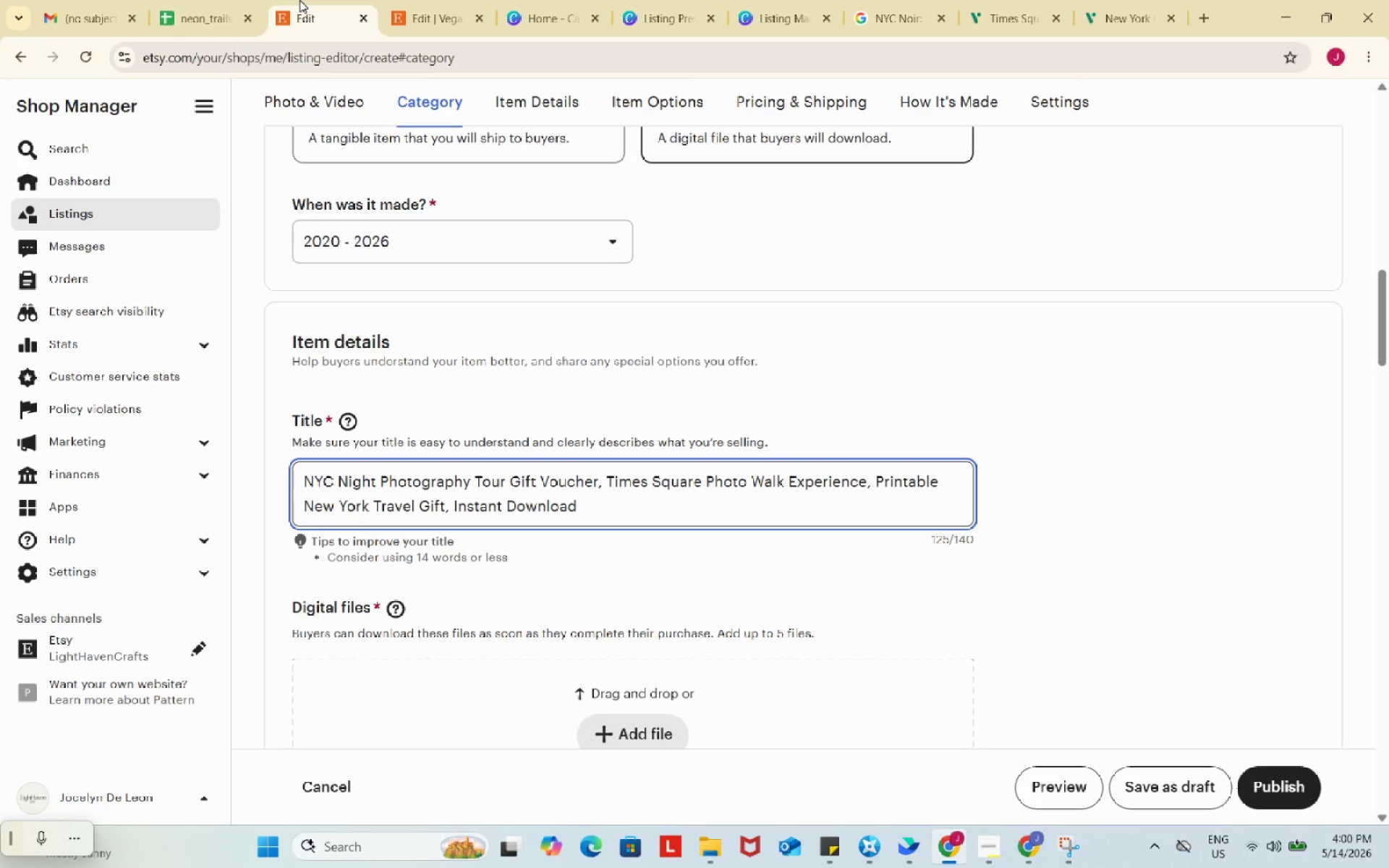 
wait(31.24)
 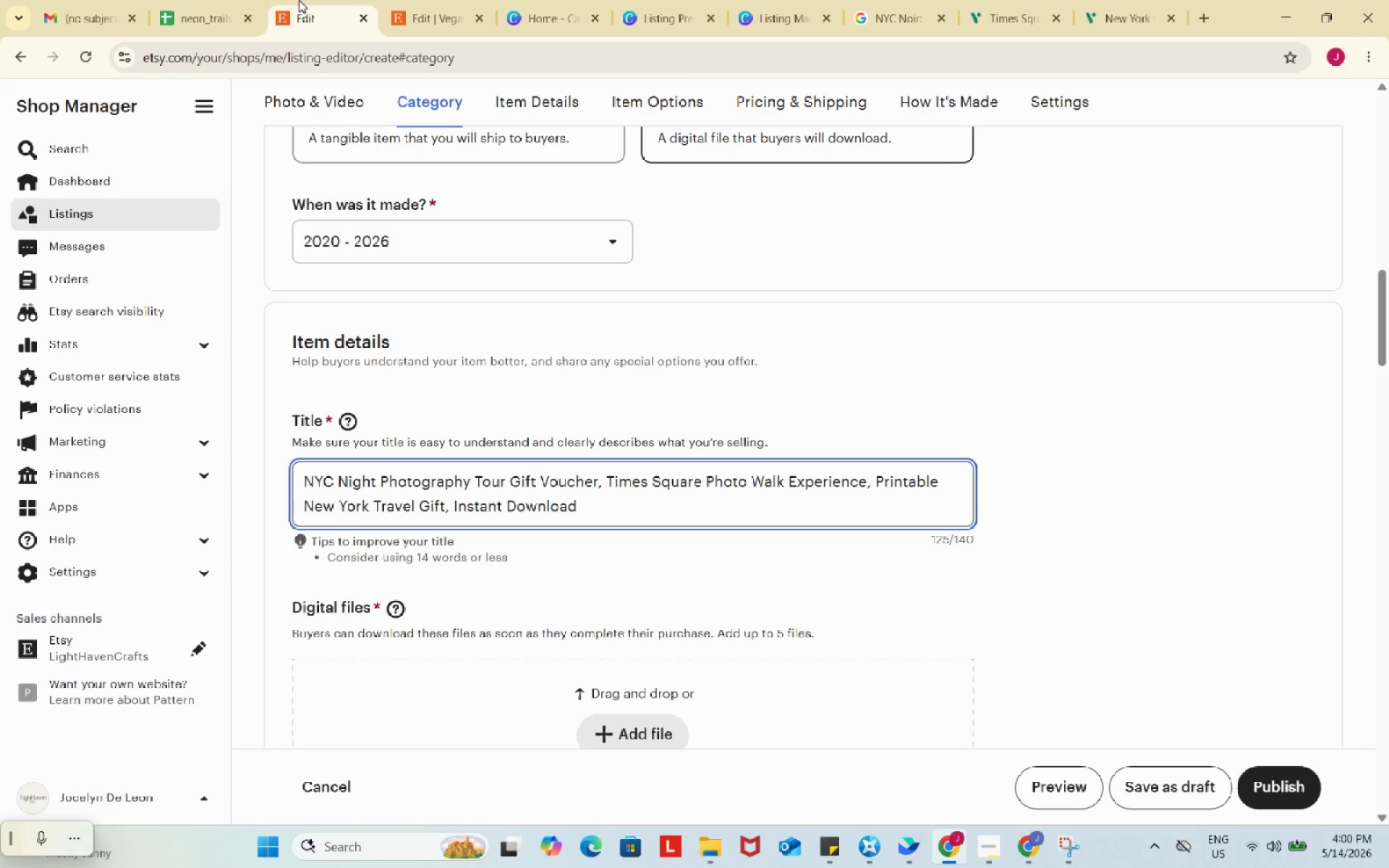 
scroll: coordinate [229, 270], scroll_direction: down, amount: 9.0
 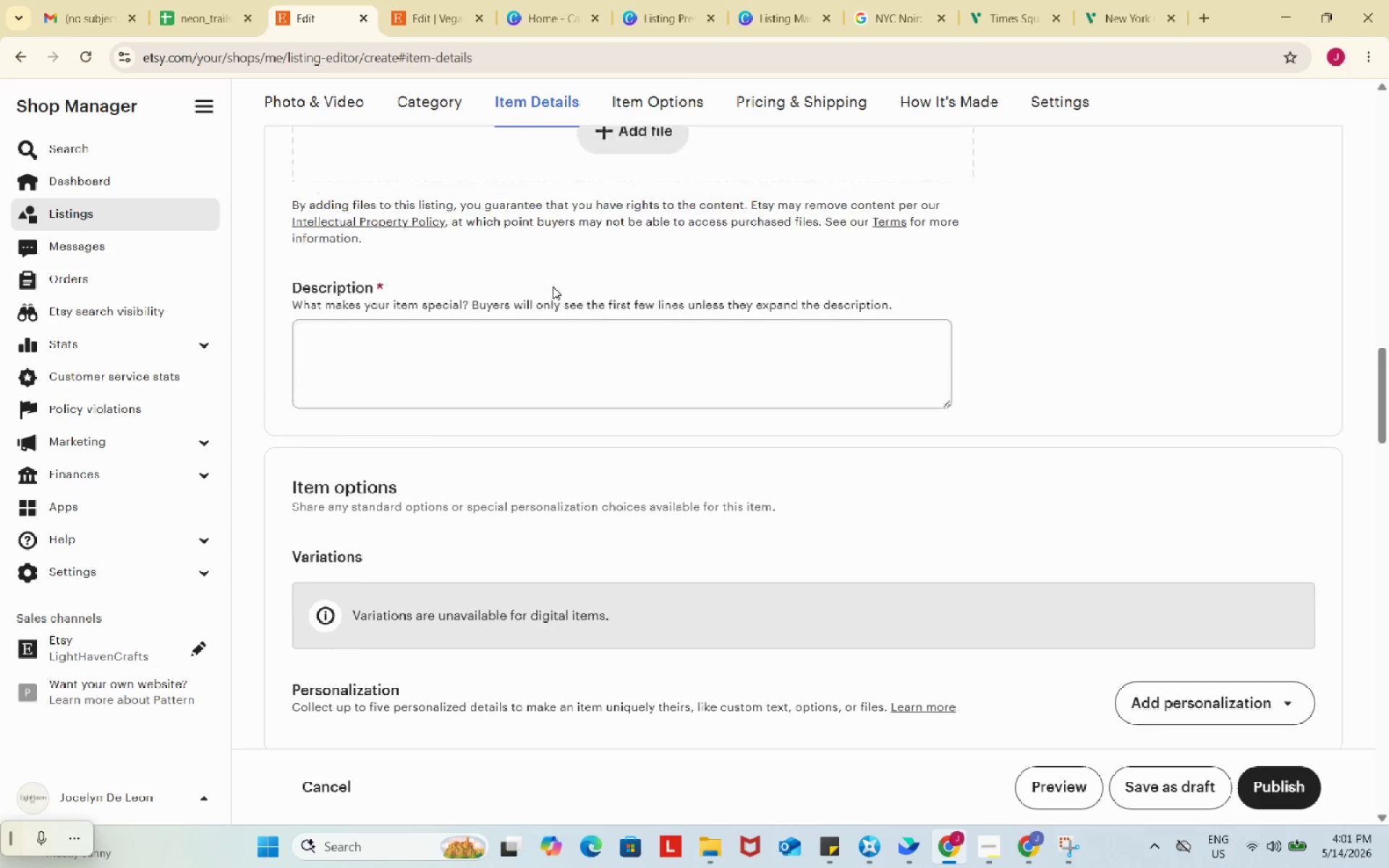 
scroll: coordinate [553, 286], scroll_direction: up, amount: 10.0
 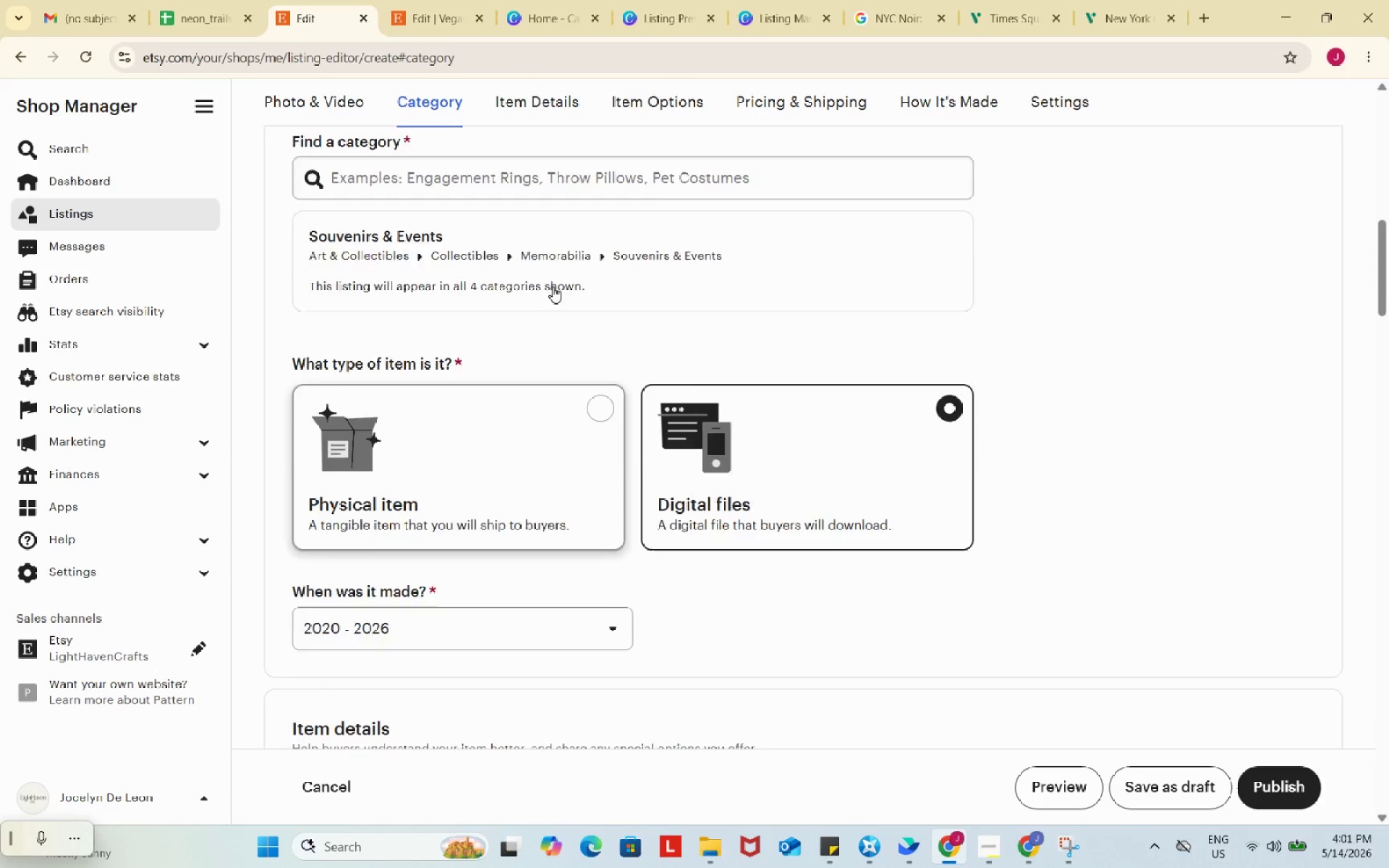 
scroll: coordinate [553, 286], scroll_direction: down, amount: 3.0
 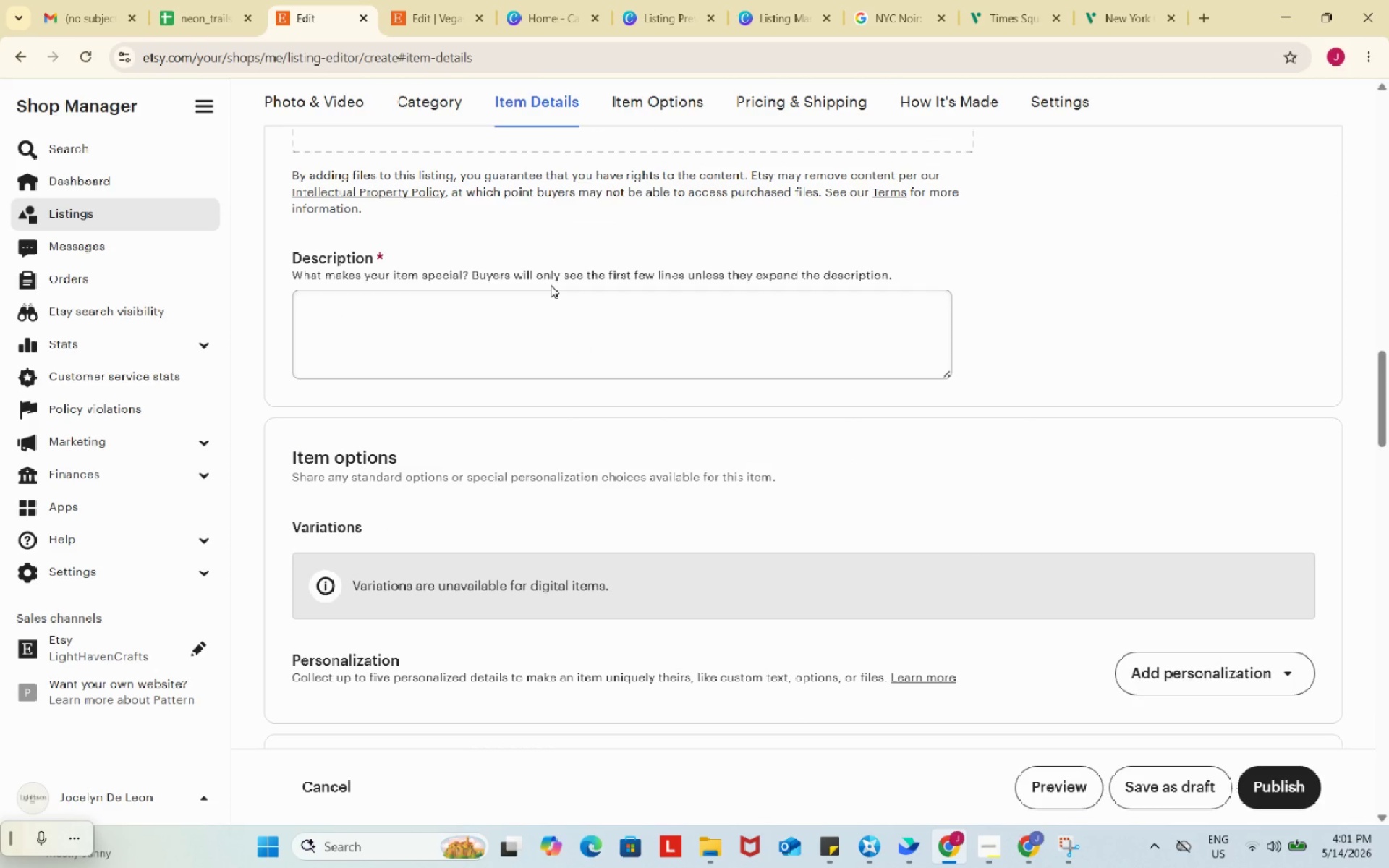 
left_click([580, 299])
 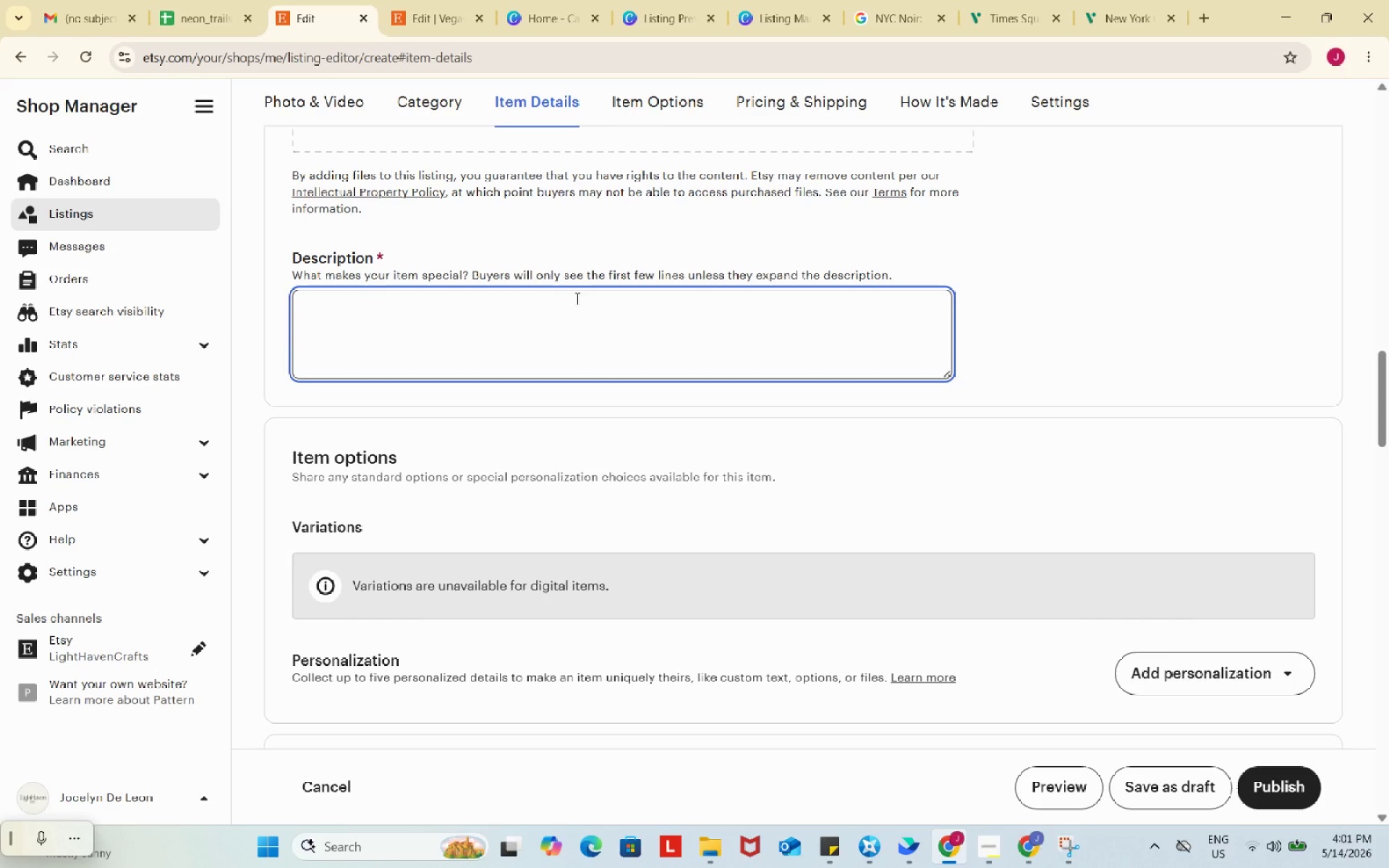 
wait(12.12)
 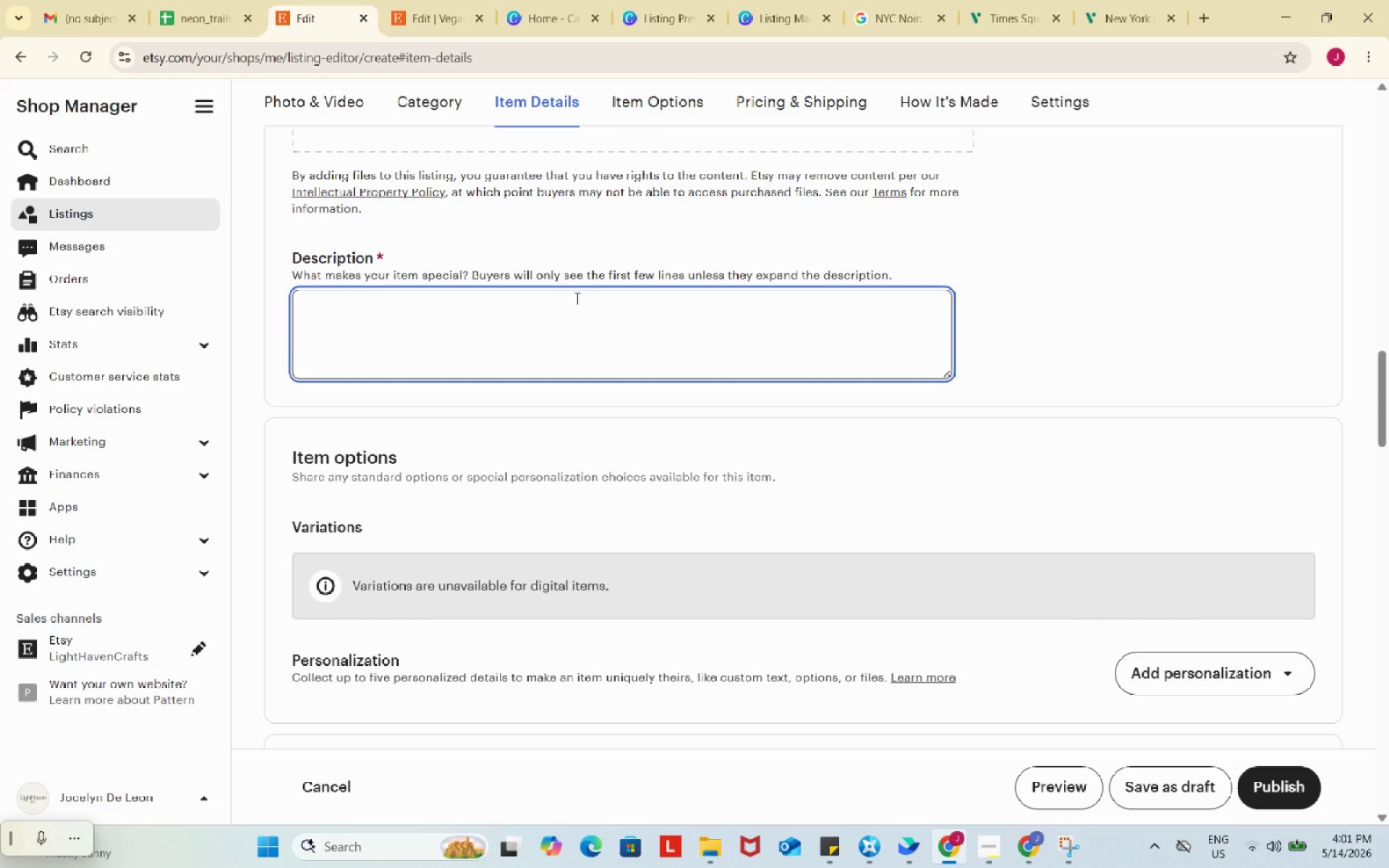 
type(Experience the nergy)
key(Backspace)
key(Backspace)
key(Backspace)
key(Backspace)
key(Backspace)
type(energy and glowing nightlife of Nw)
key(Backspace)
type(ew York City on this immersive NYC NoirL)
key(Backspace)
type(: Times Square & Beyond photgraphy)
 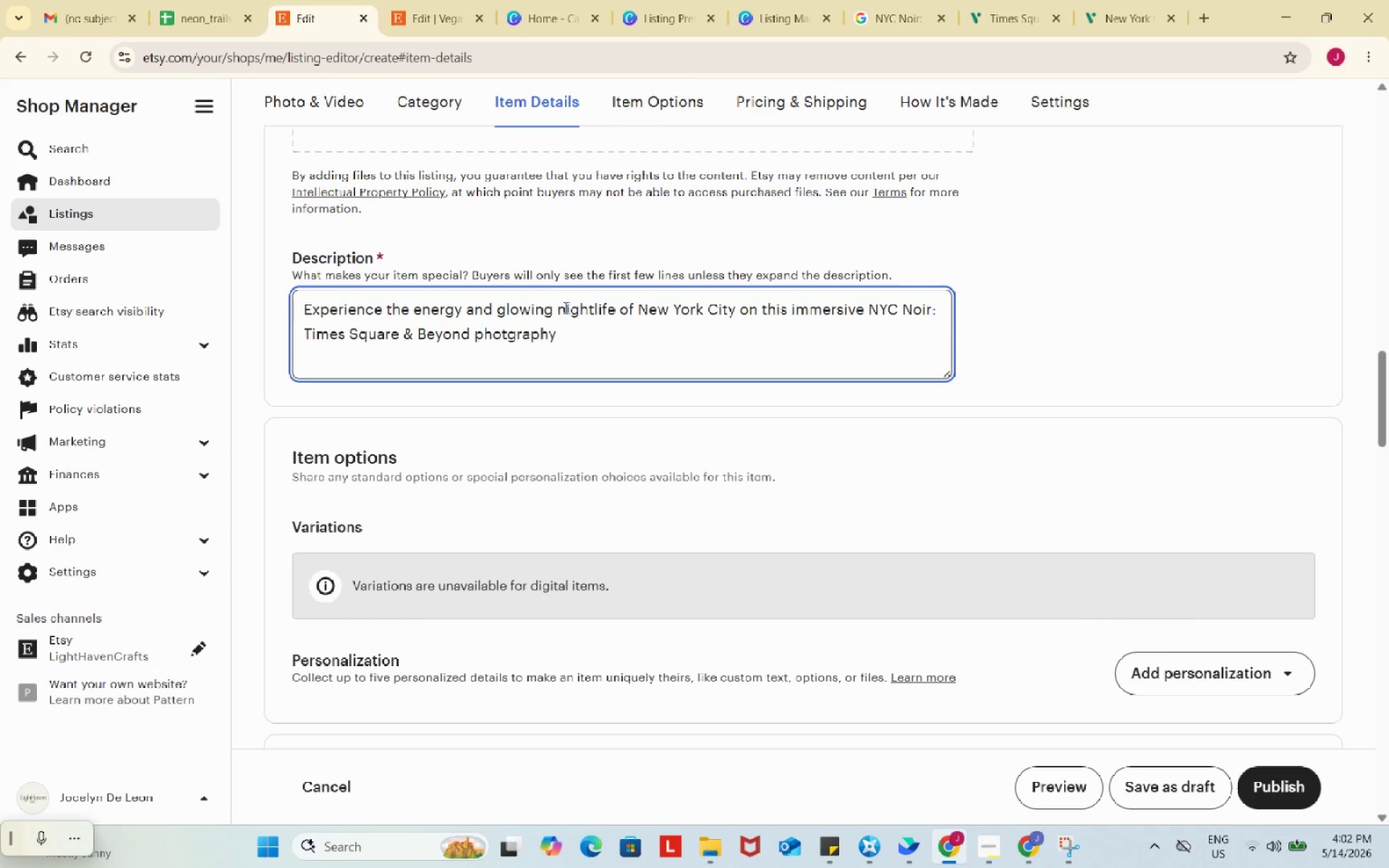 
type( tour)
 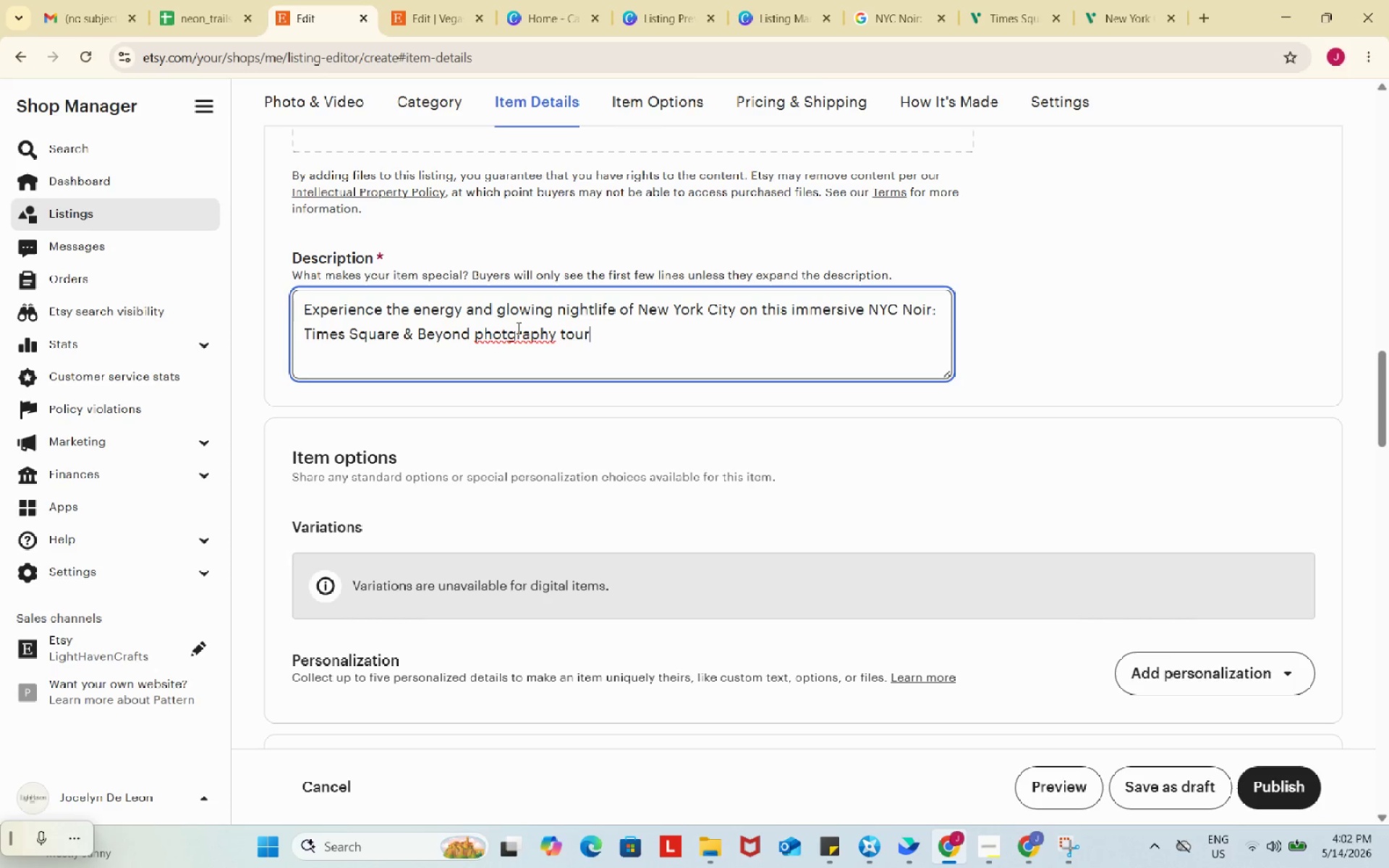 
left_click([504, 338])
 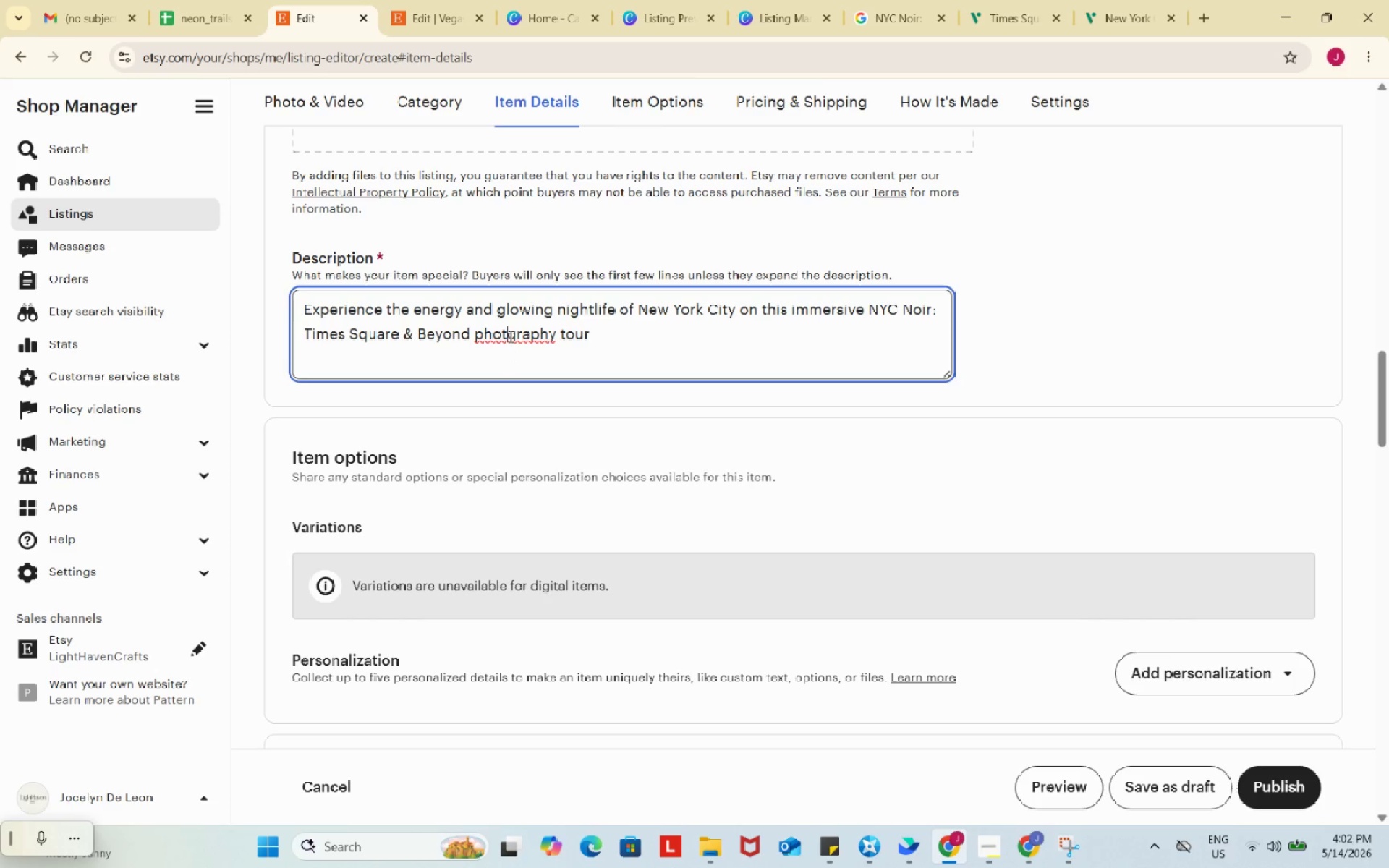 
left_click([509, 336])
 